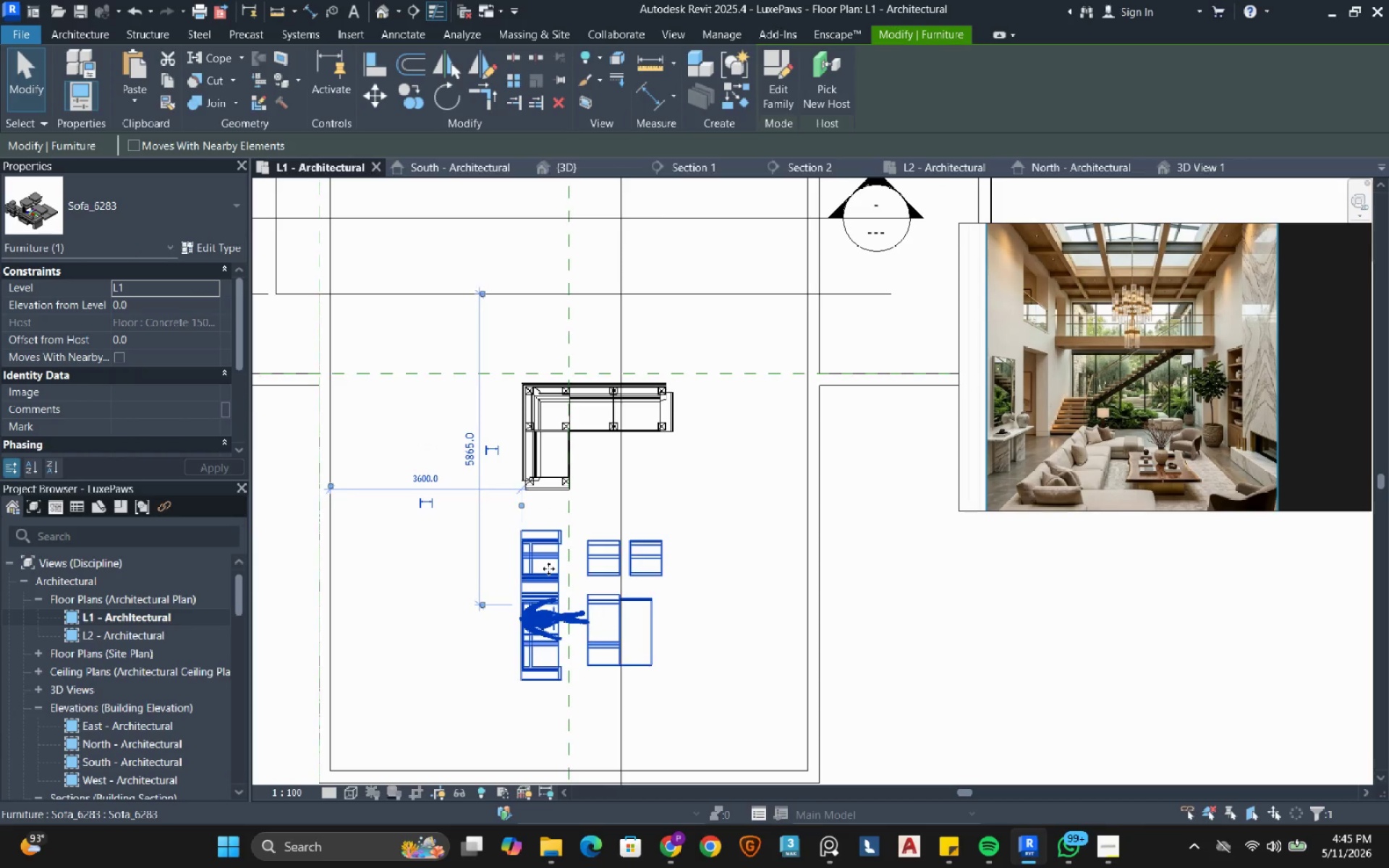 
key(ArrowDown)
 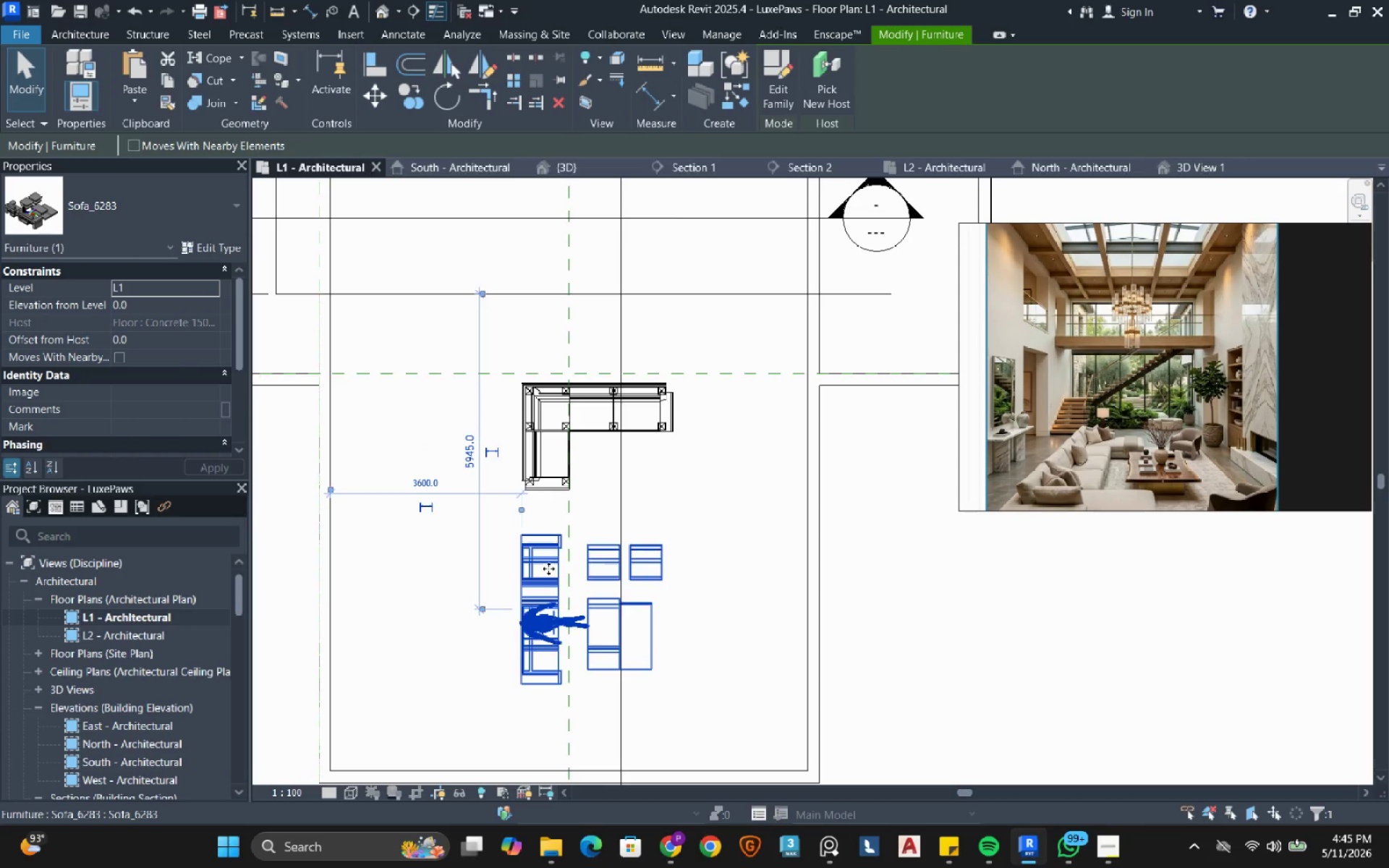 
key(ArrowUp)
 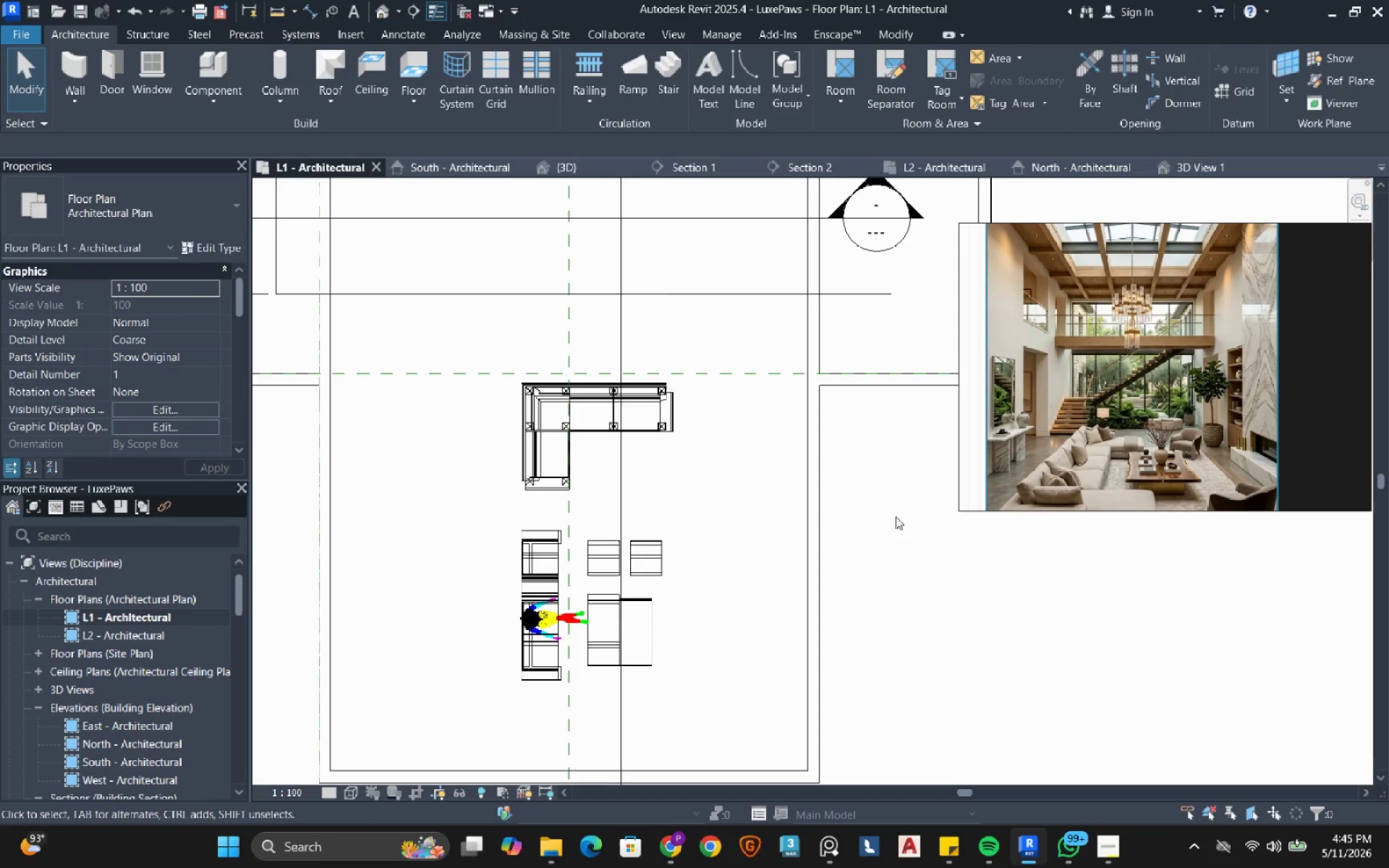 
left_click([1170, 160])
 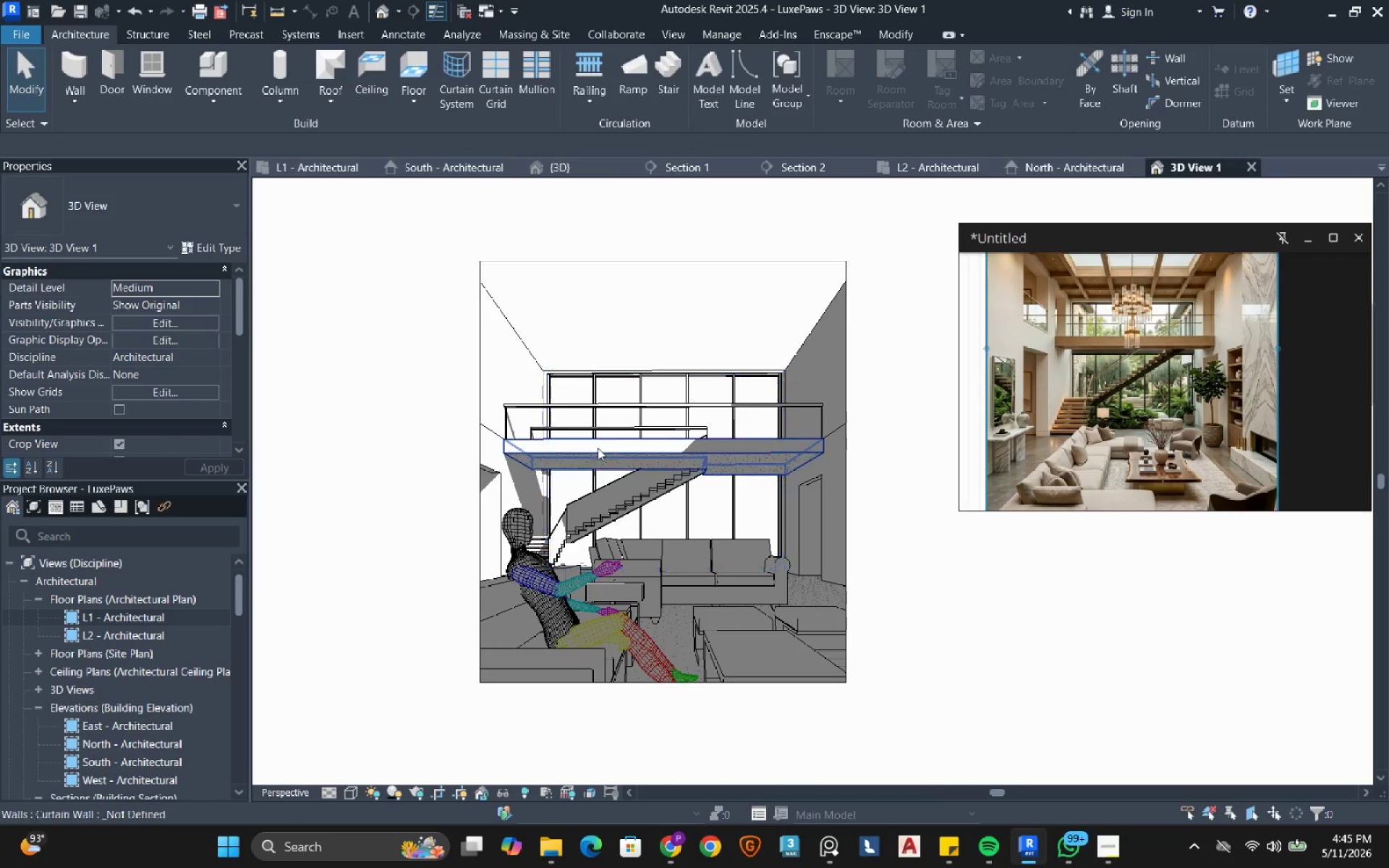 
scroll: coordinate [568, 479], scroll_direction: down, amount: 3.0
 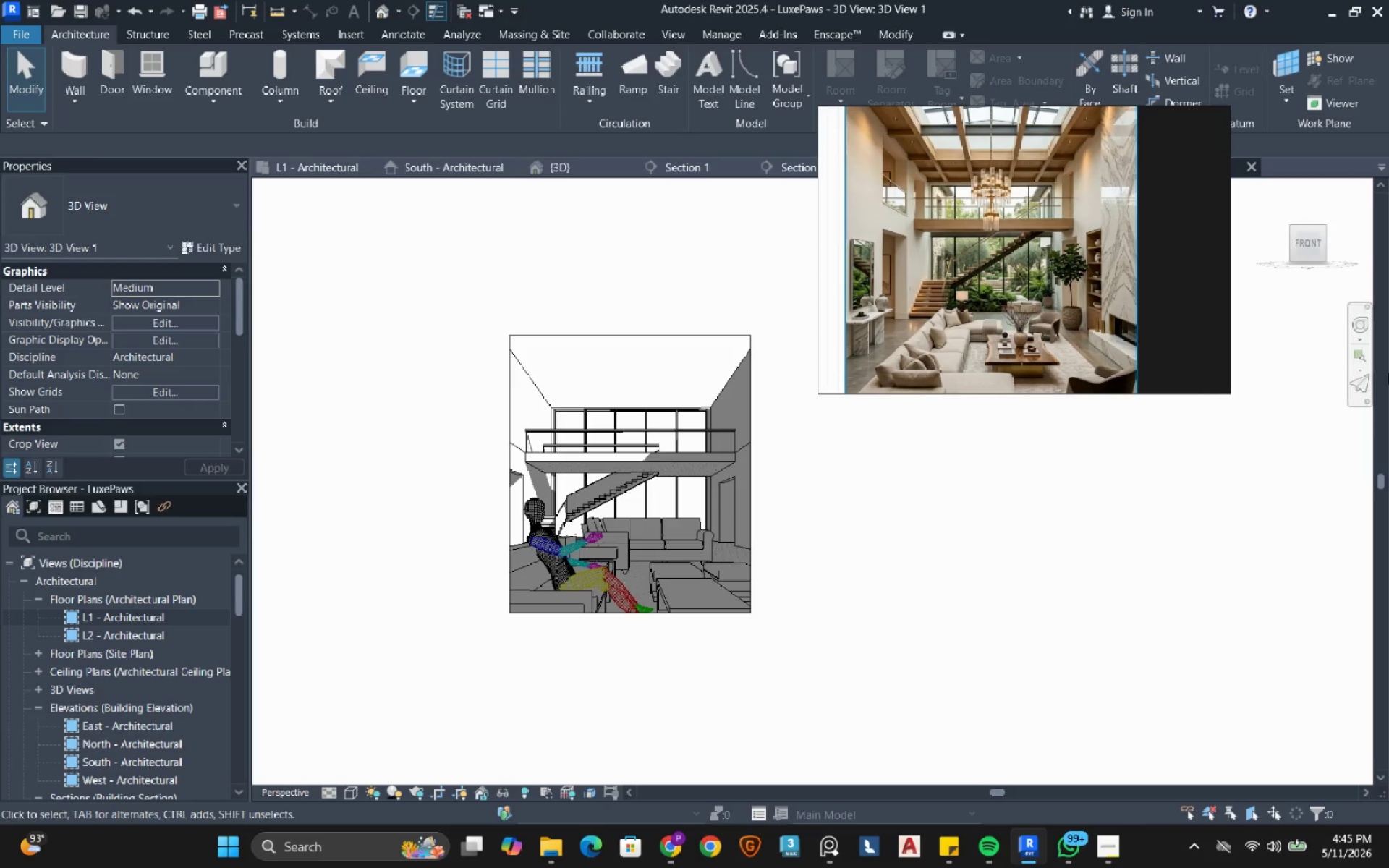 
left_click([1362, 326])
 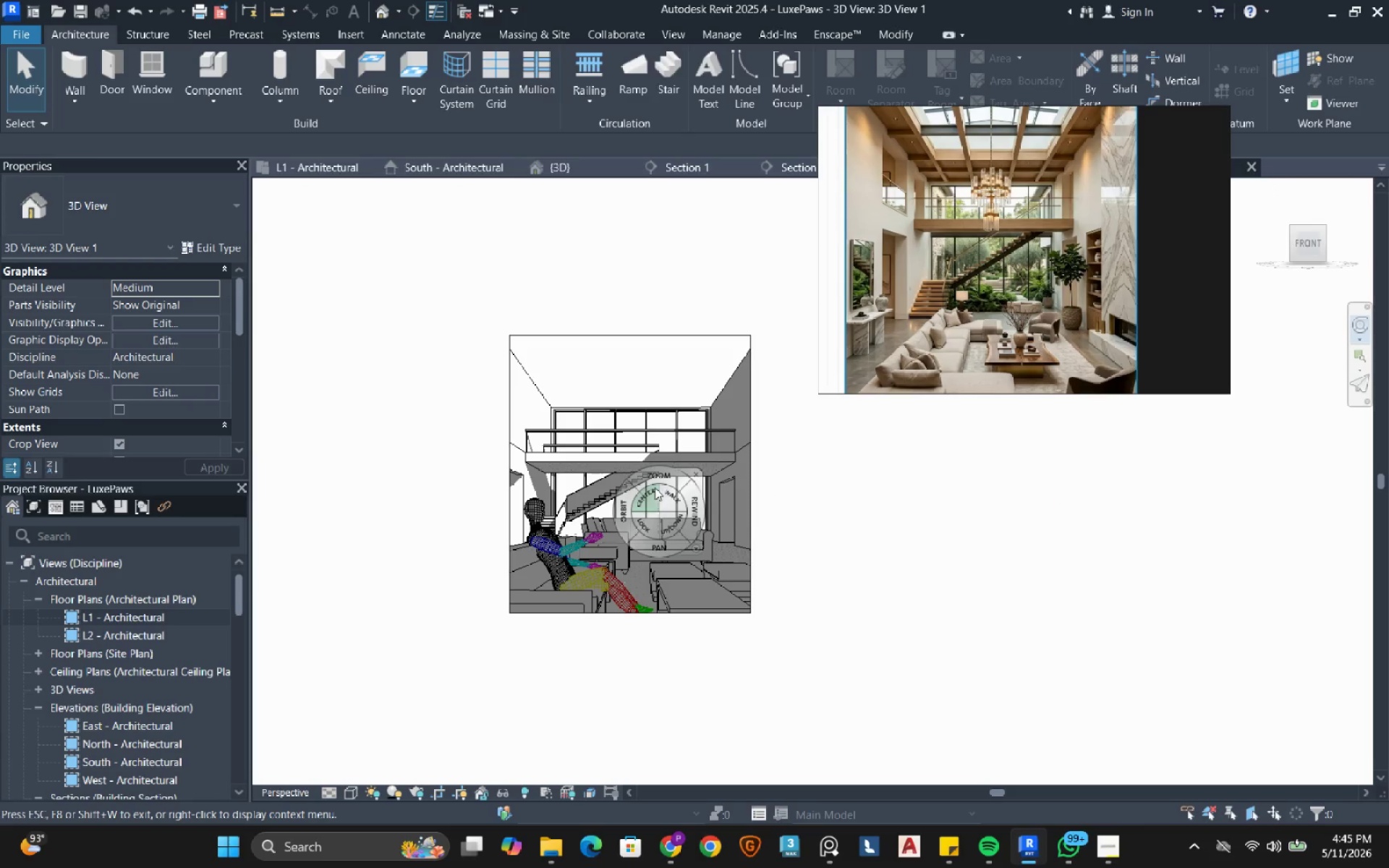 
left_click_drag(start_coordinate=[657, 479], to_coordinate=[661, 484])
 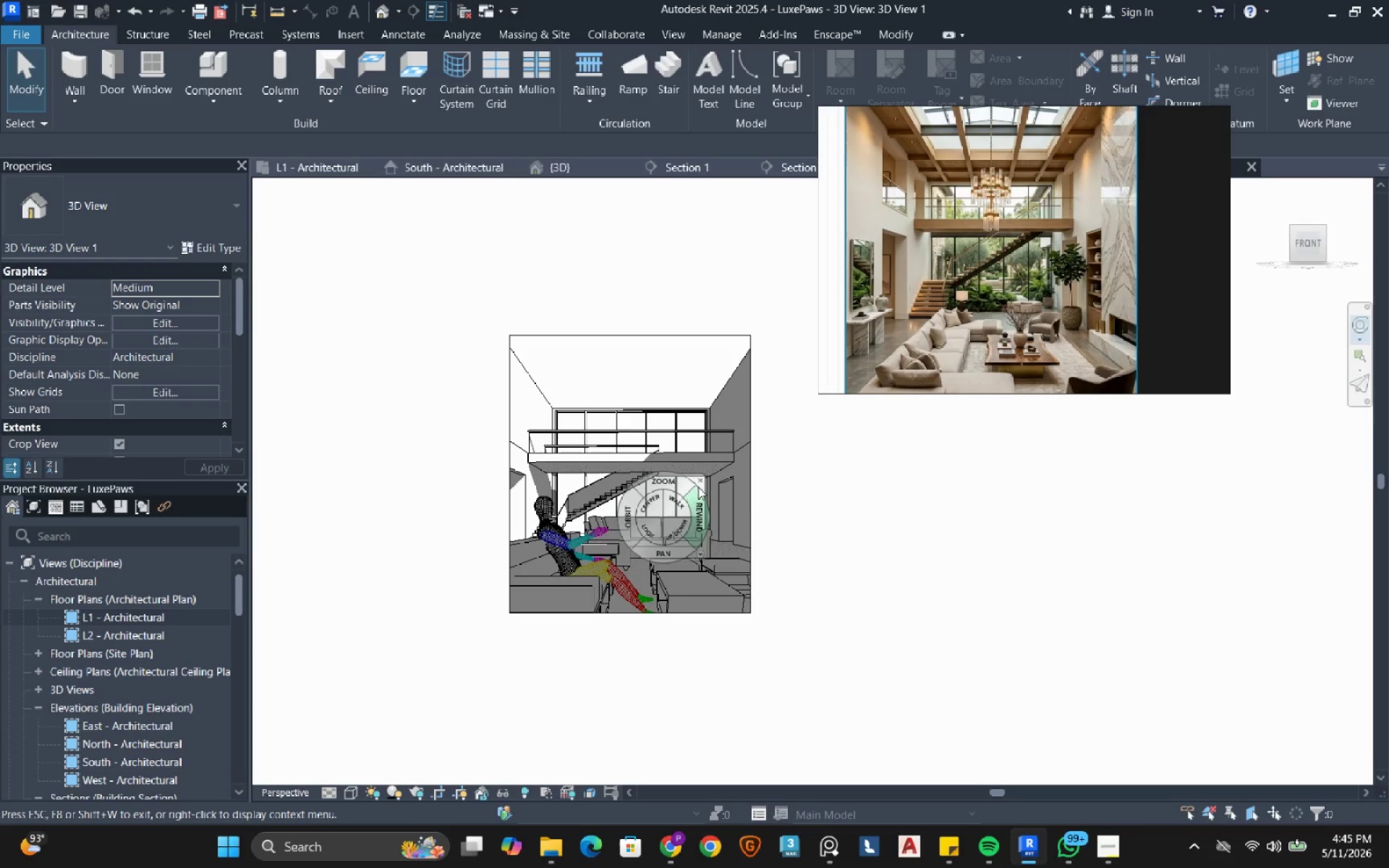 
left_click([701, 480])
 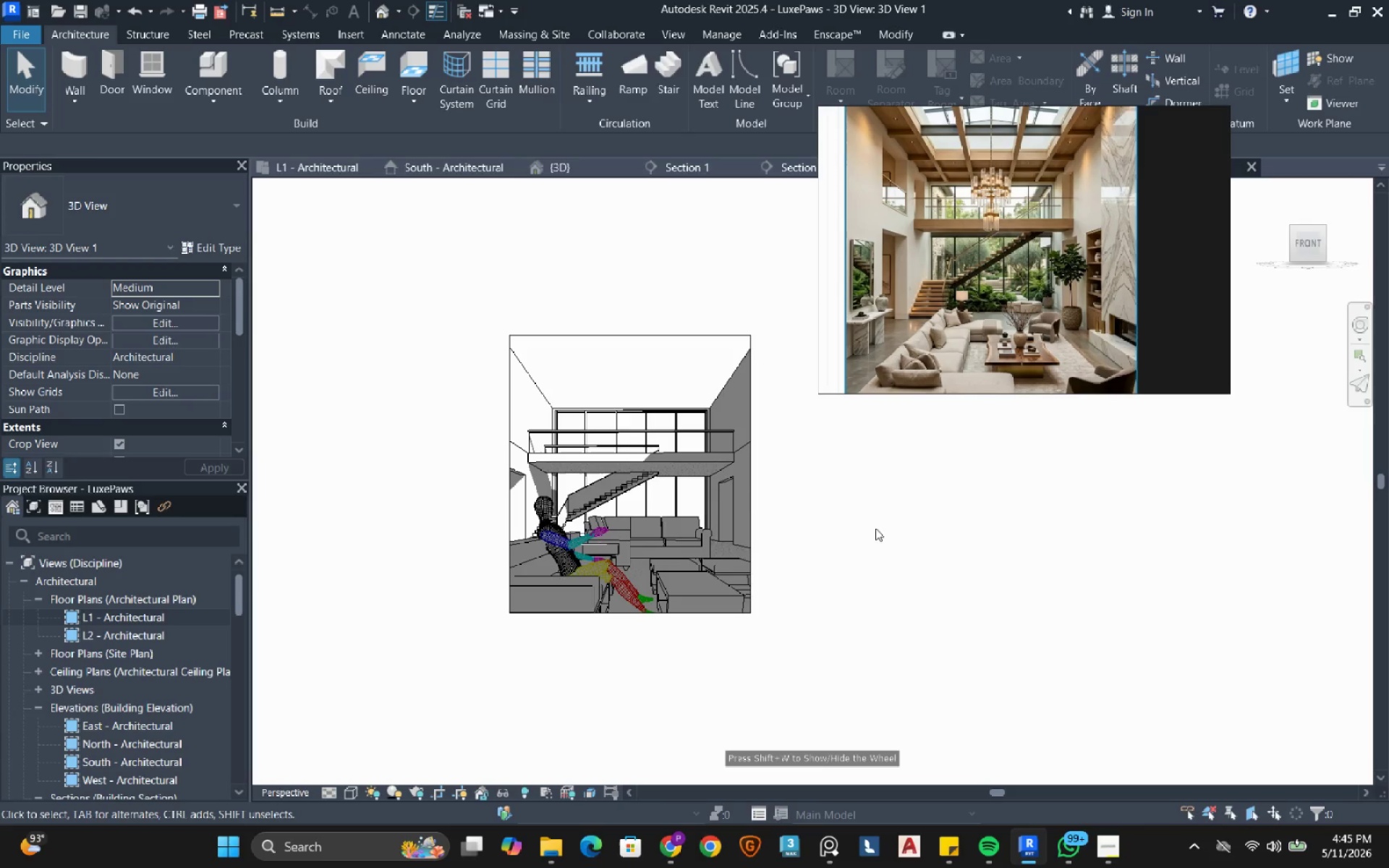 
left_click([875, 528])
 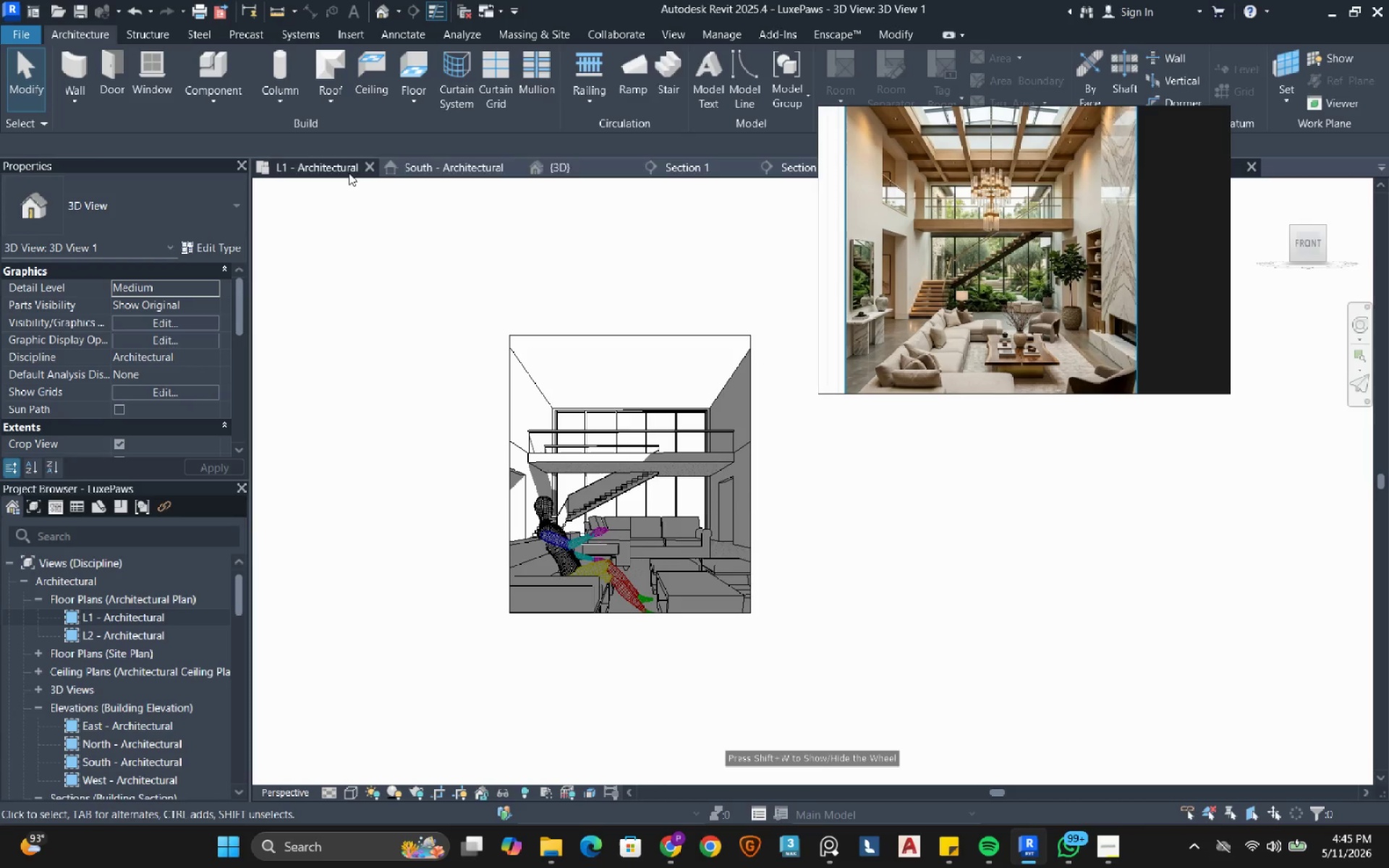 
left_click([348, 173])
 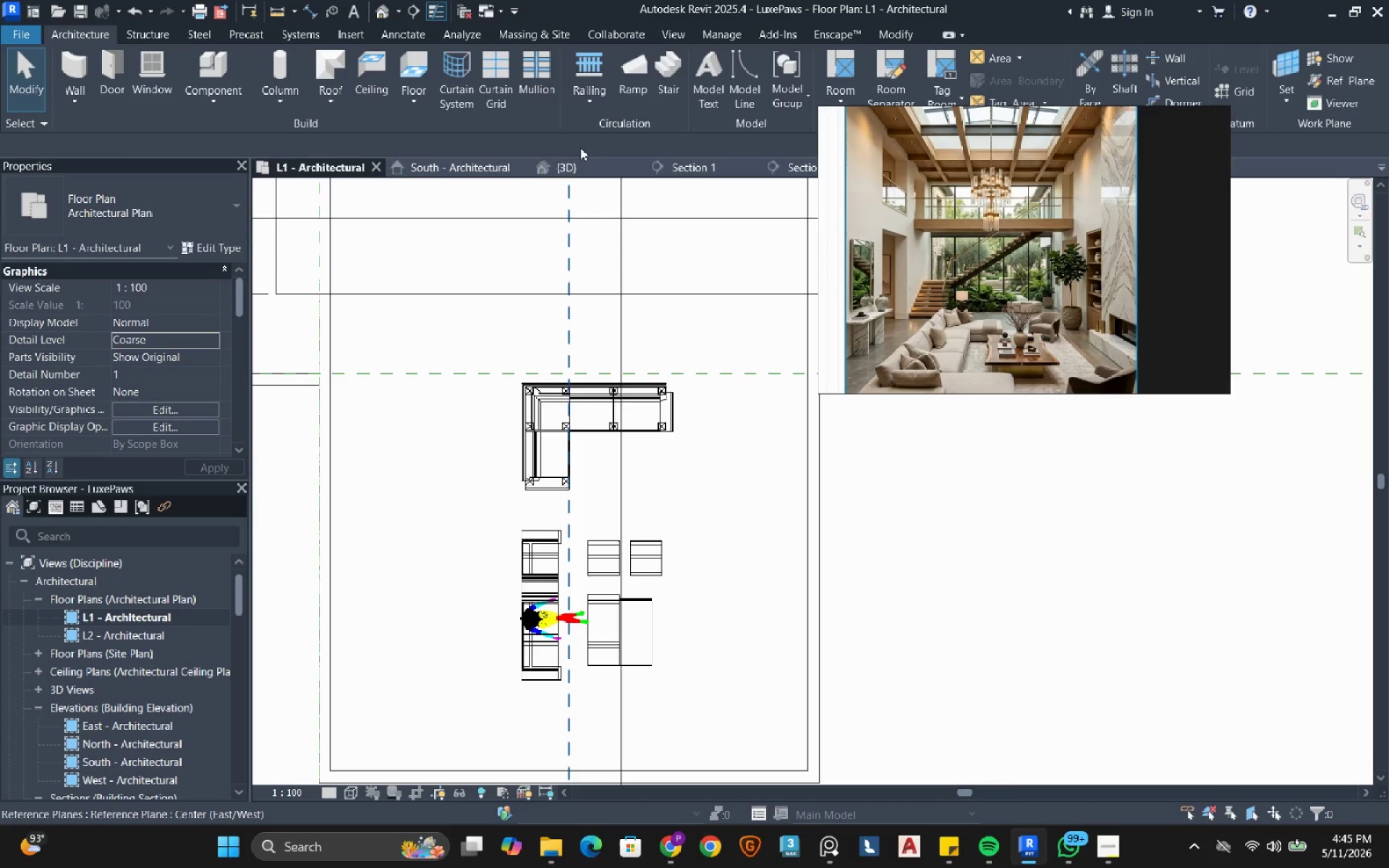 
left_click([572, 161])
 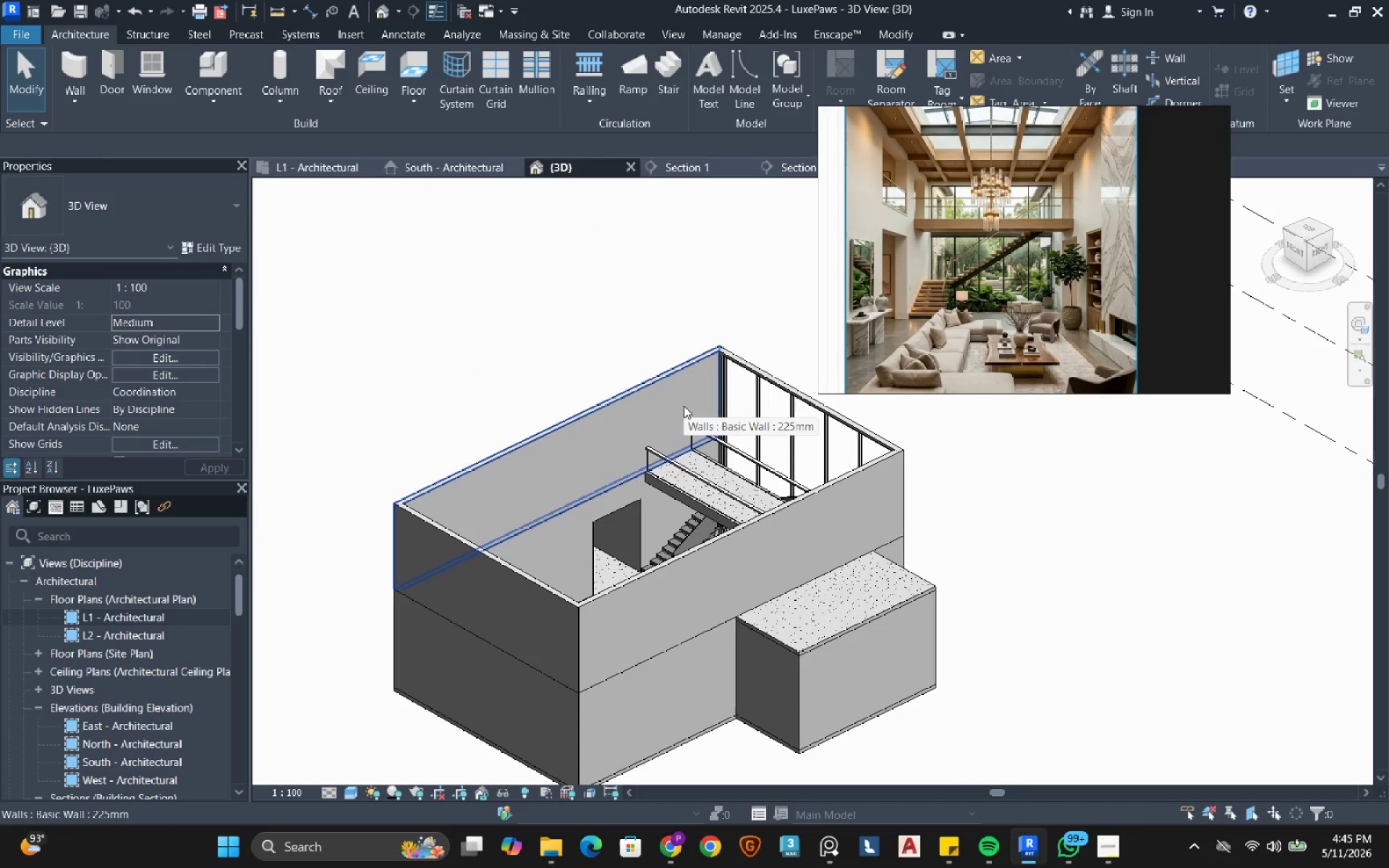 
hold_key(key=ShiftRight, duration=1.45)
 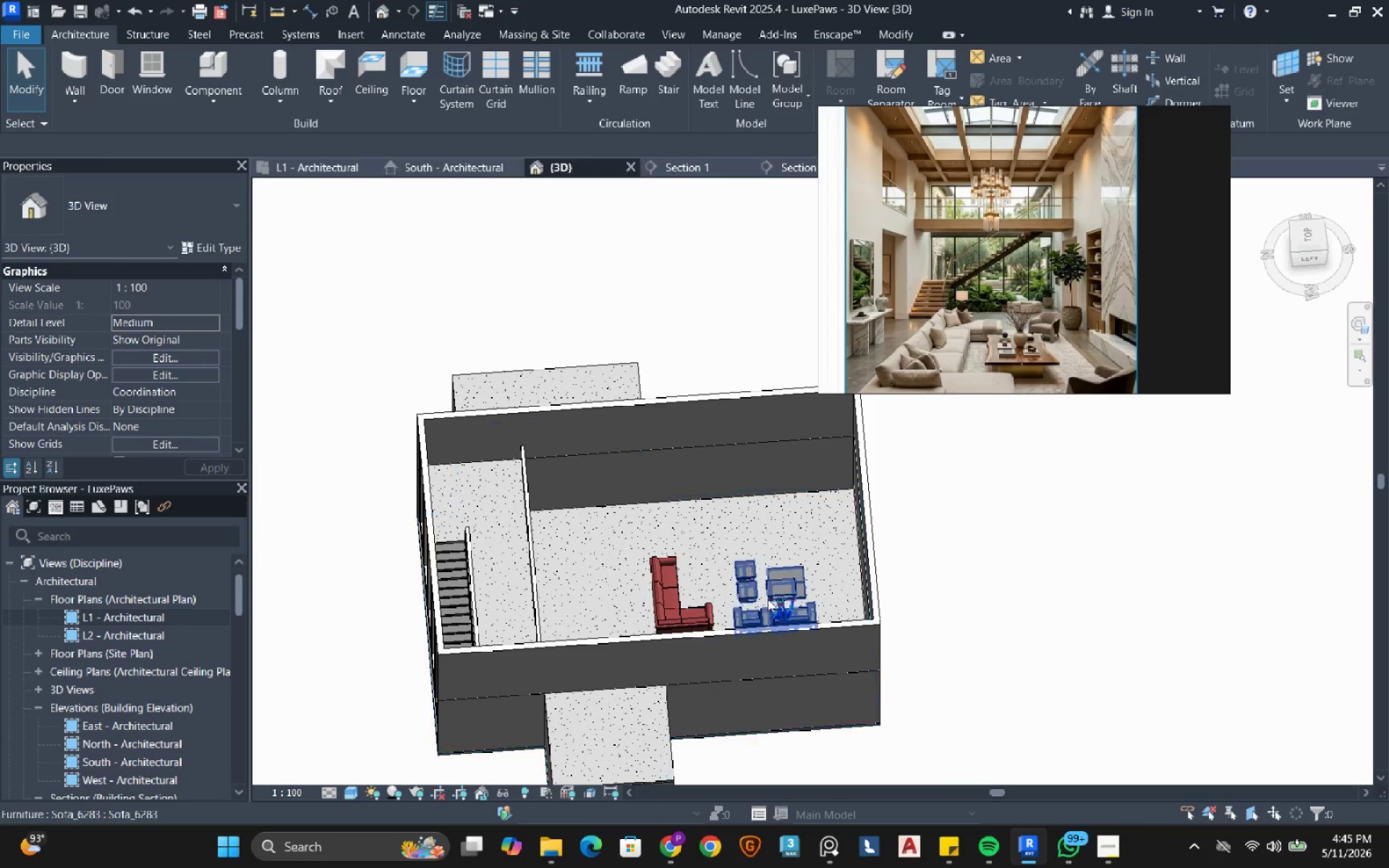 
hold_key(key=ShiftRight, duration=1.45)
 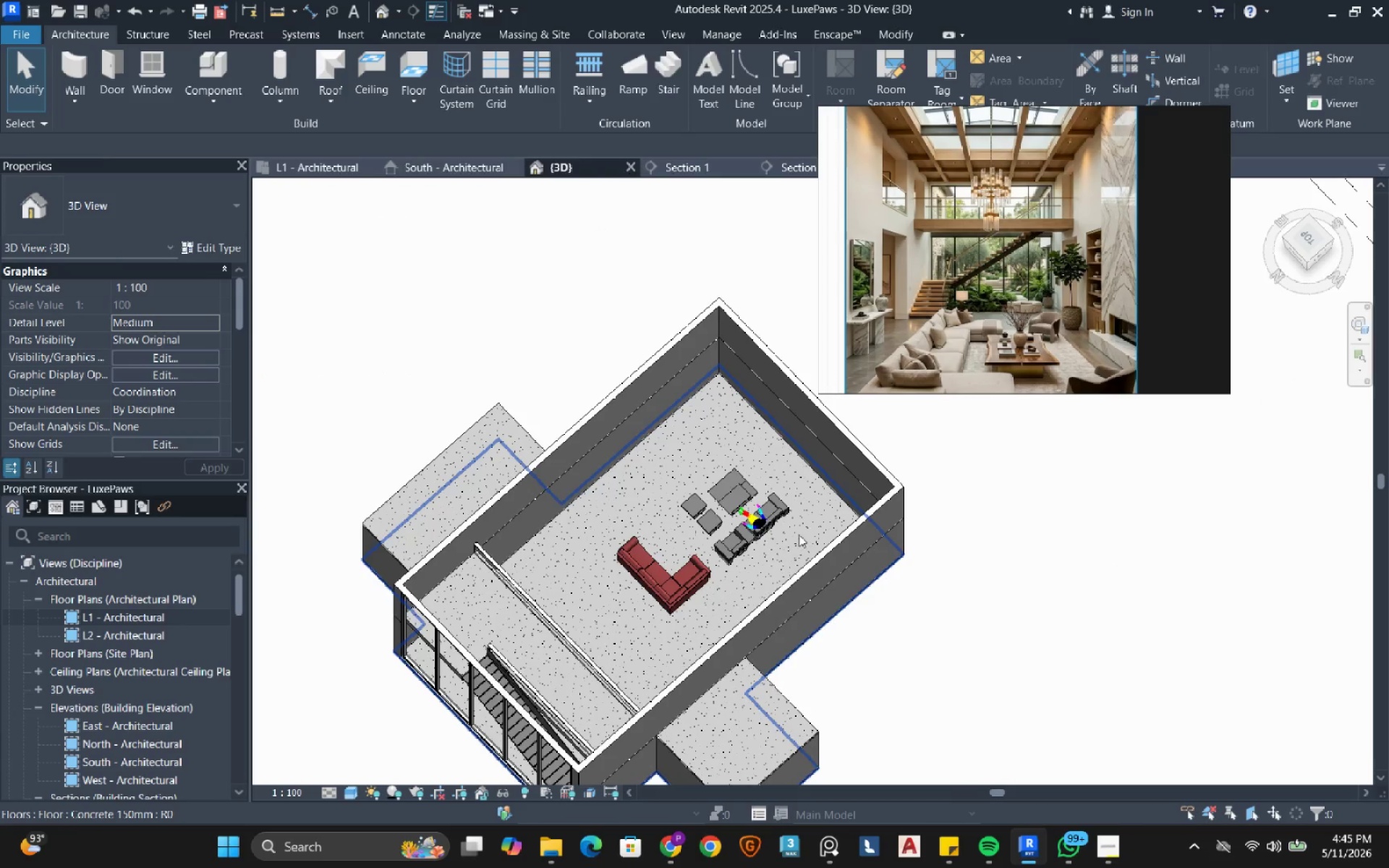 
hold_key(key=ShiftRight, duration=0.59)
 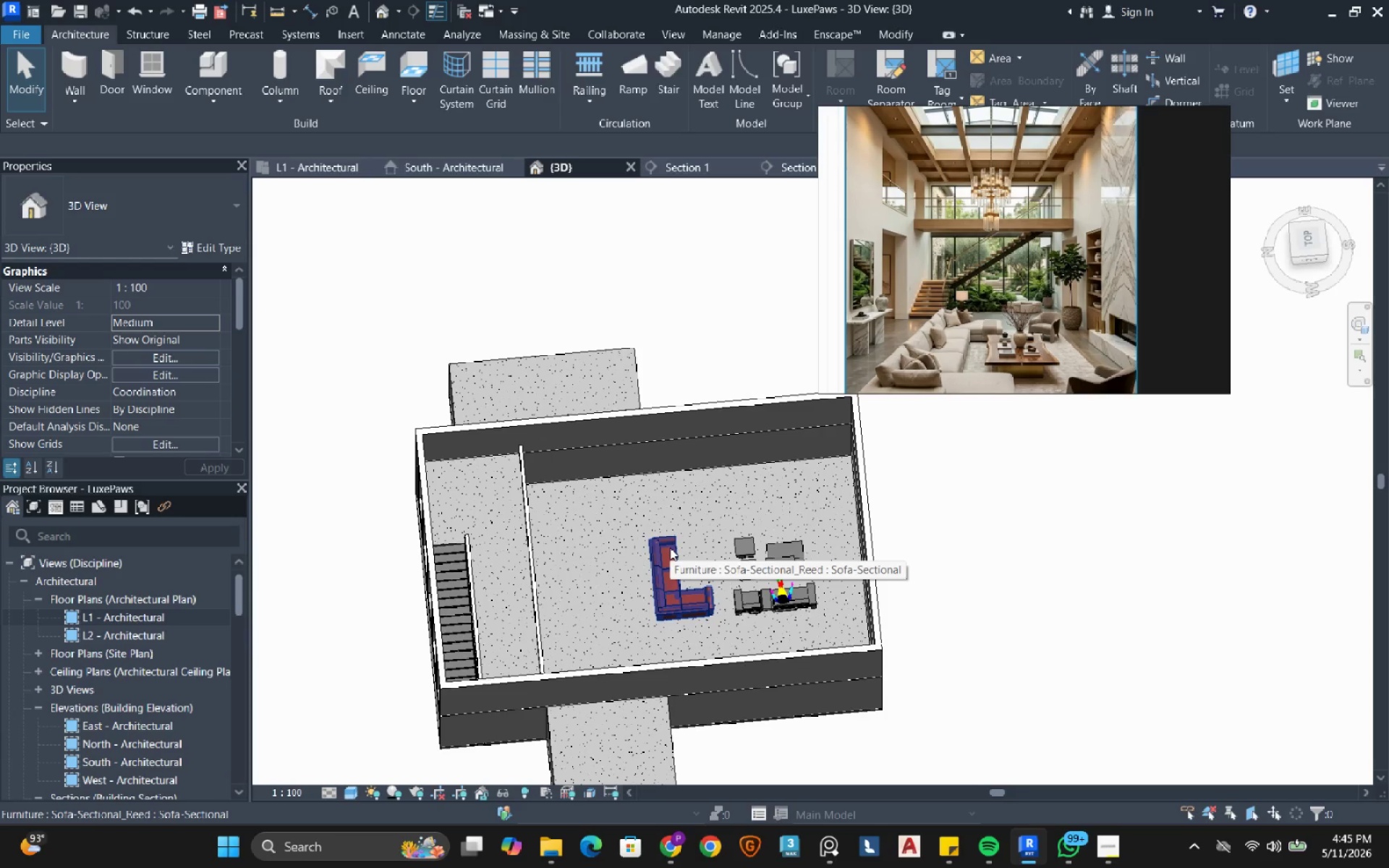 
scroll: coordinate [797, 574], scroll_direction: up, amount: 10.0
 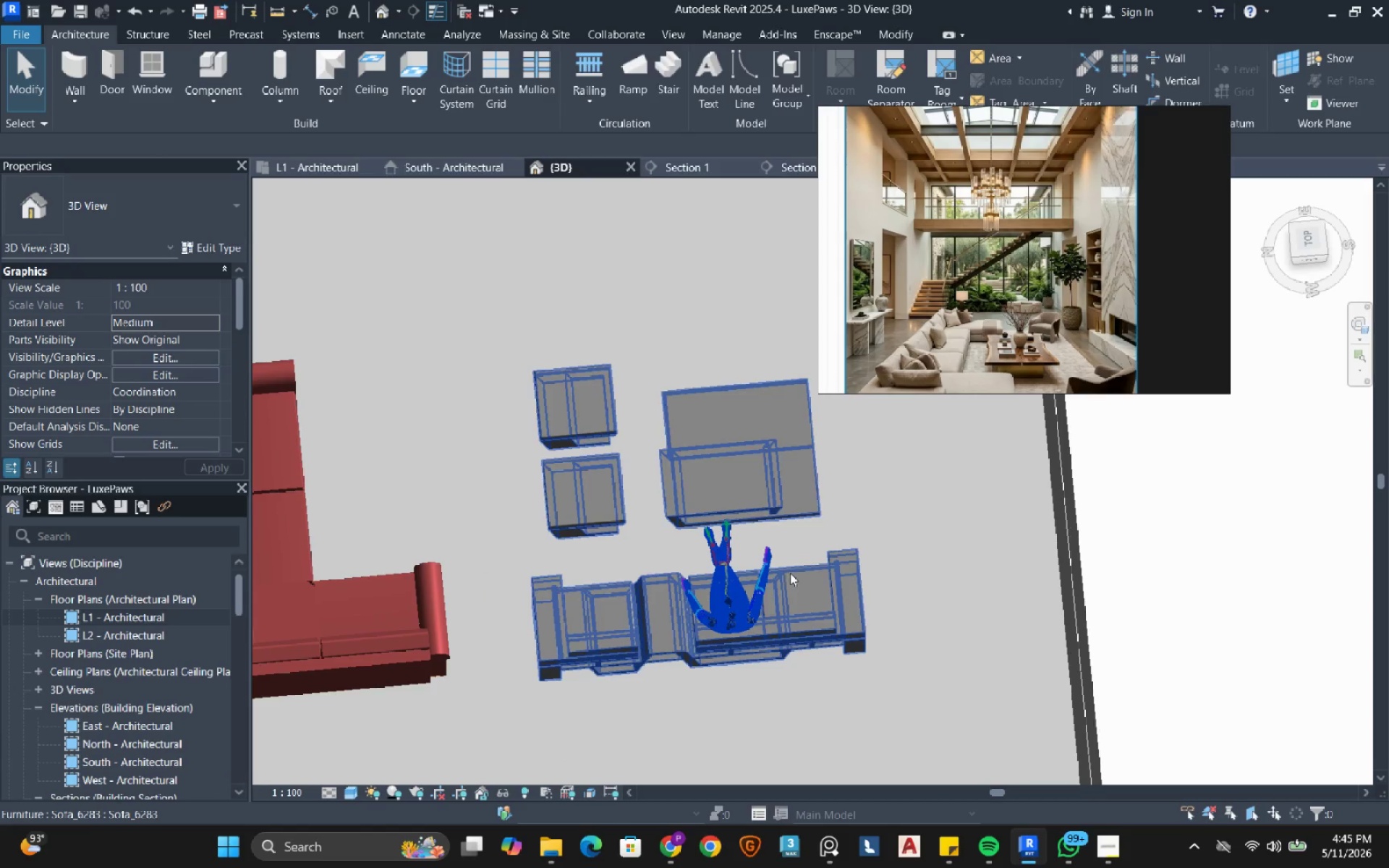 
mouse_move([548, 697])
 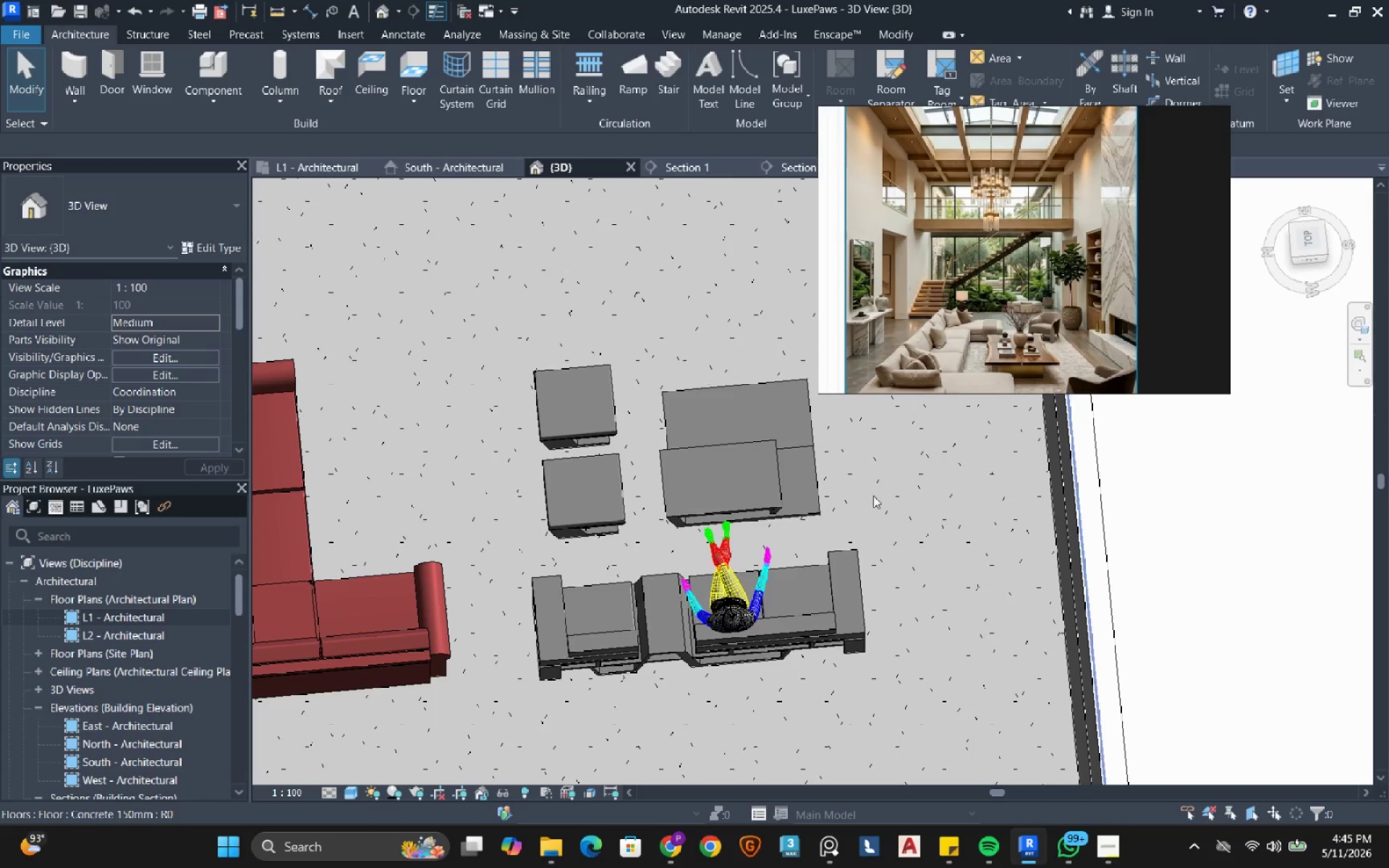 
scroll: coordinate [685, 506], scroll_direction: down, amount: 4.0
 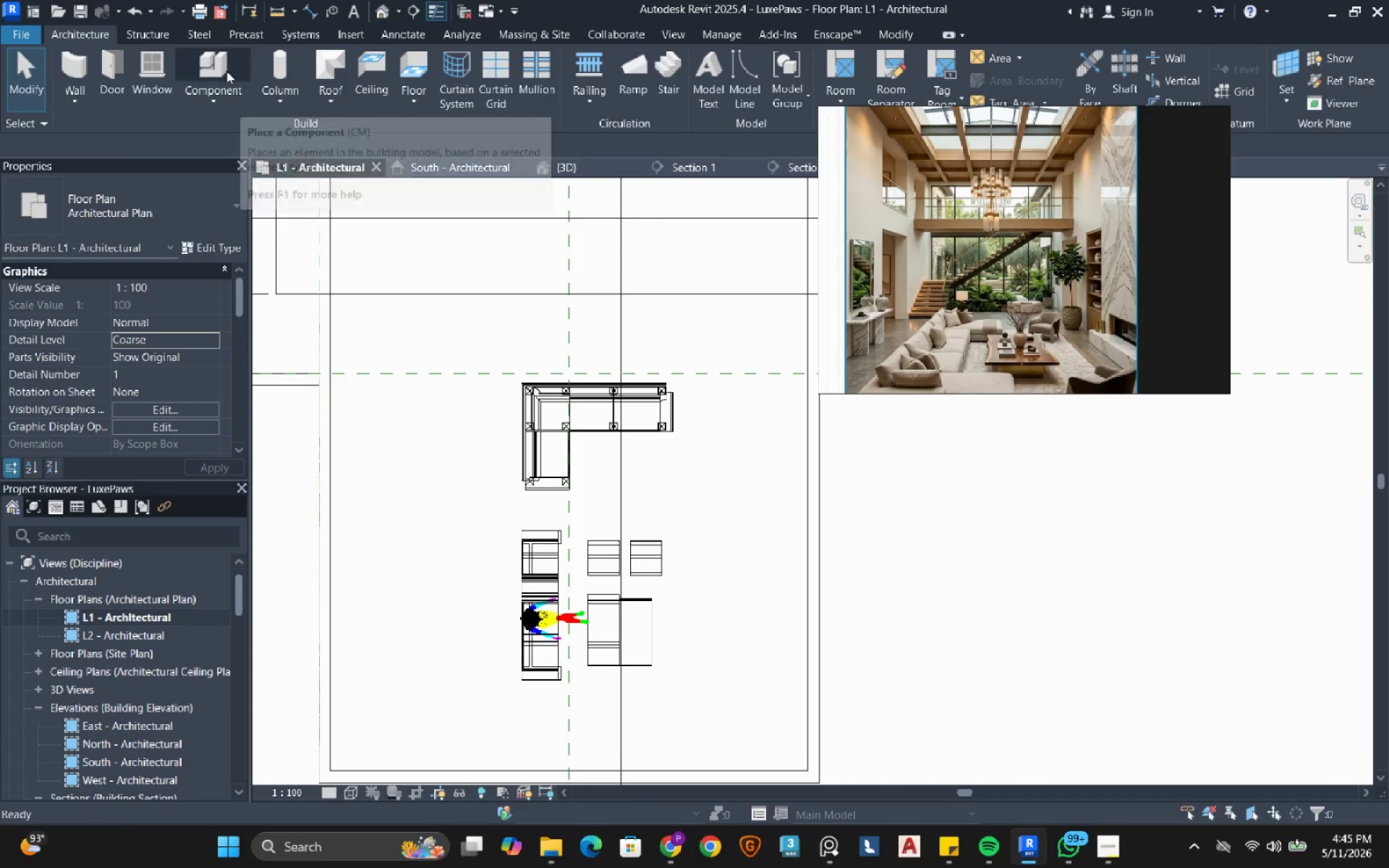 
wait(5.41)
 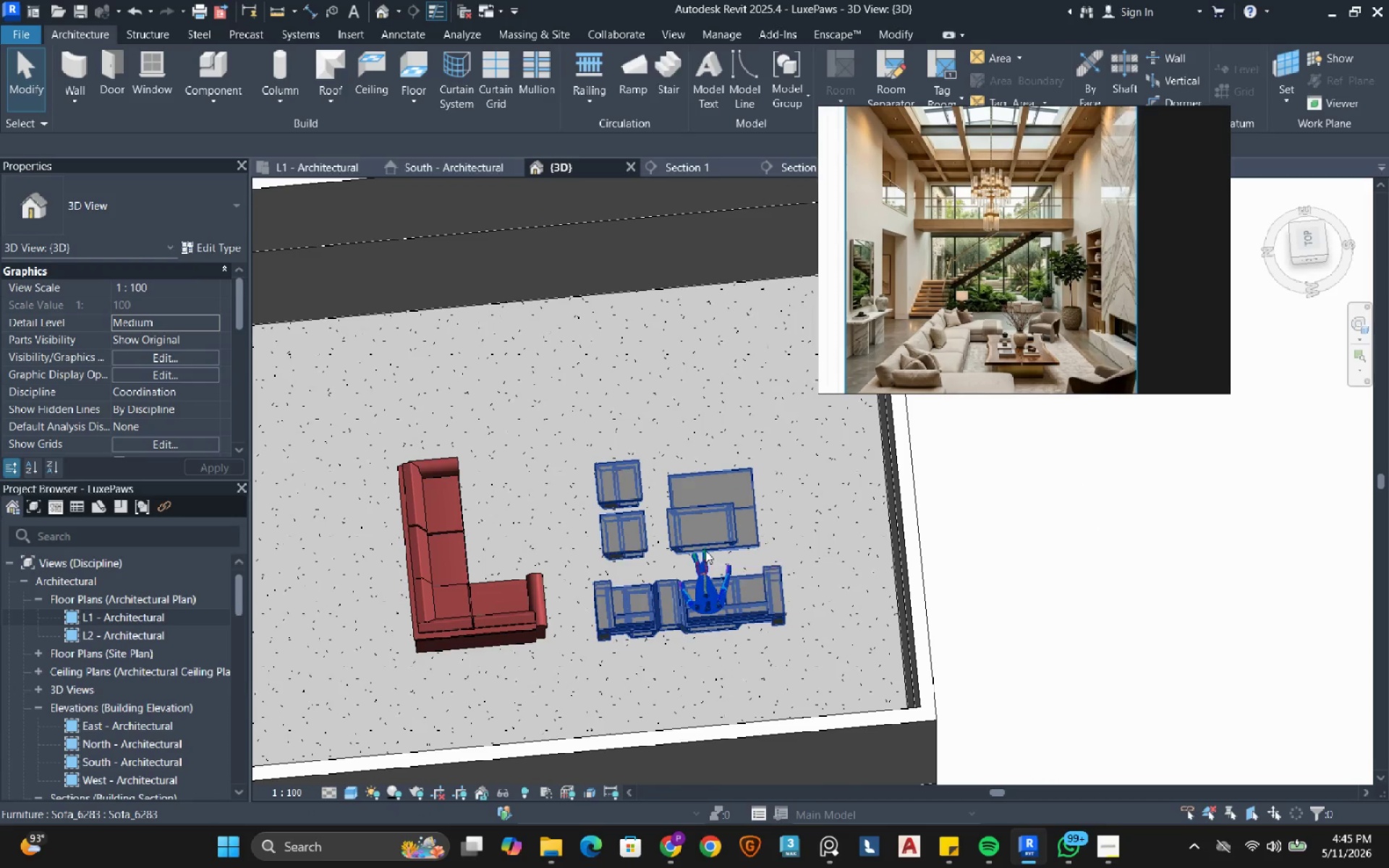 
left_click([224, 69])
 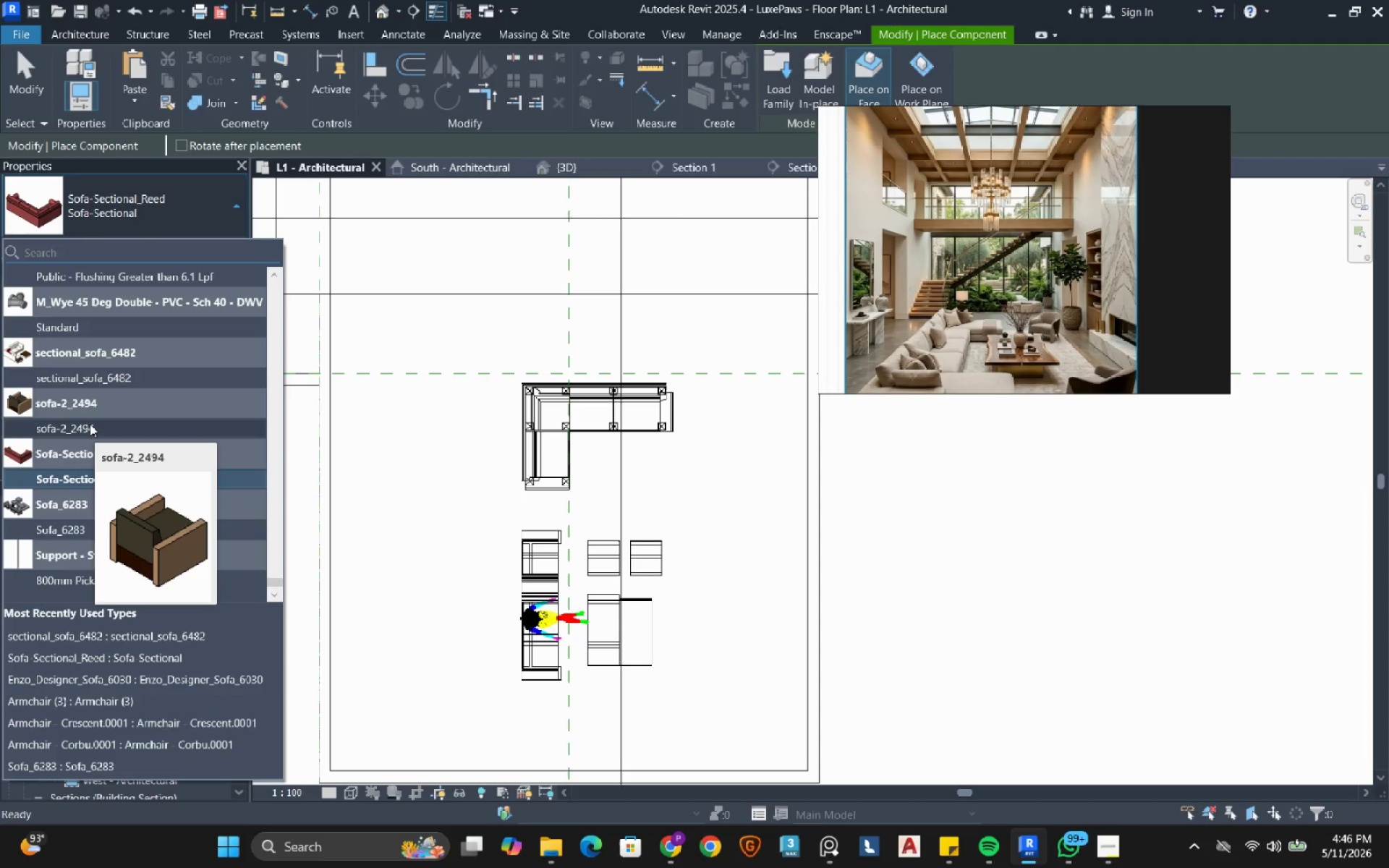 
wait(5.38)
 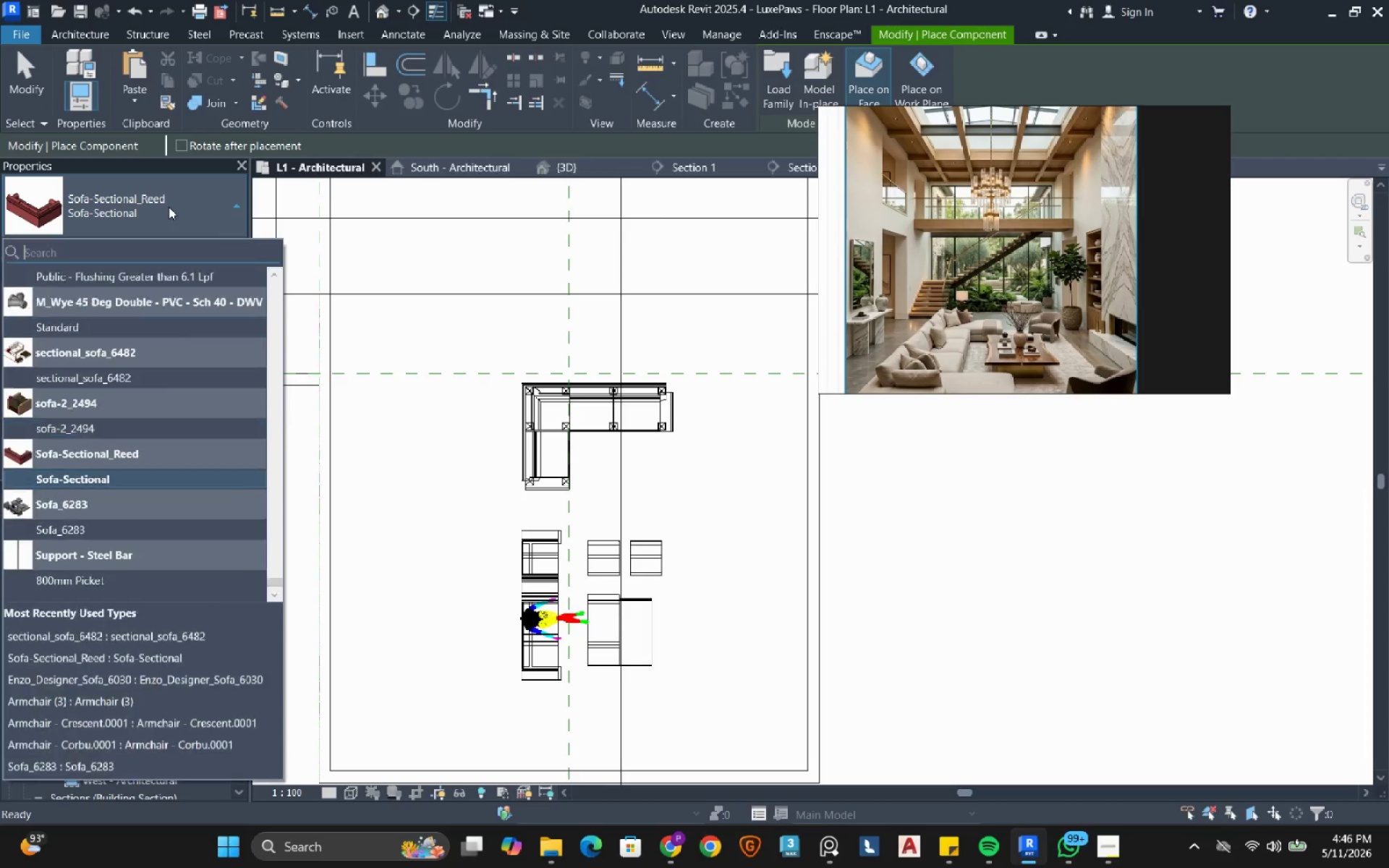 
left_click([90, 424])
 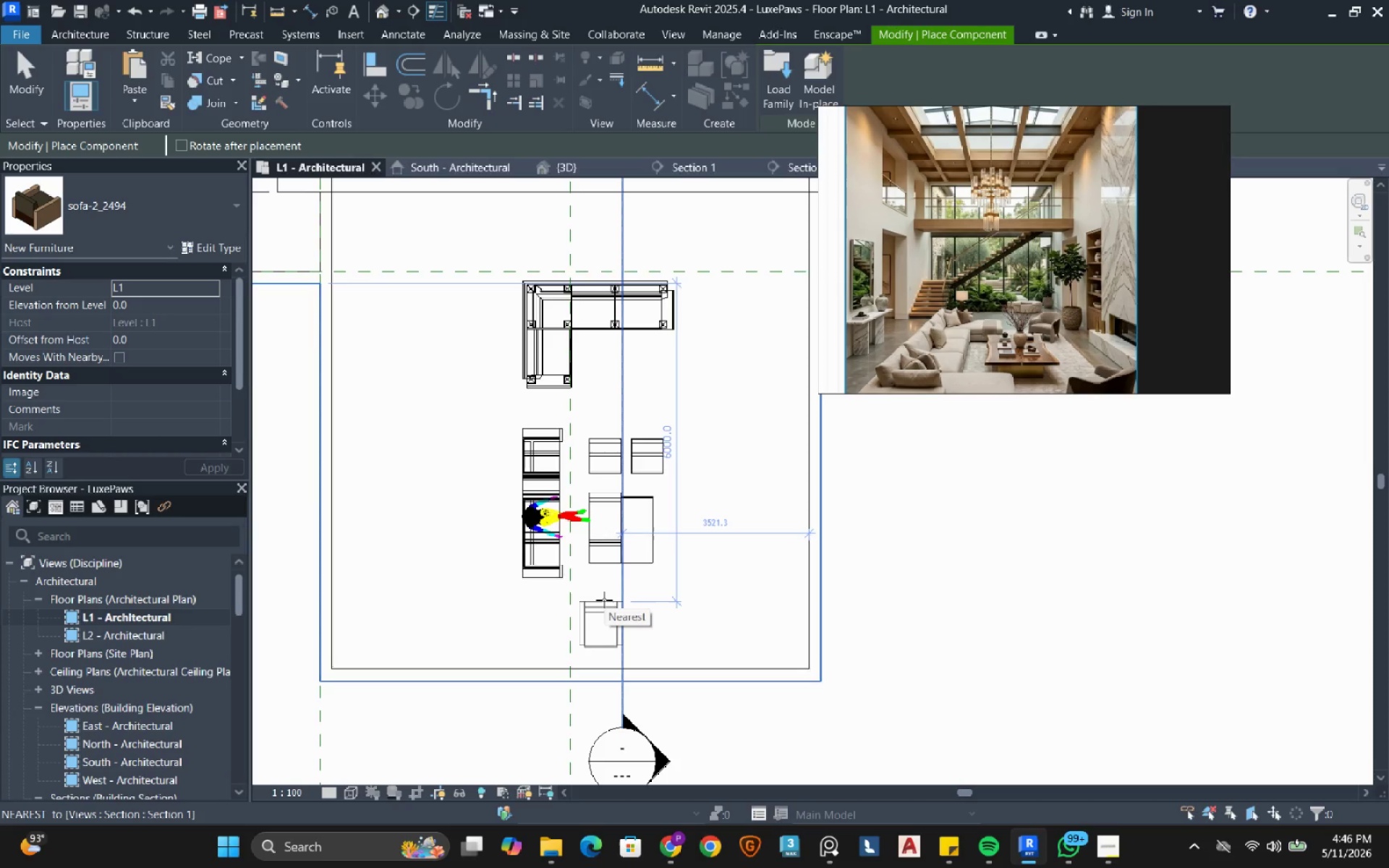 
wait(6.44)
 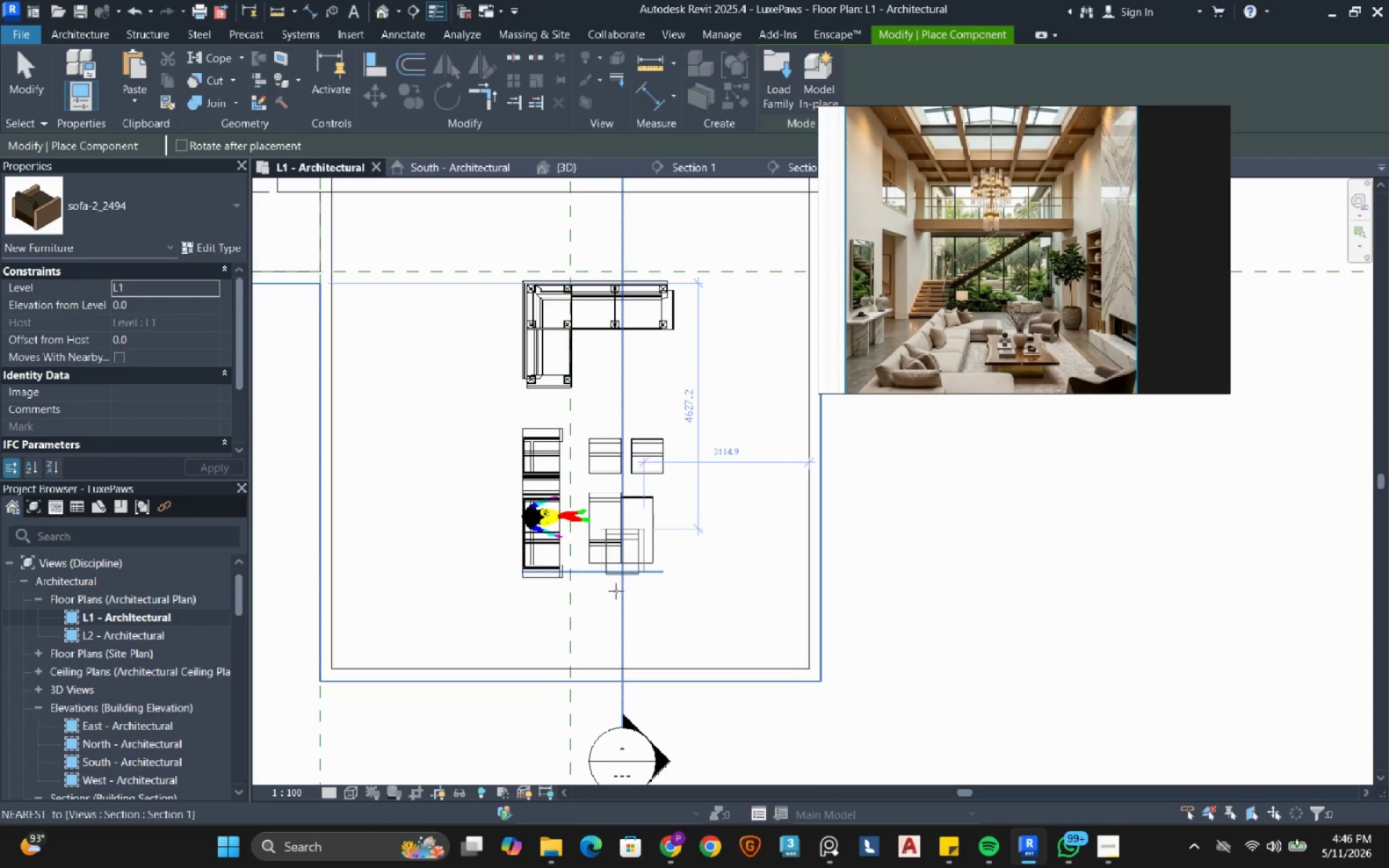 
left_click([604, 600])
 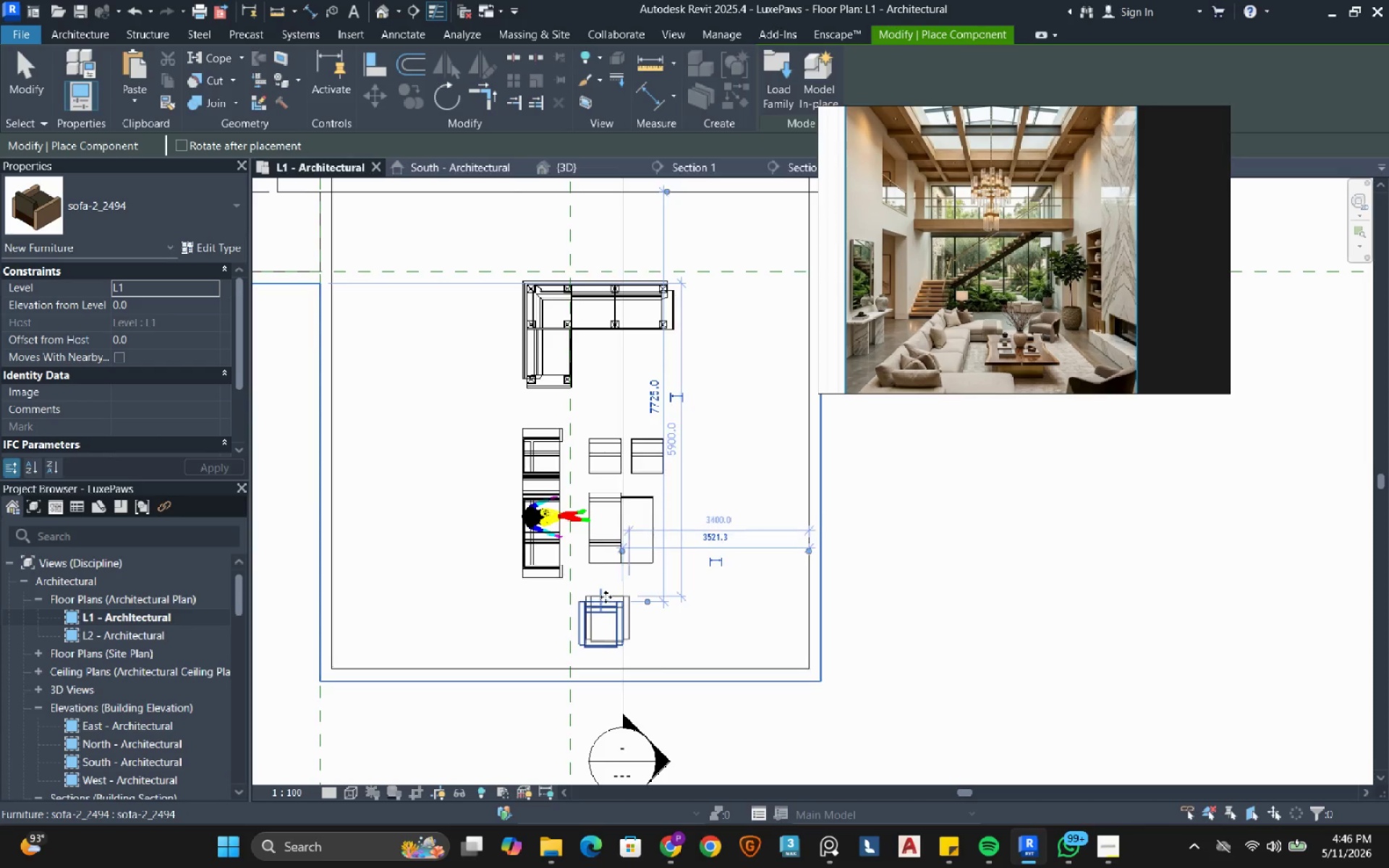 
key(Escape)
 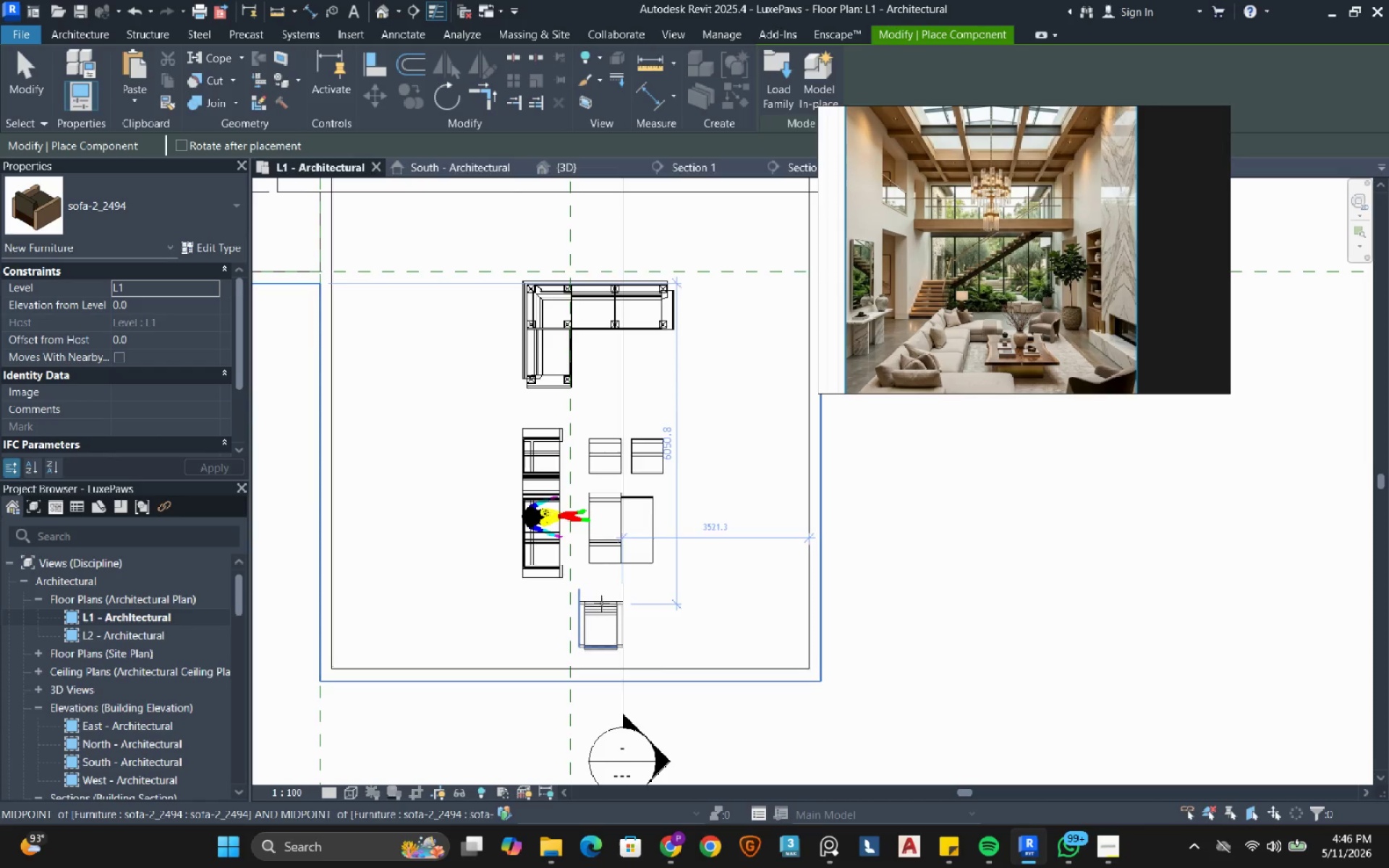 
key(Escape)
 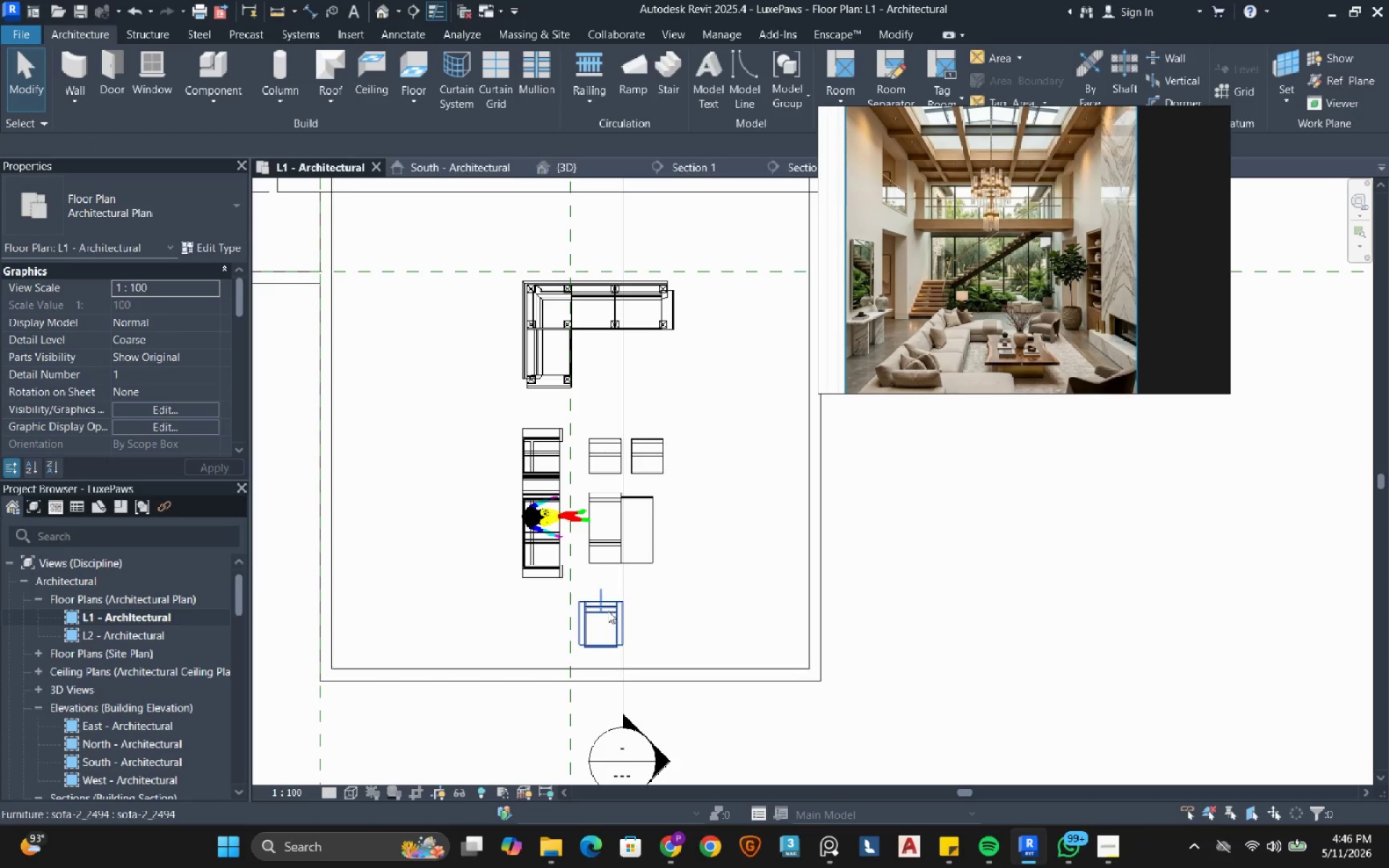 
left_click([608, 610])
 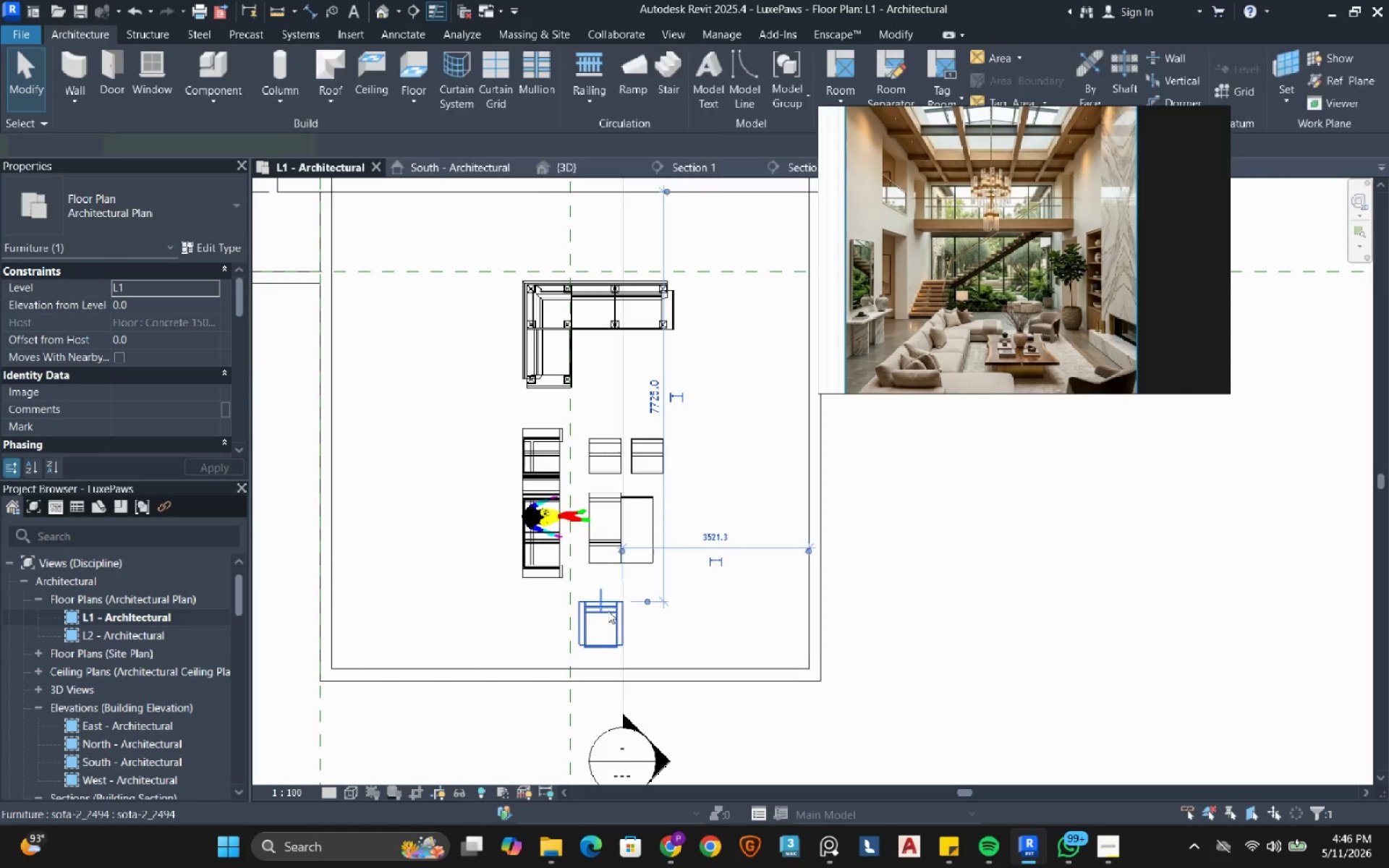 
key(Space)
 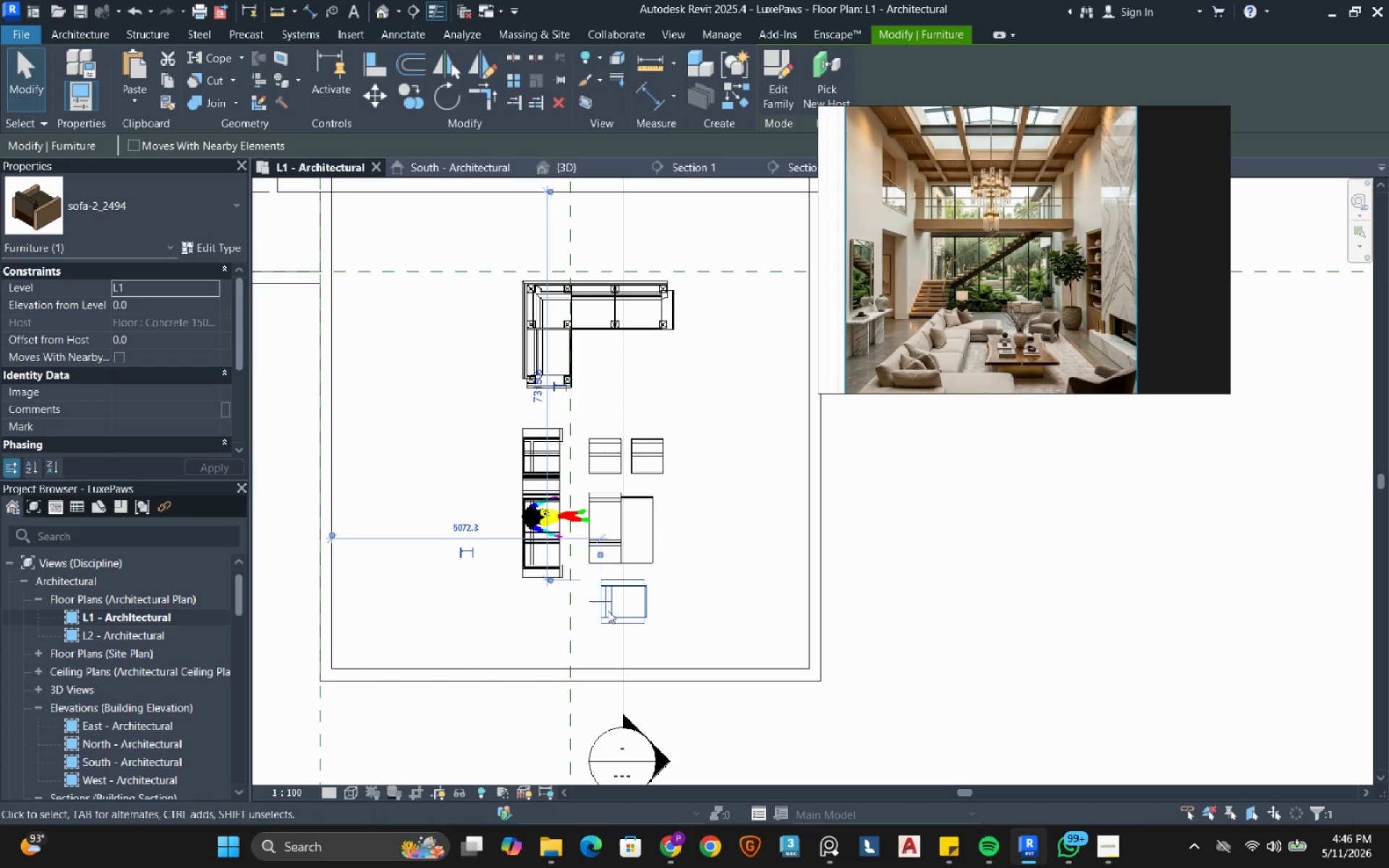 
key(Space)
 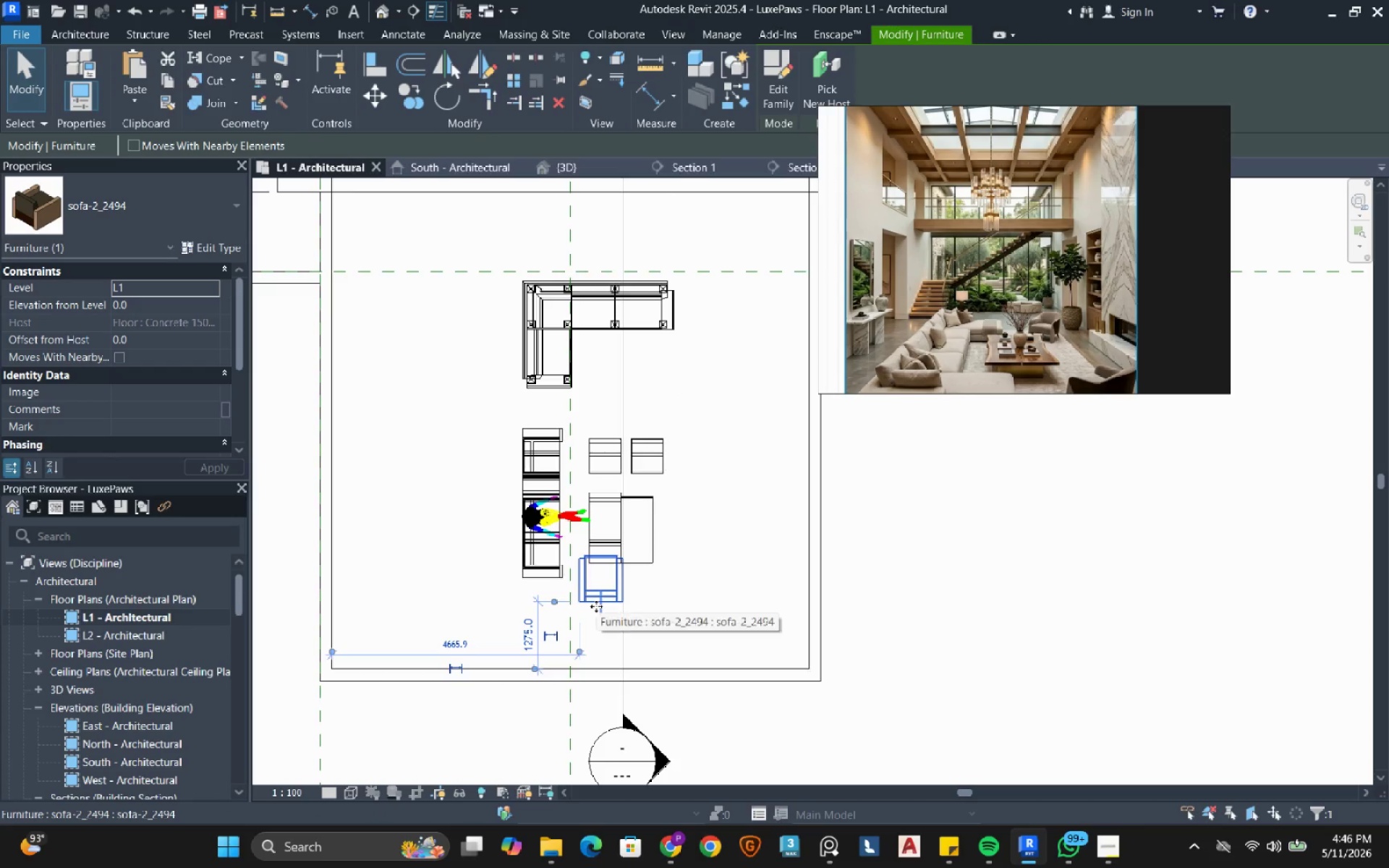 
hold_key(key=ArrowDown, duration=0.77)
 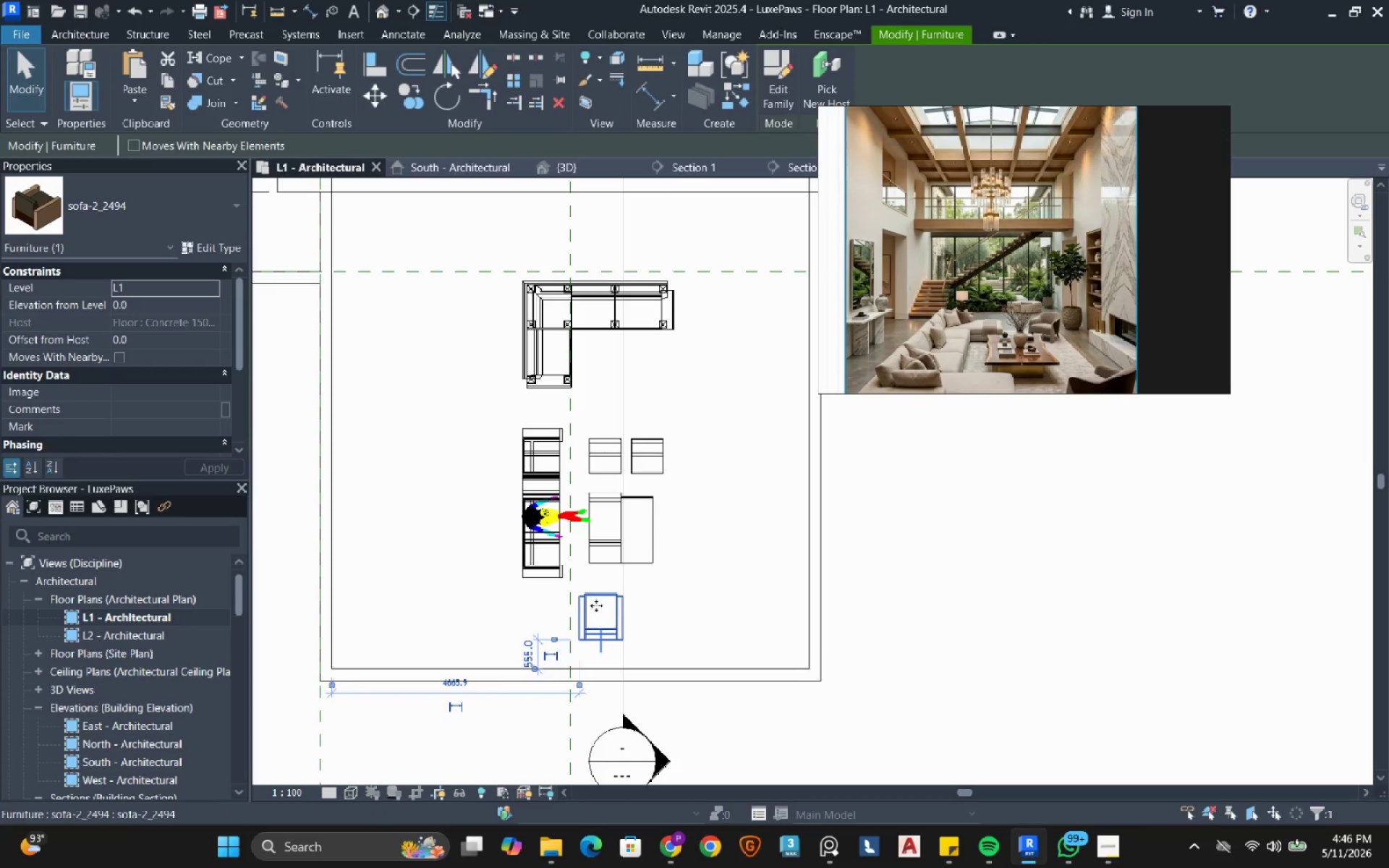 
key(ArrowDown)
 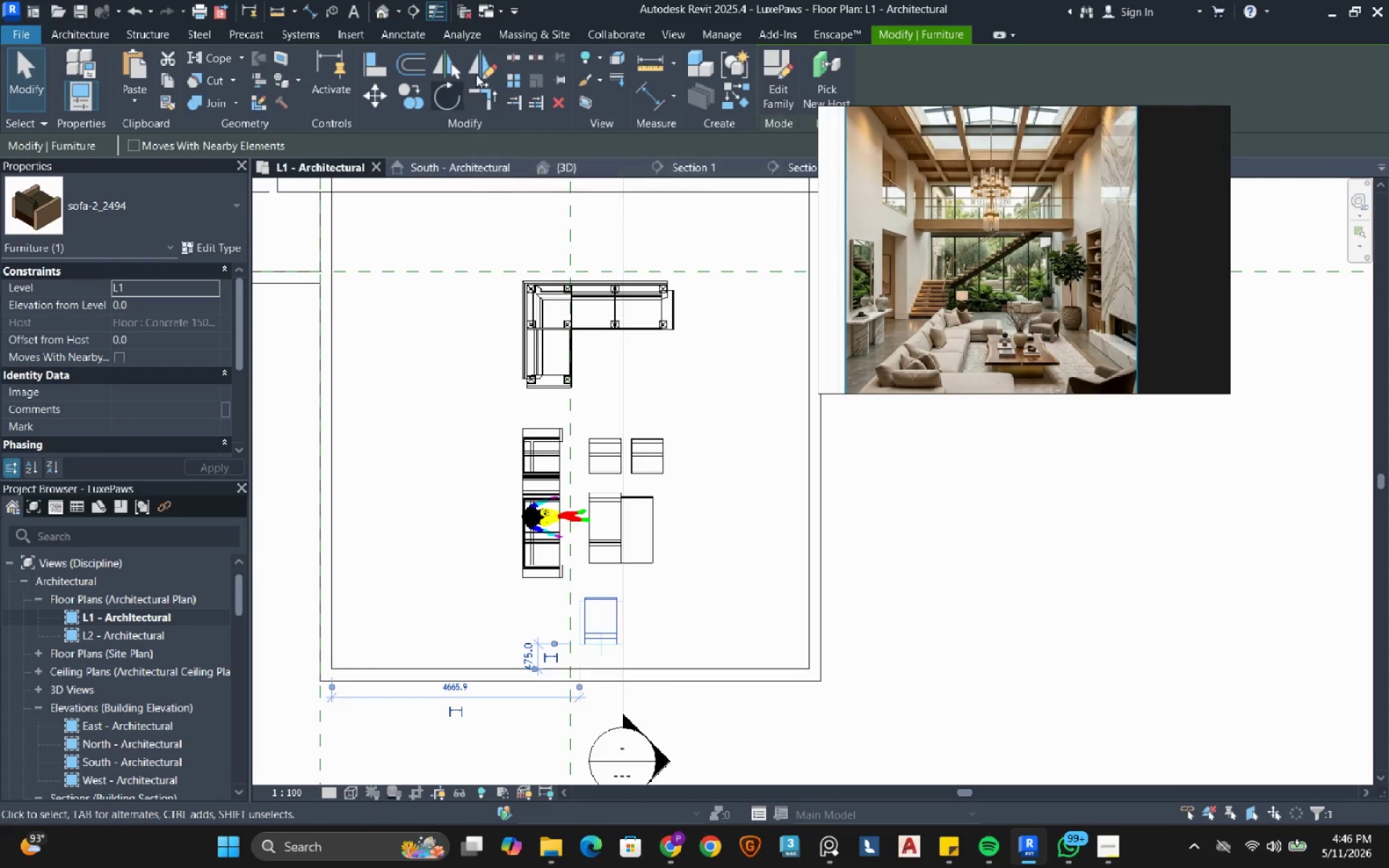 
scroll: coordinate [629, 608], scroll_direction: up, amount: 3.0
 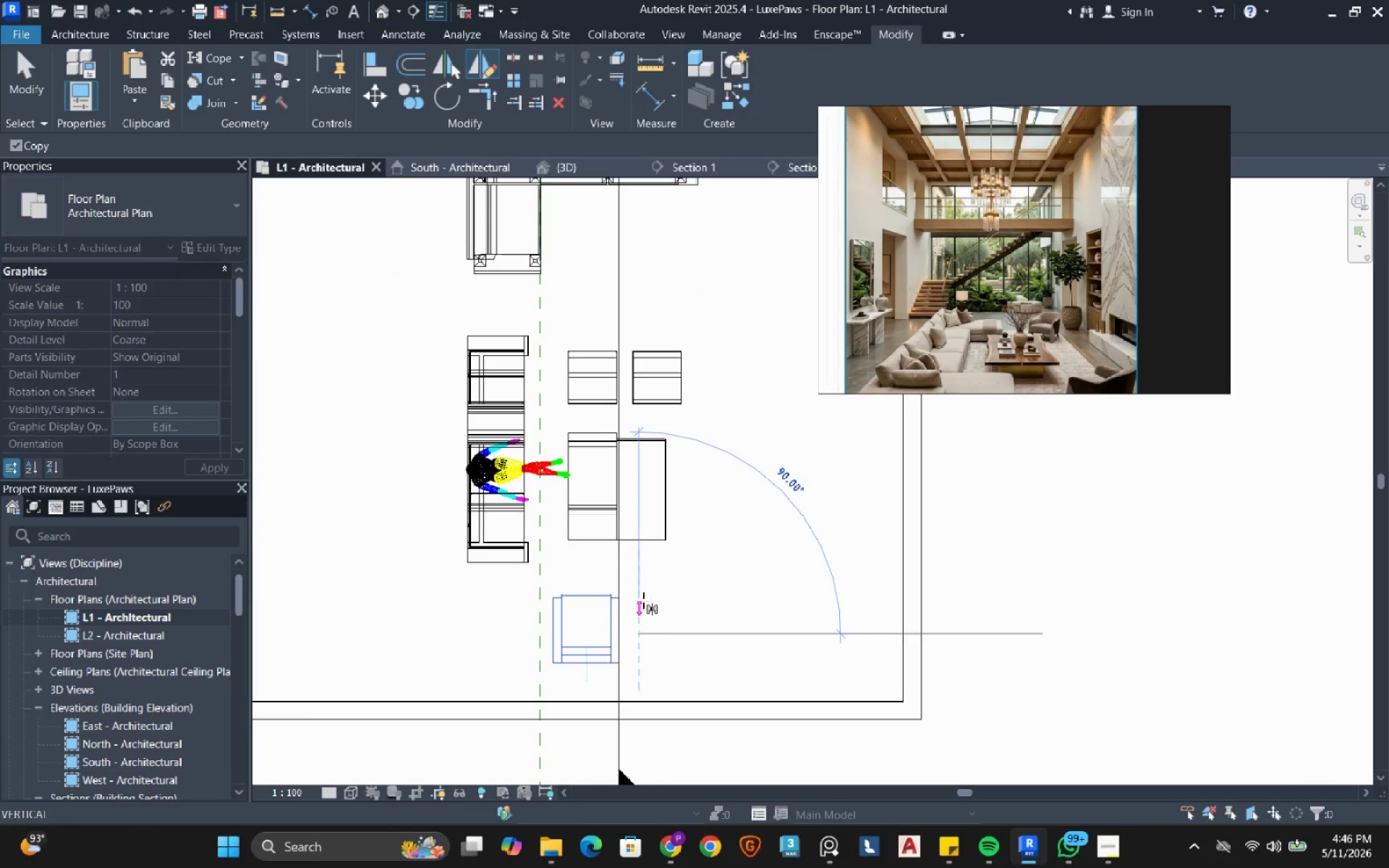 
double_click([643, 596])
 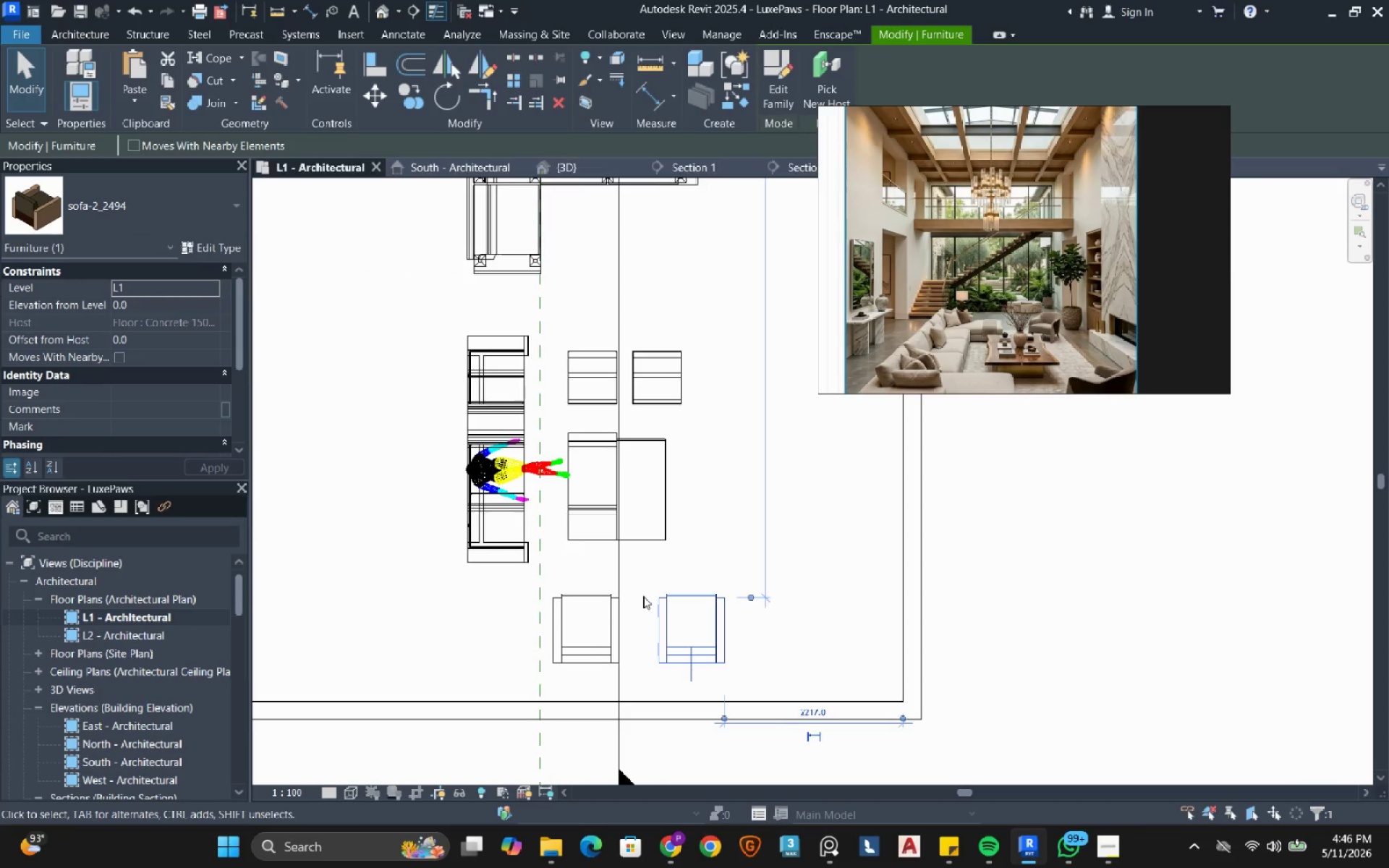 
scroll: coordinate [643, 596], scroll_direction: down, amount: 3.0
 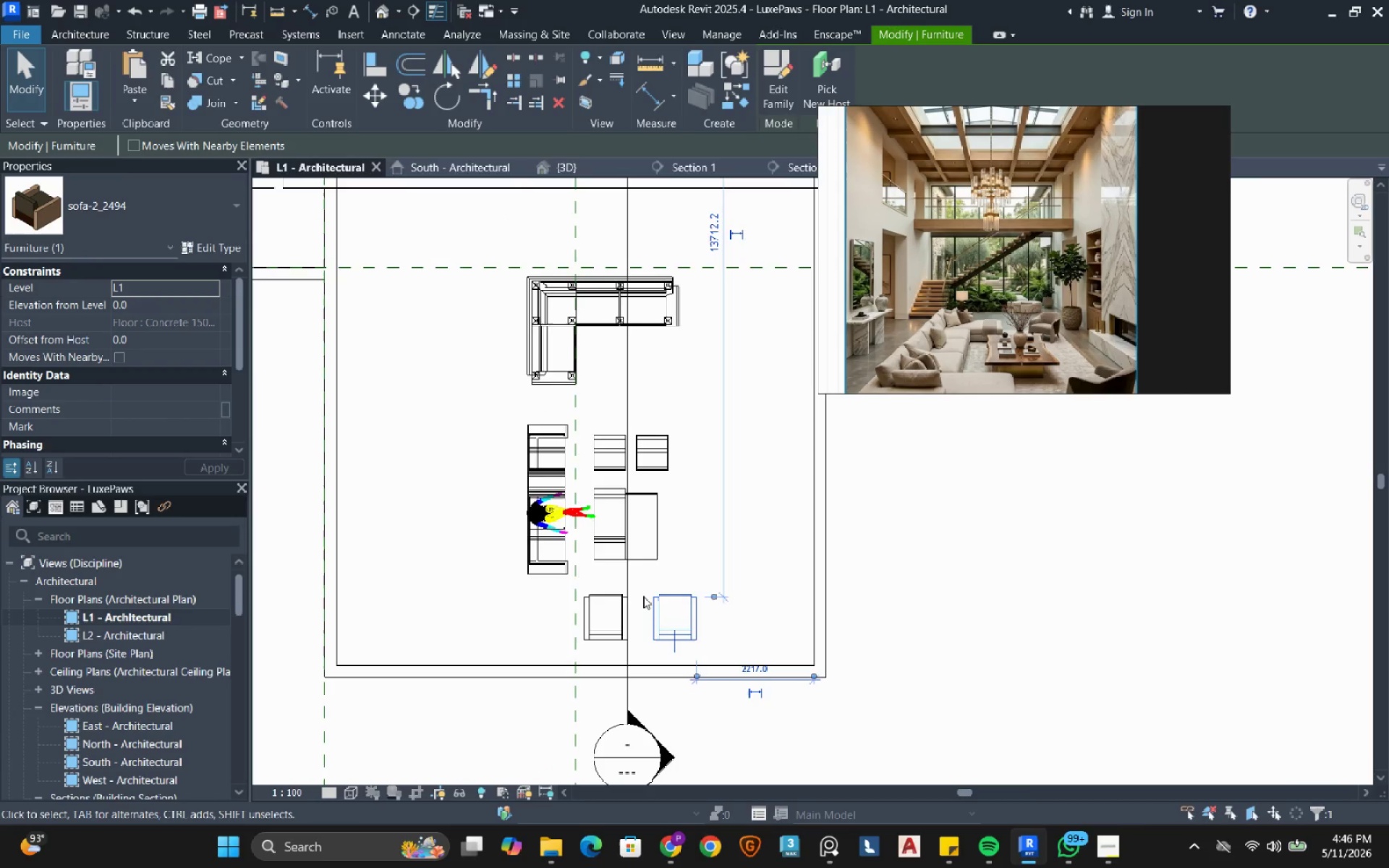 
key(Escape)
 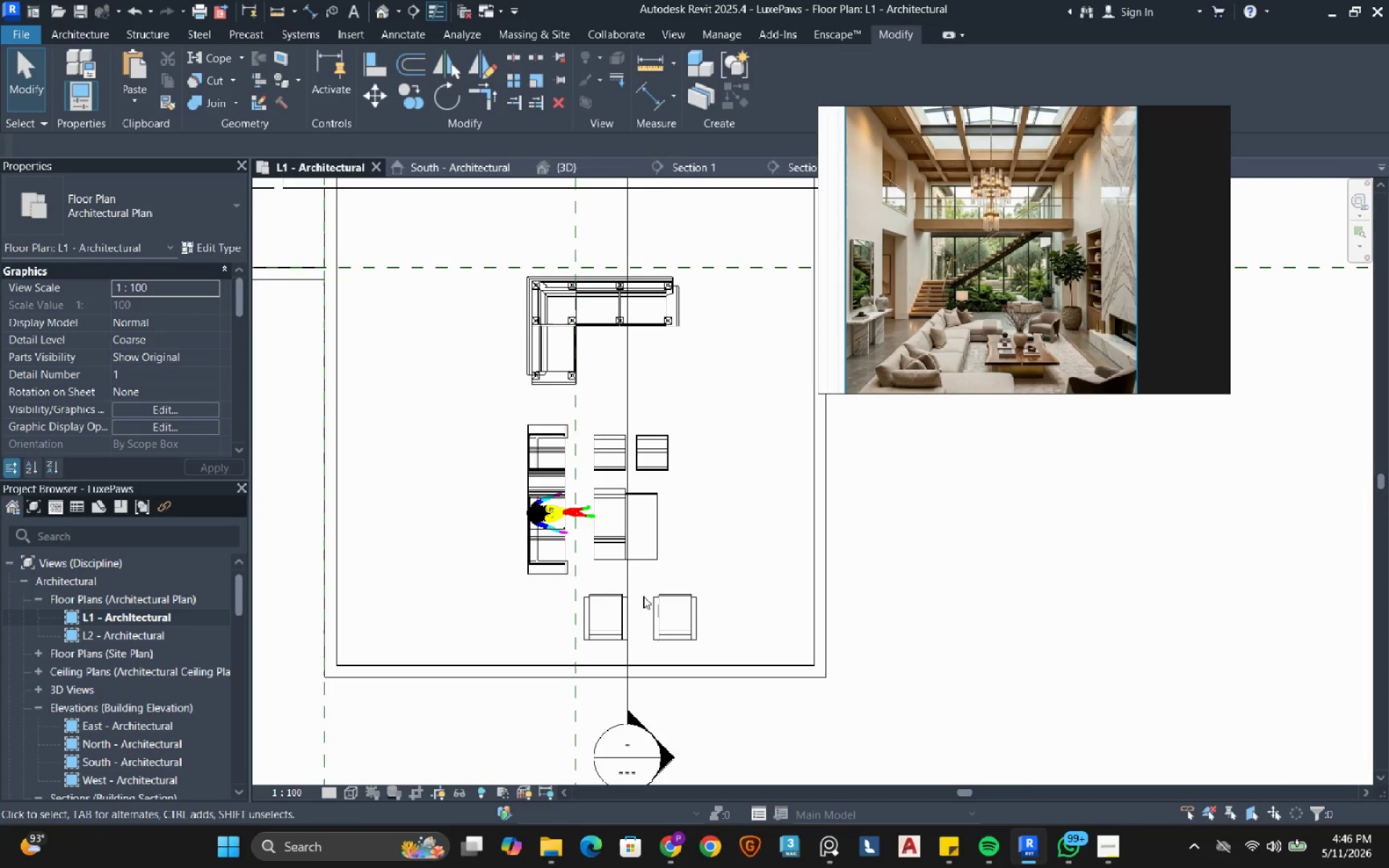 
key(Escape)
 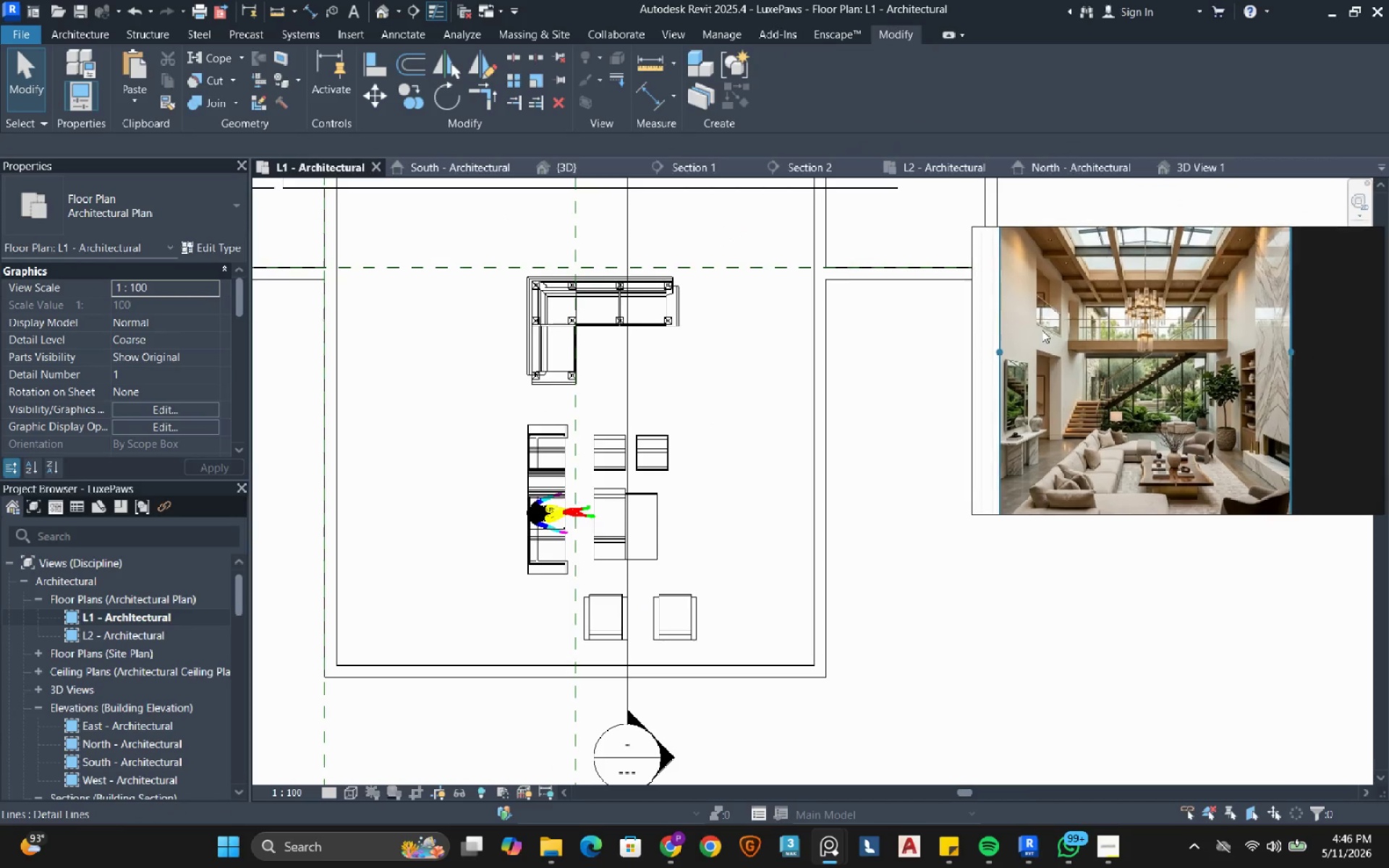 
left_click([1186, 171])
 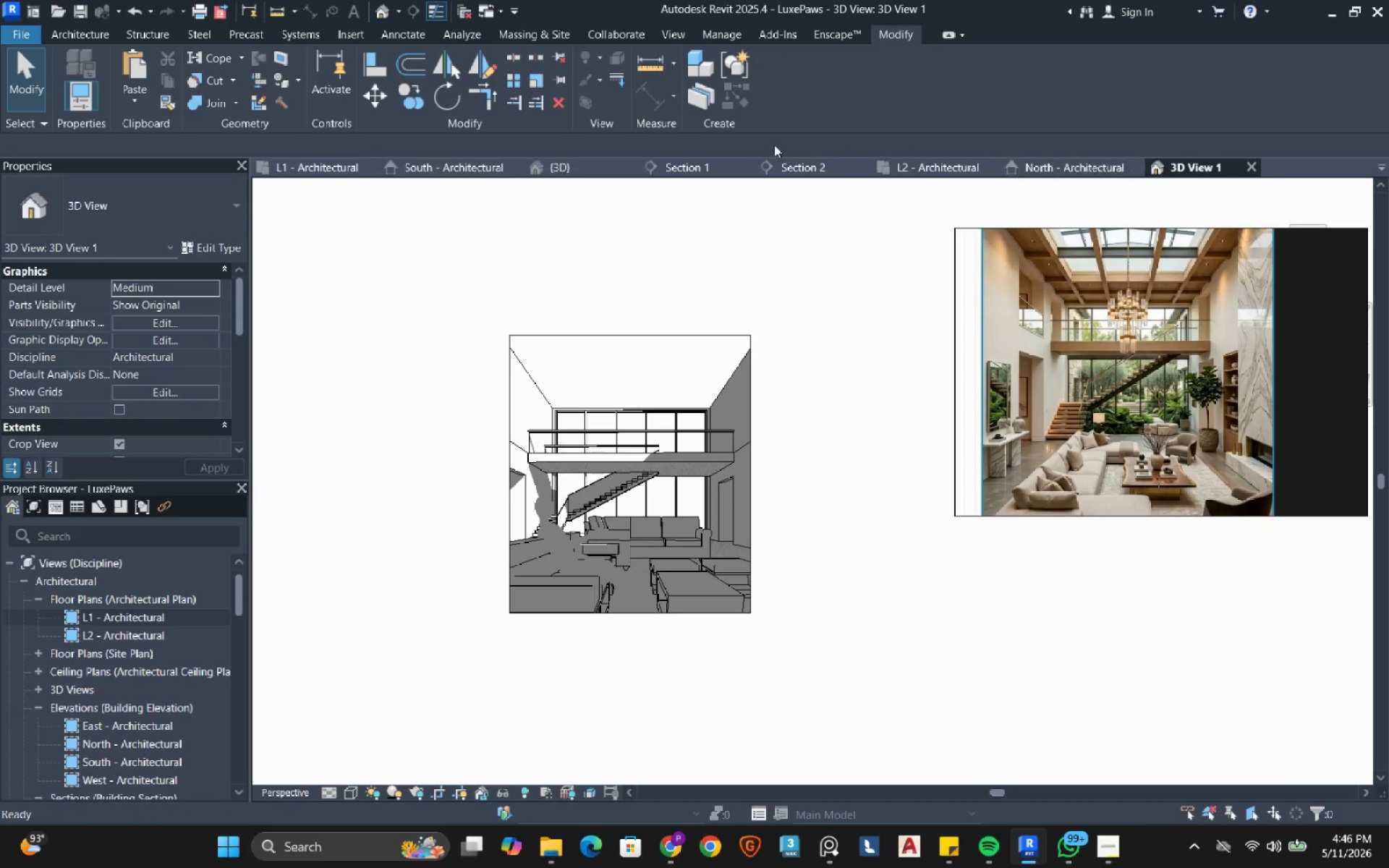 
left_click([575, 171])
 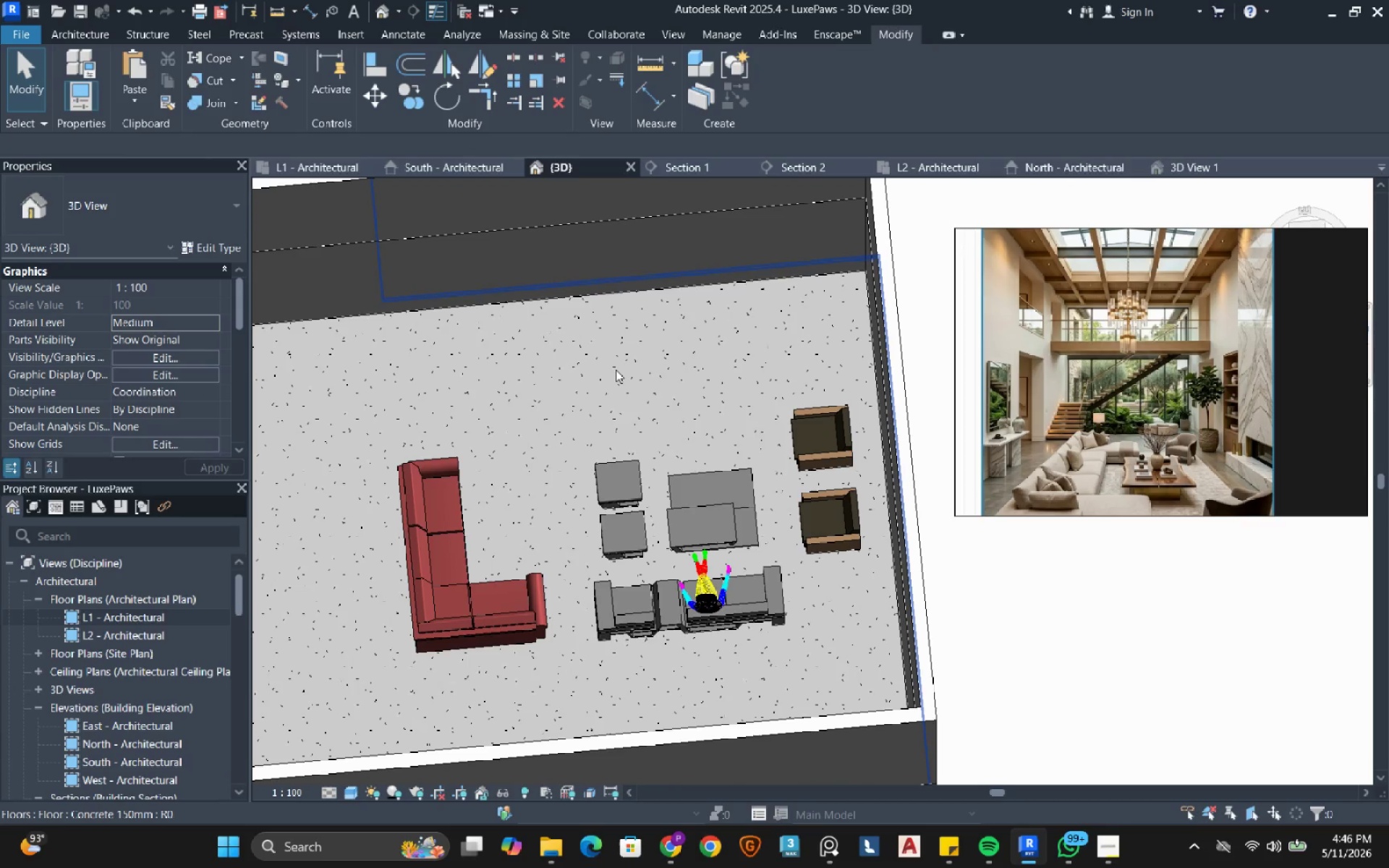 
hold_key(key=ShiftRight, duration=0.59)
 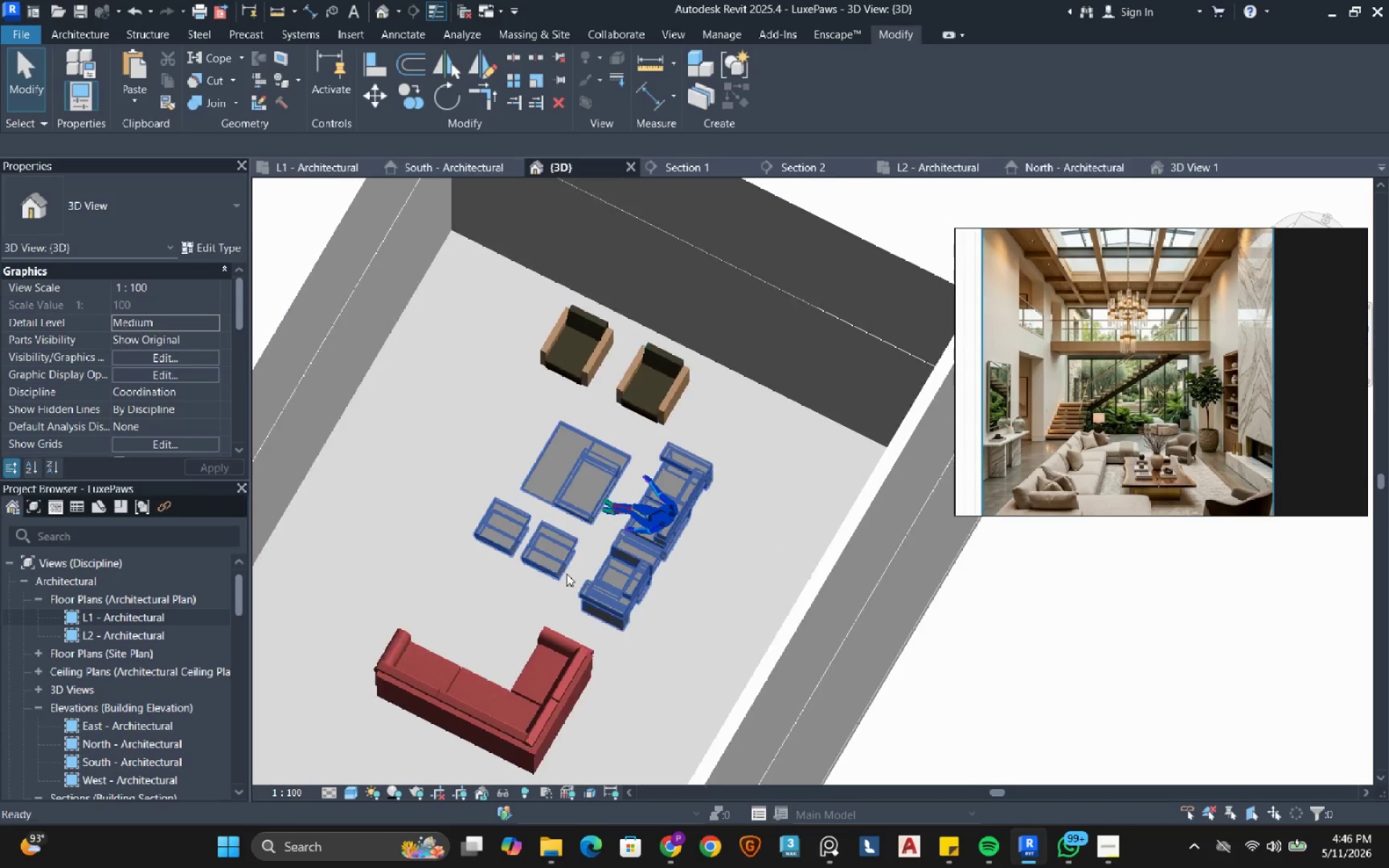 
hold_key(key=ShiftRight, duration=0.62)
 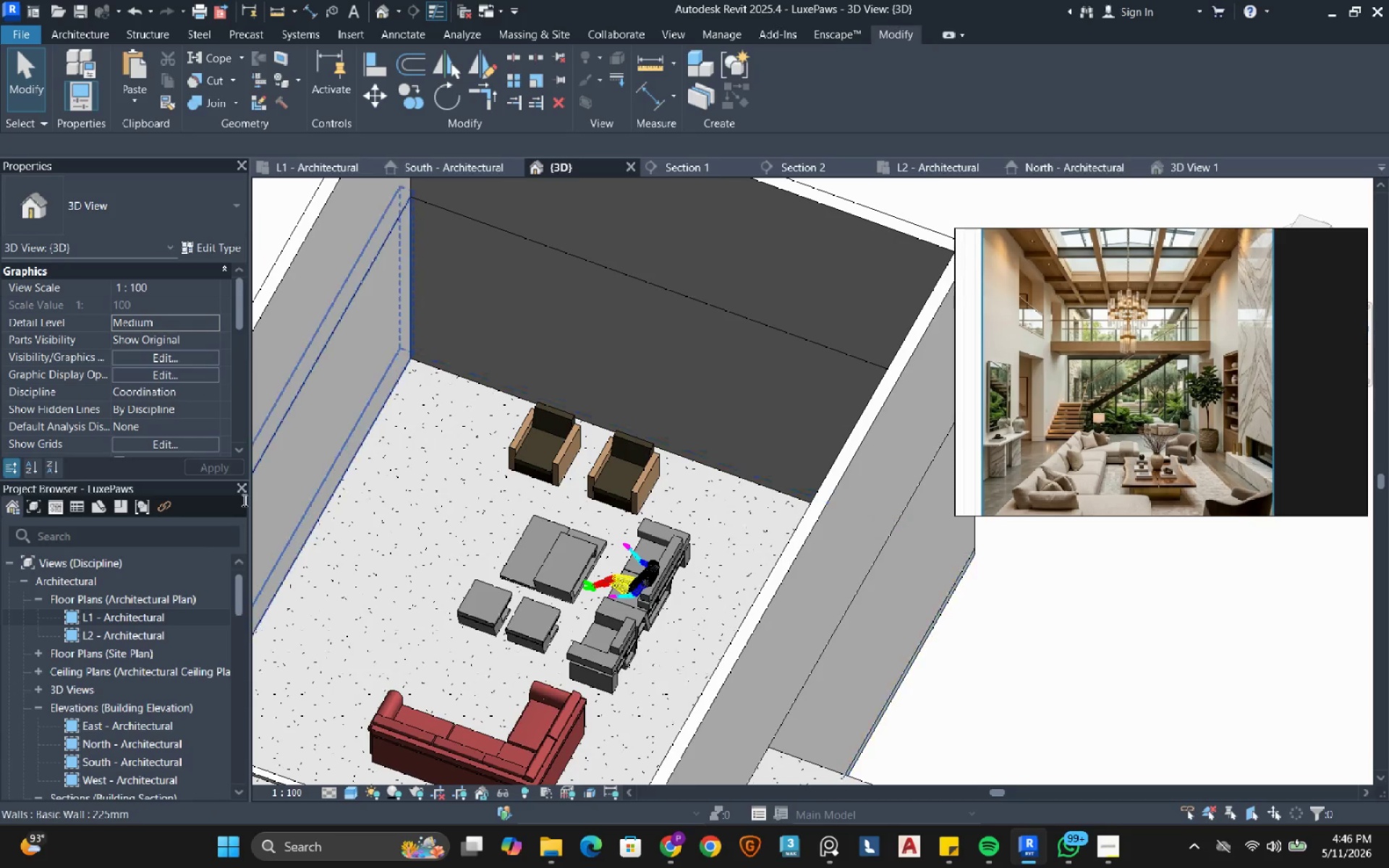 
double_click([138, 620])
 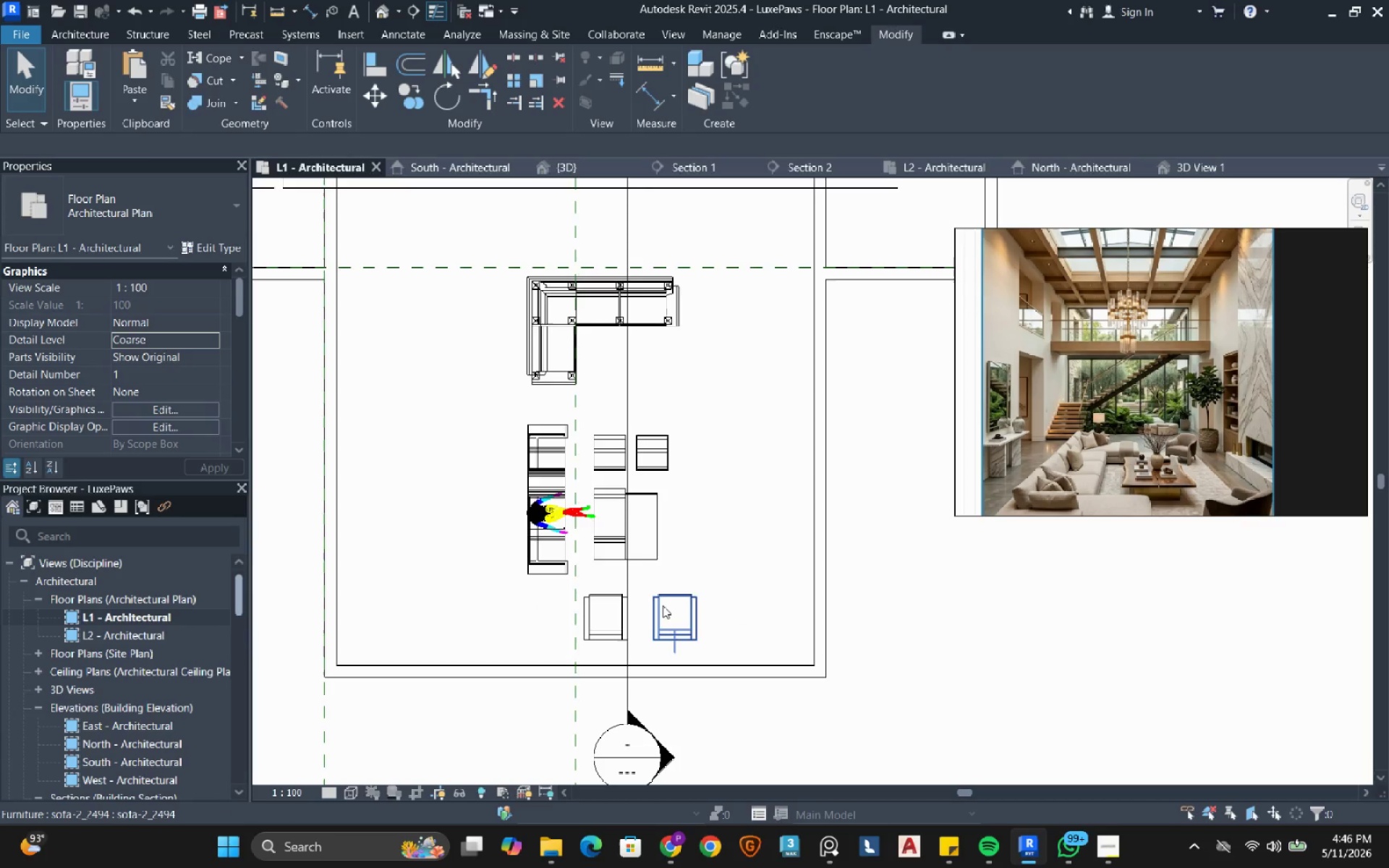 
type(dl)
 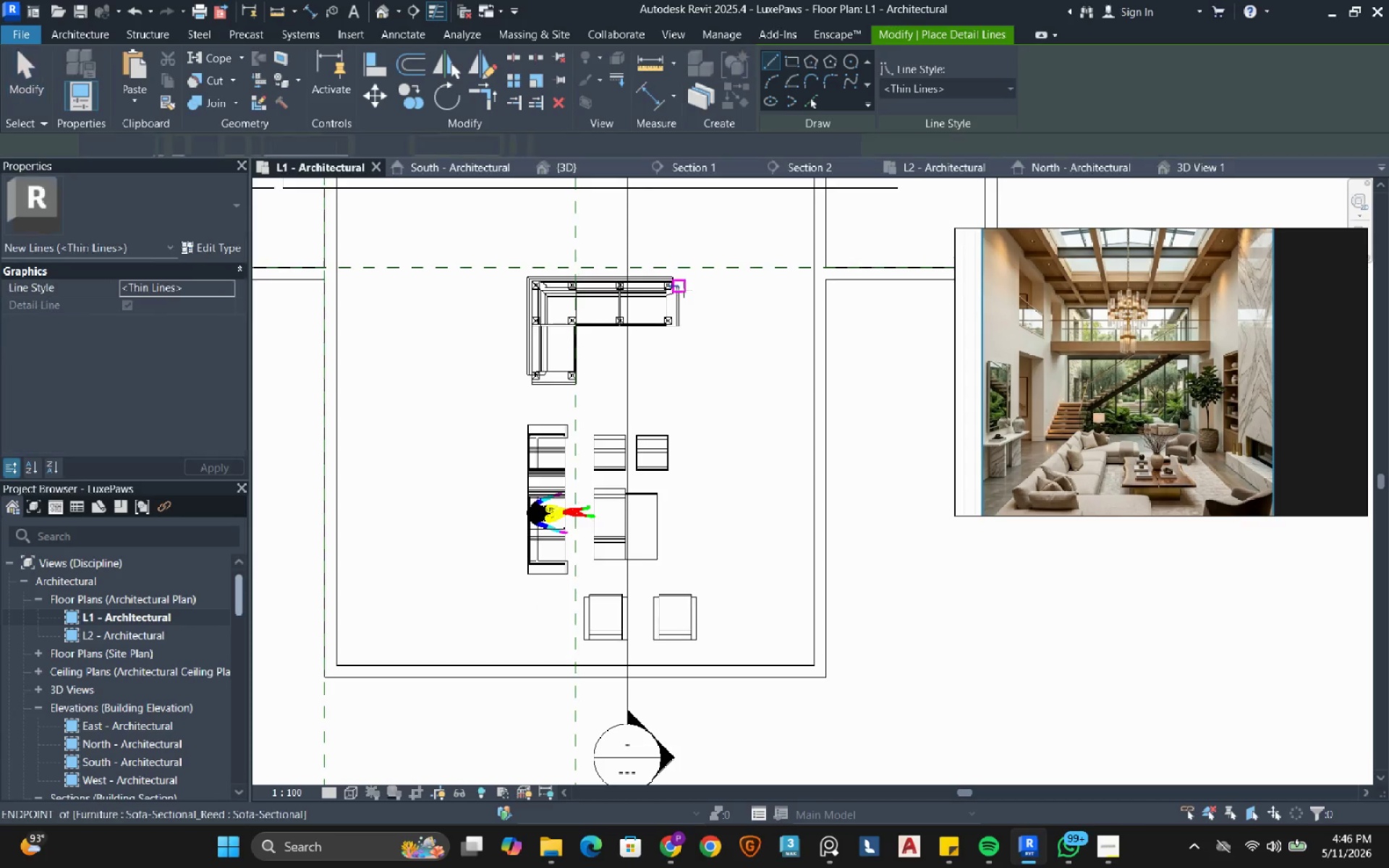 
left_click([684, 289])
 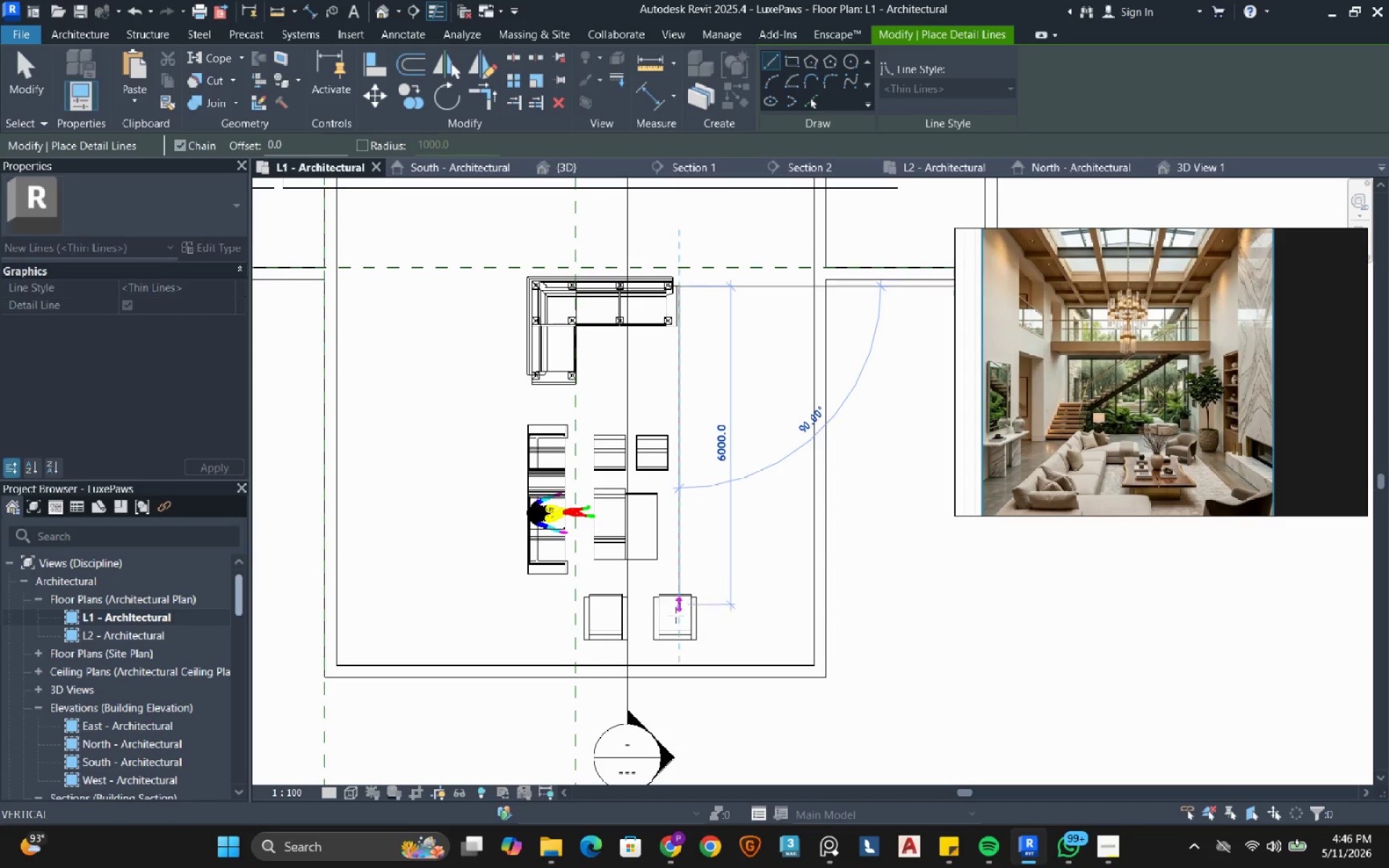 
left_click([676, 616])
 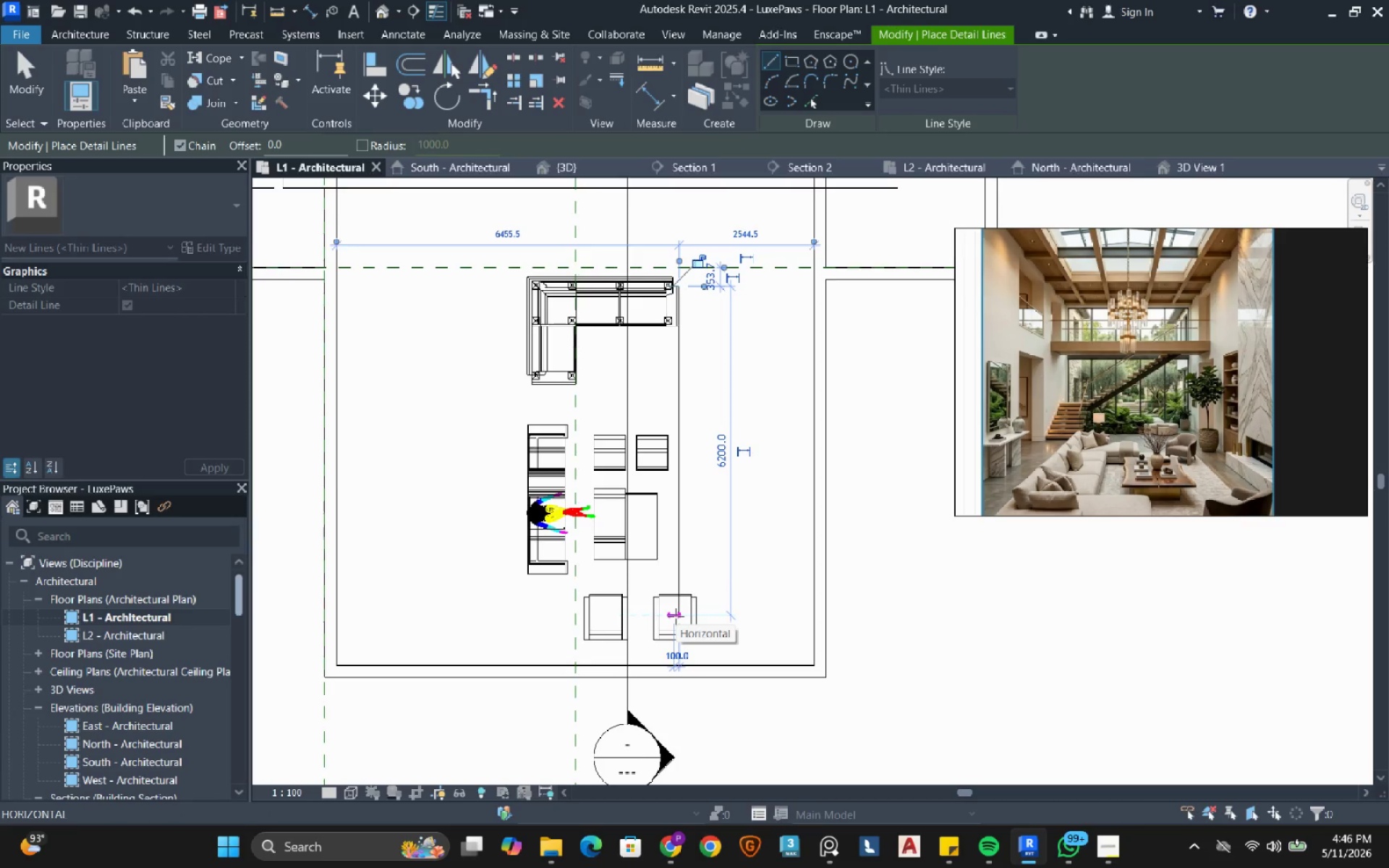 
key(Escape)
 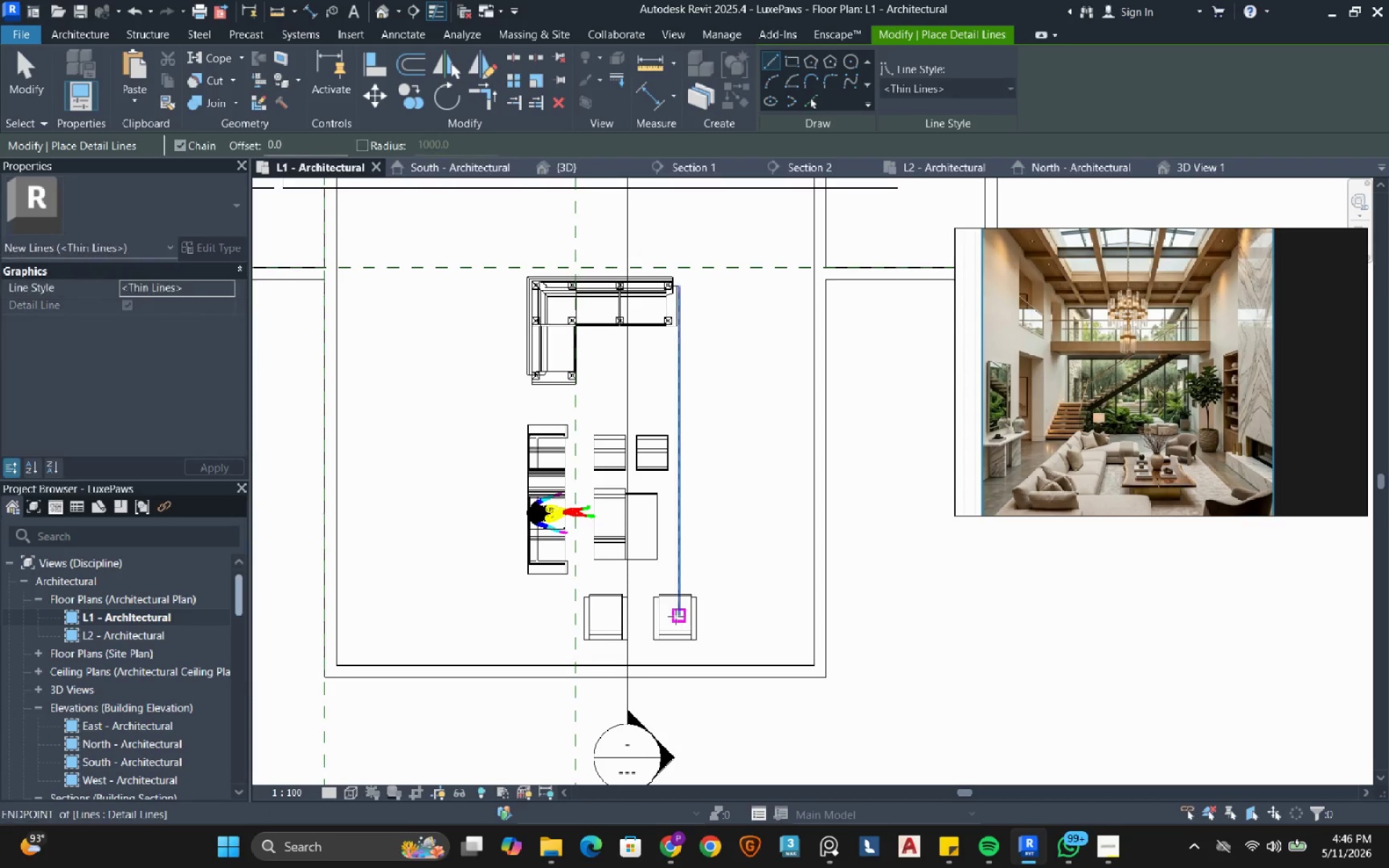 
key(Escape)
 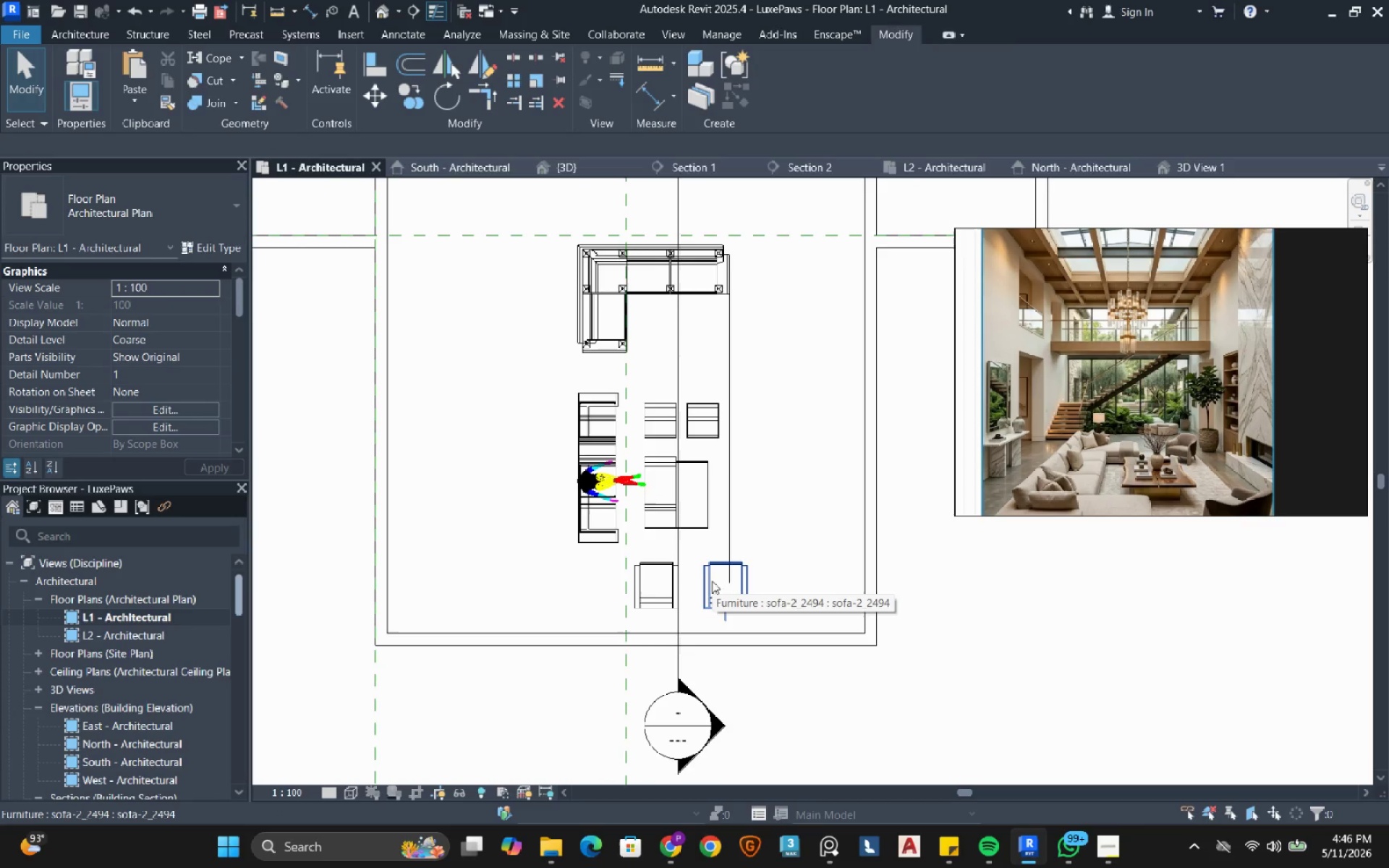 
wait(8.95)
 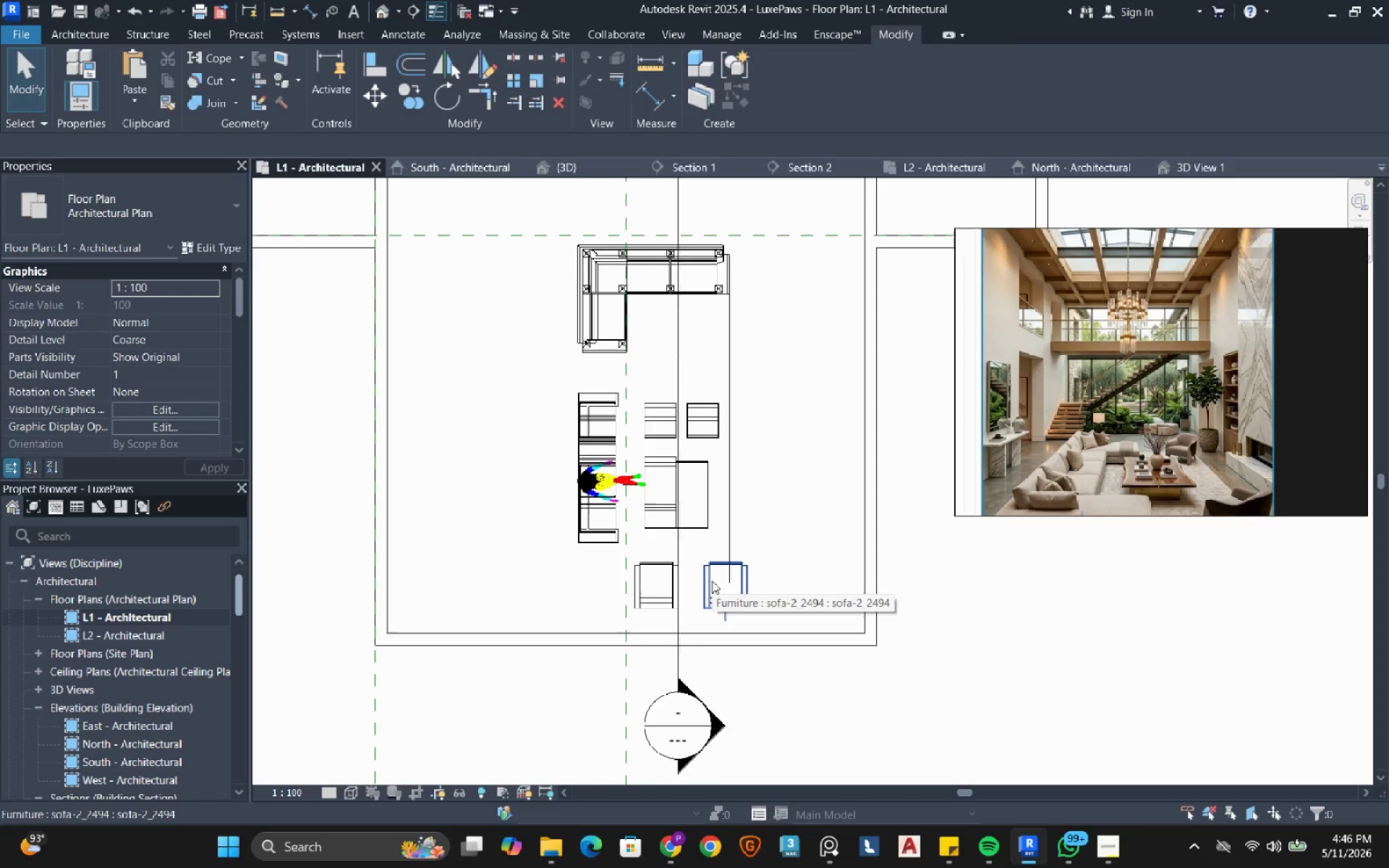 
type(sdhl)
 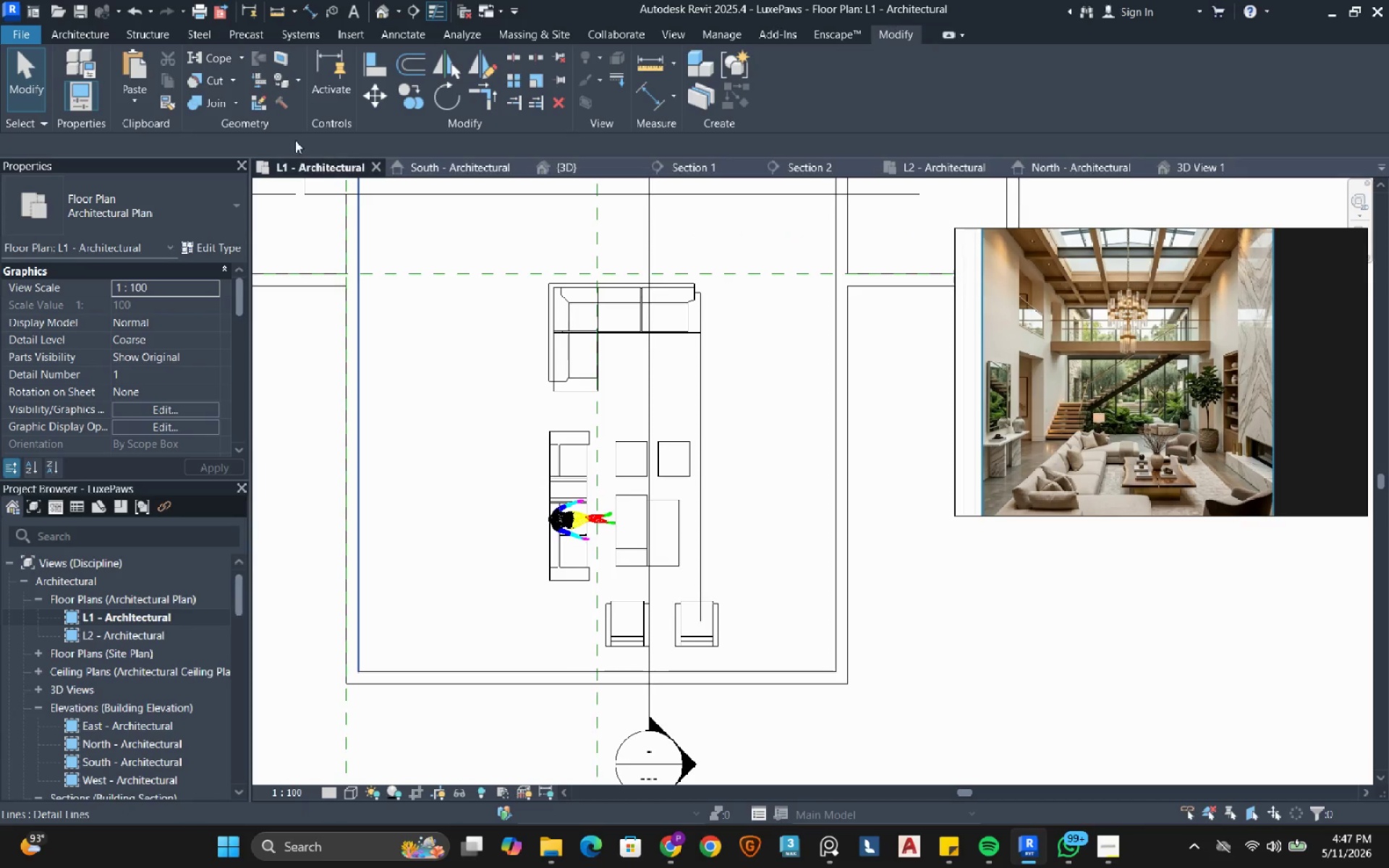 
left_click([84, 36])
 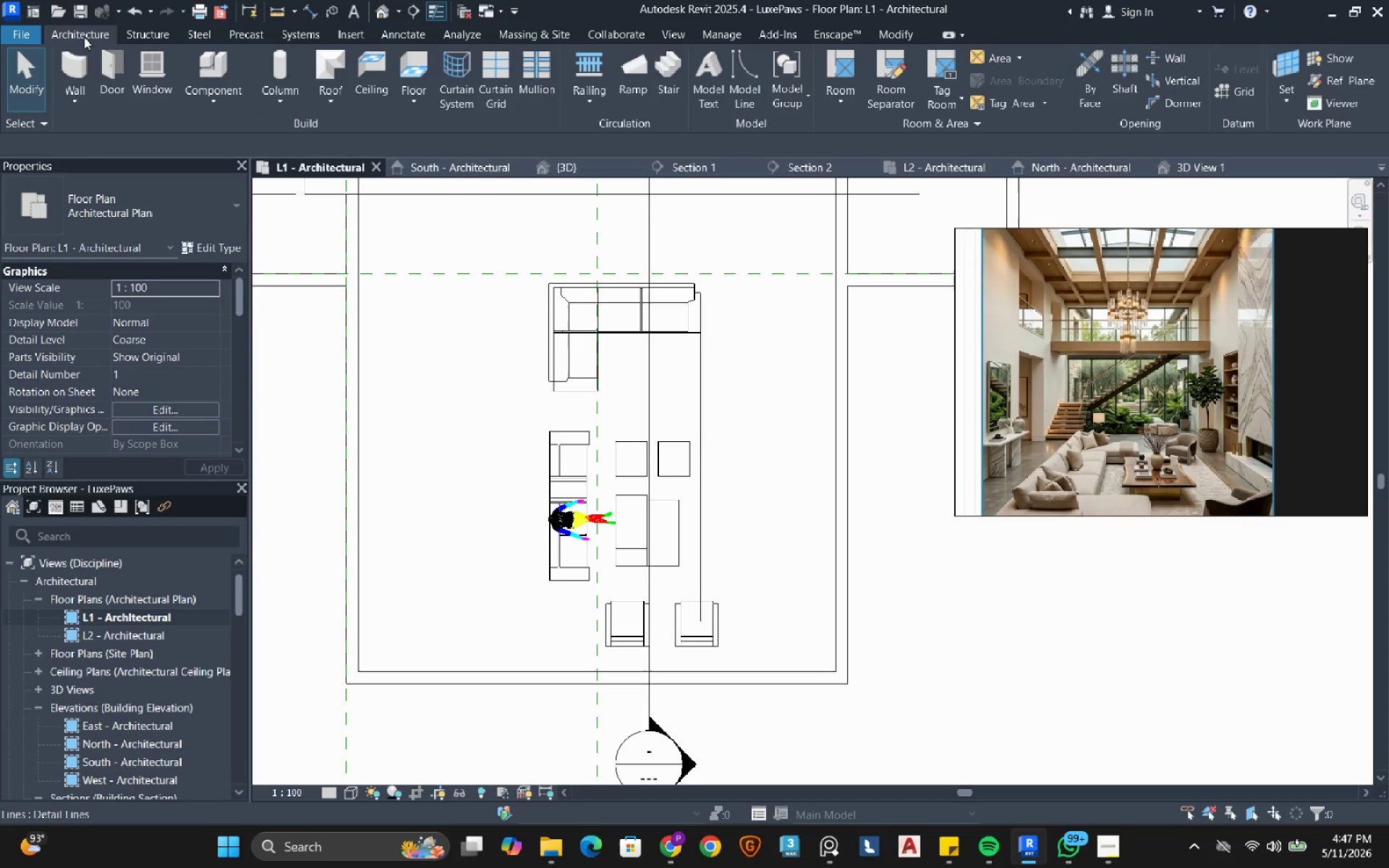 
left_click([197, 107])
 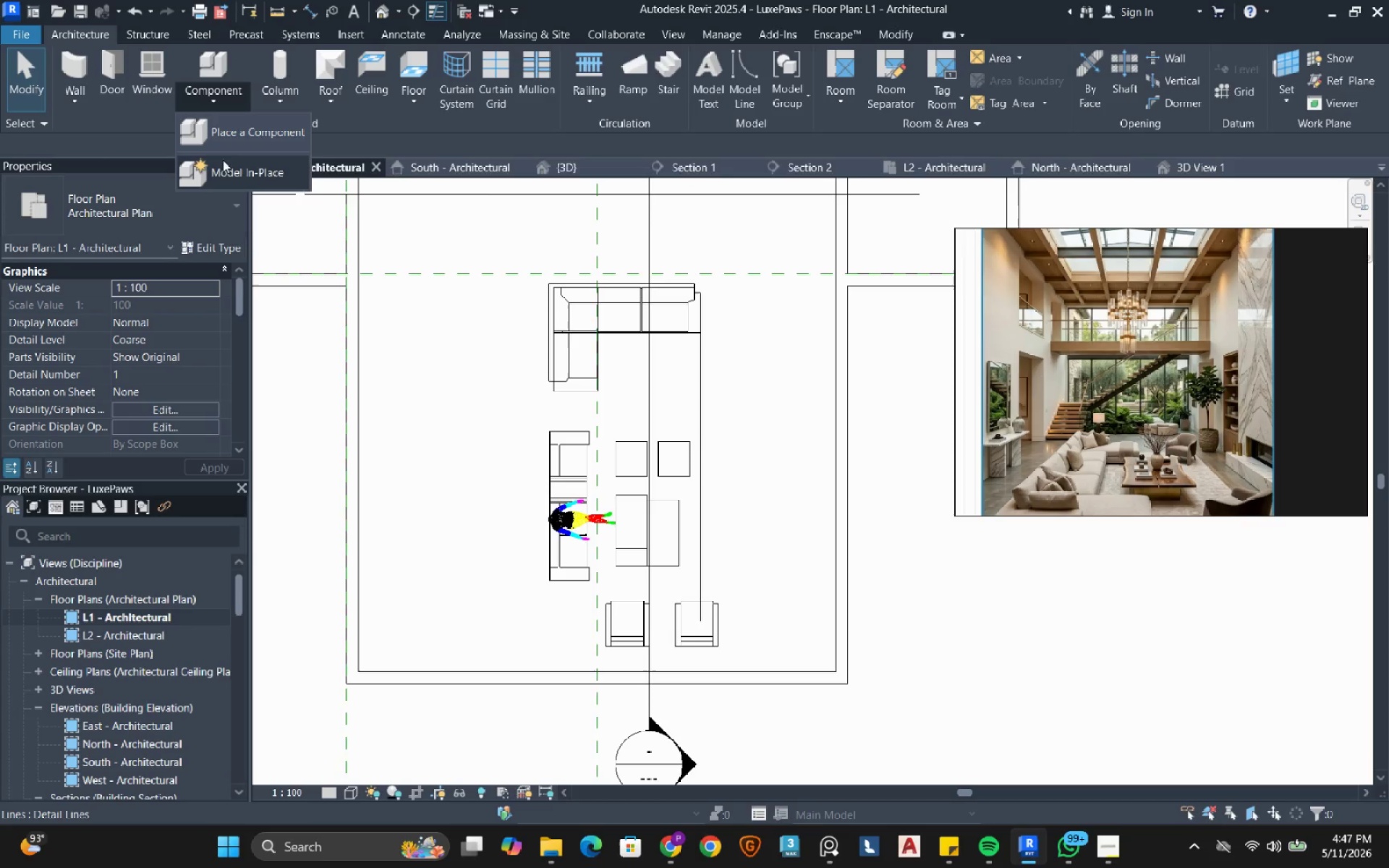 
left_click([223, 172])
 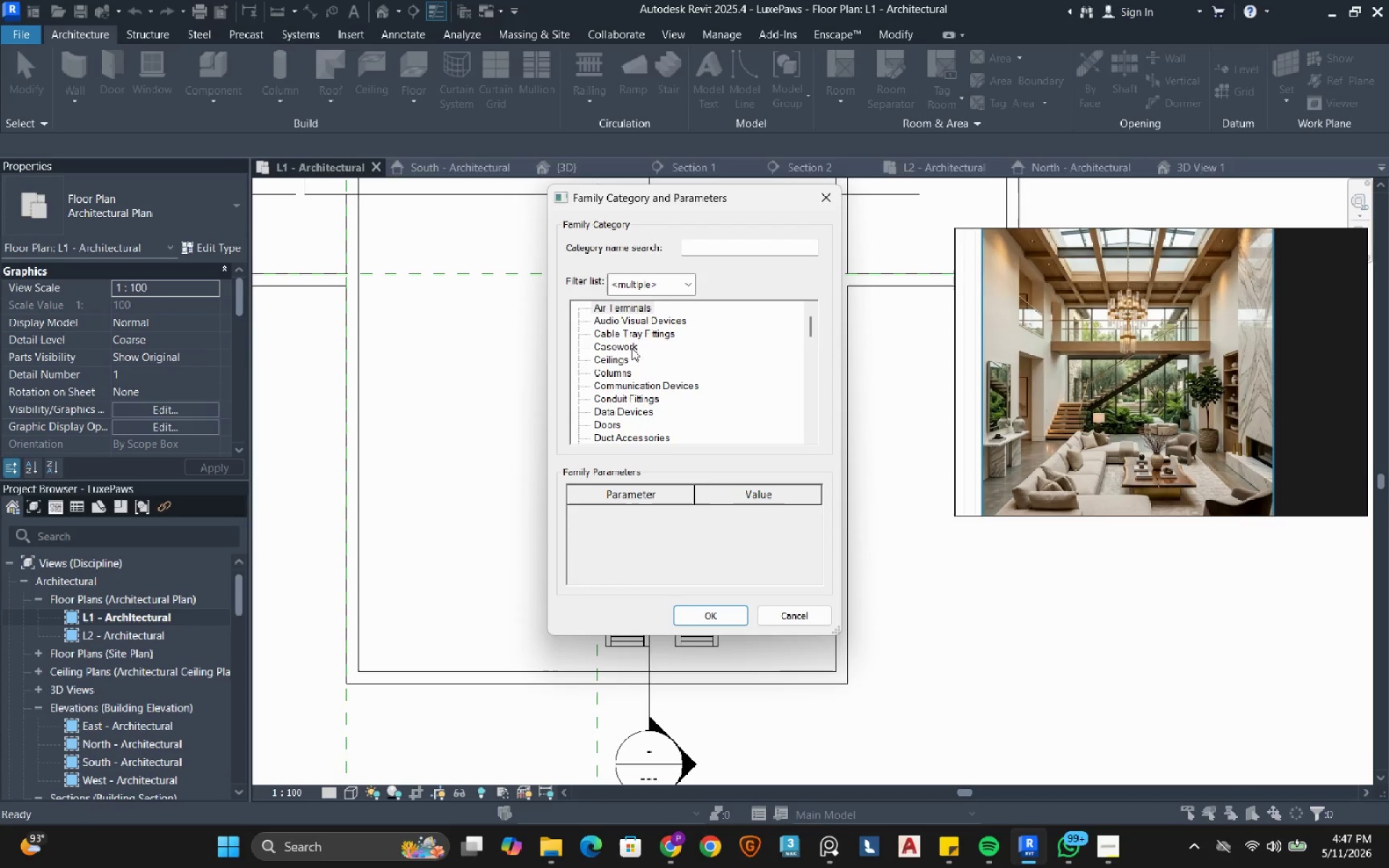 
double_click([624, 345])
 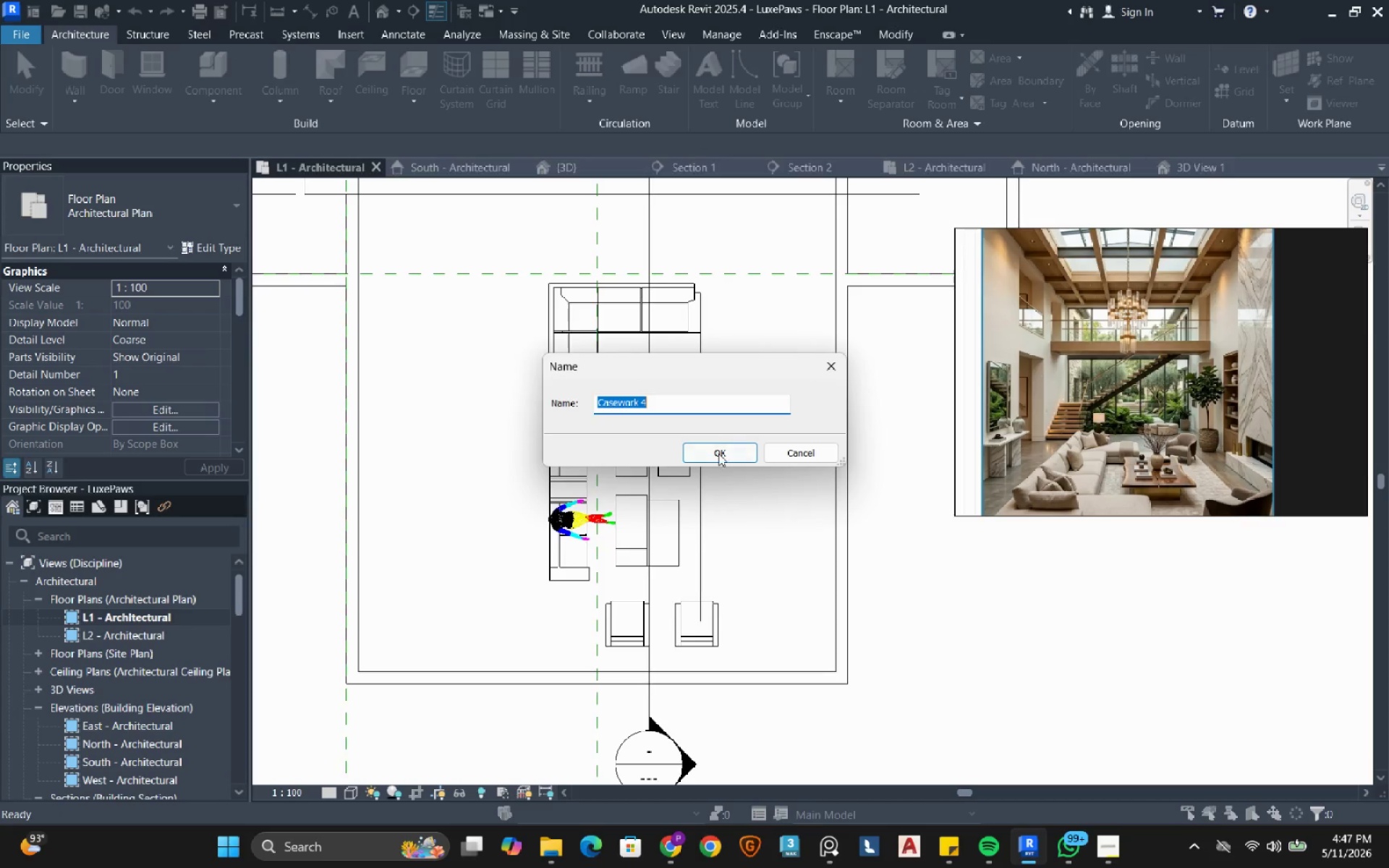 
left_click([721, 454])
 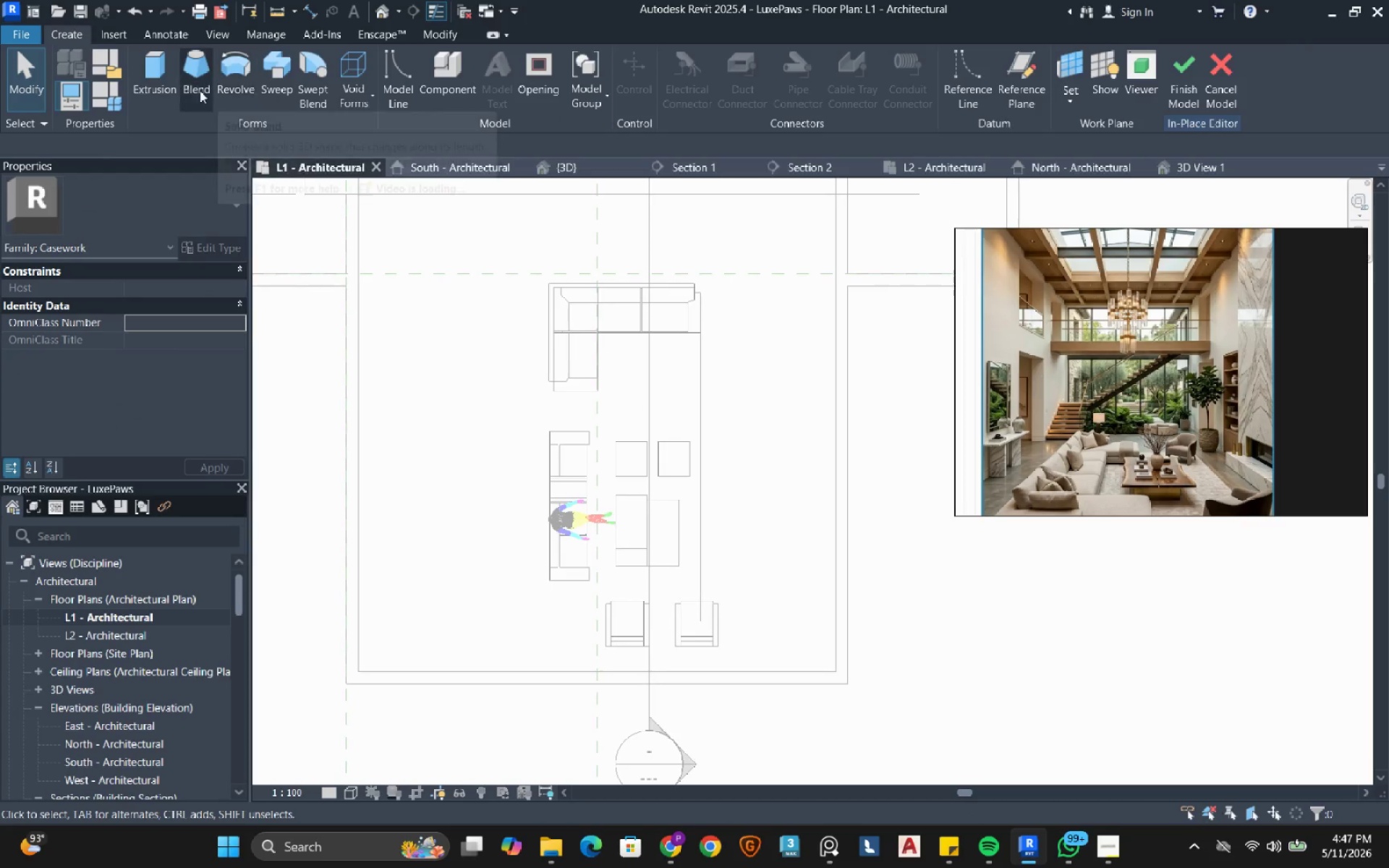 
left_click([164, 86])
 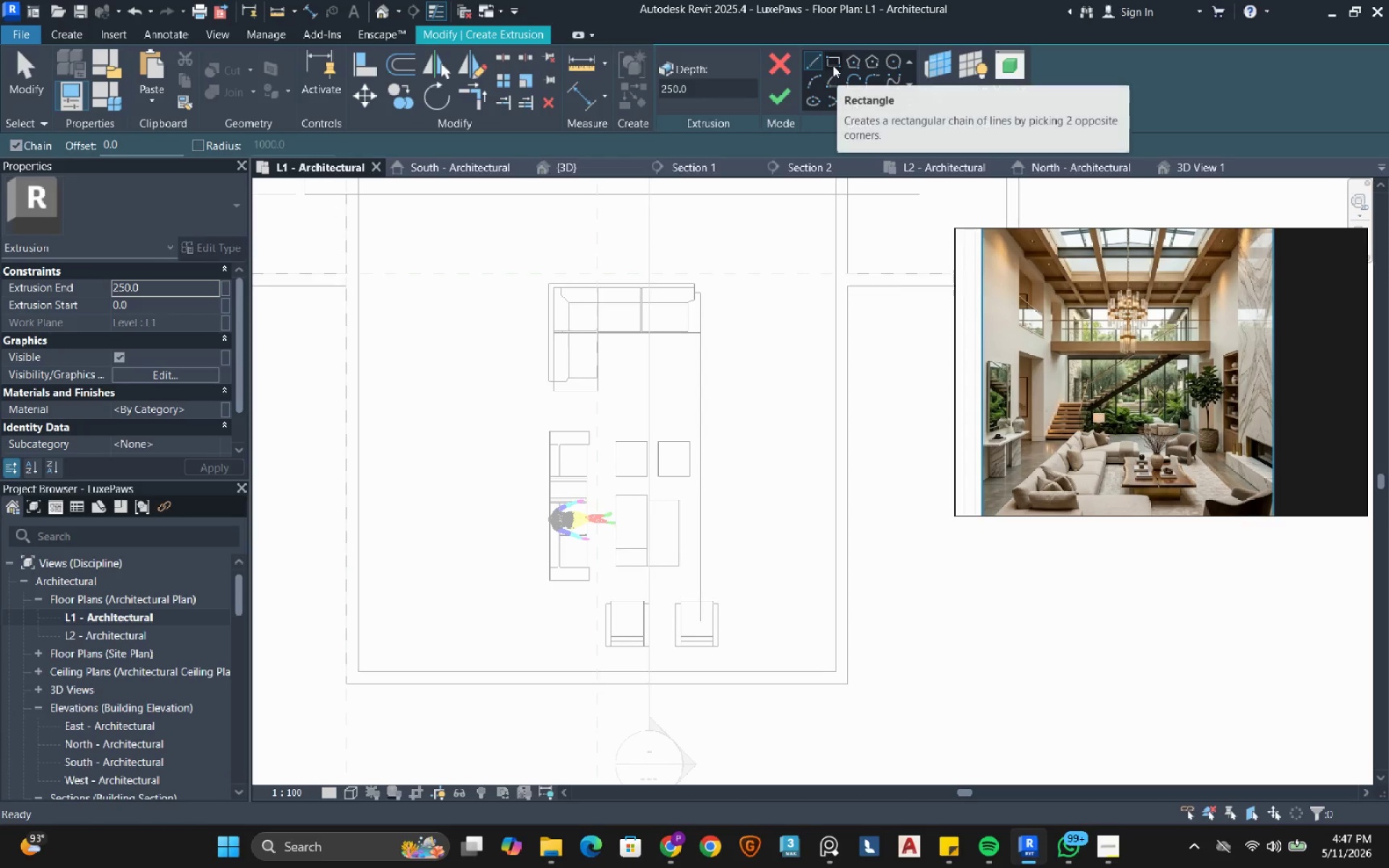 
left_click([833, 65])
 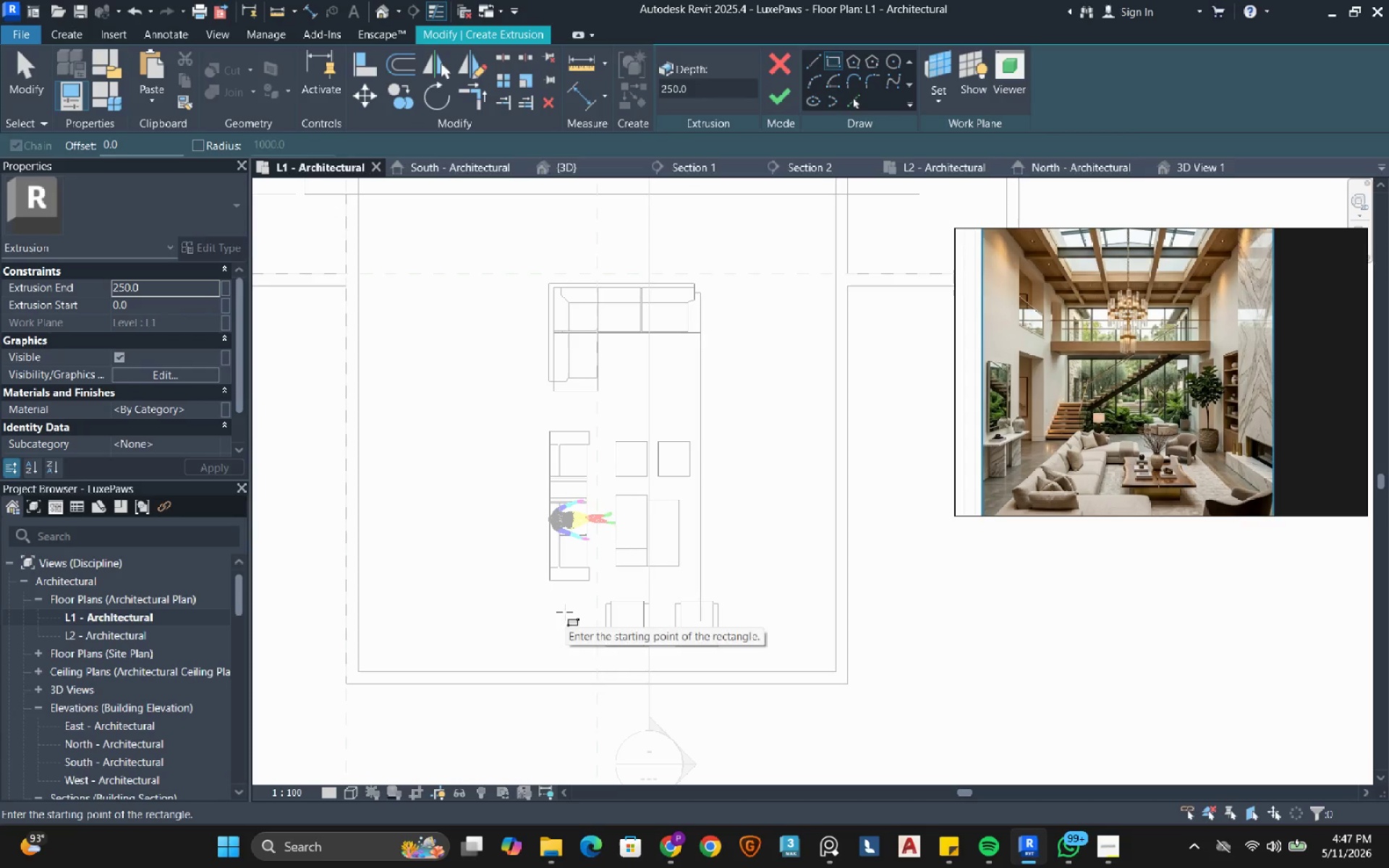 
wait(7.48)
 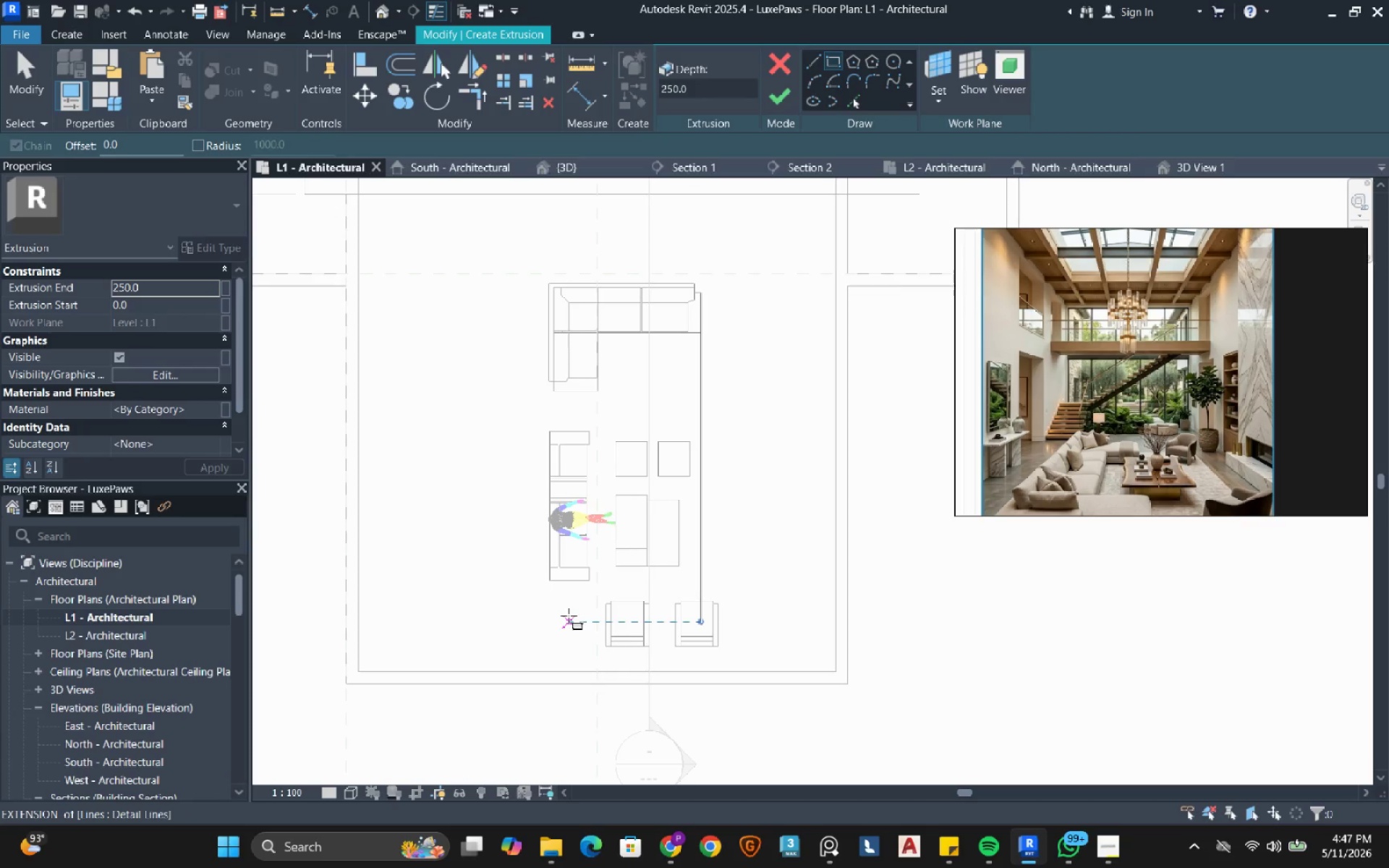 
left_click([566, 606])
 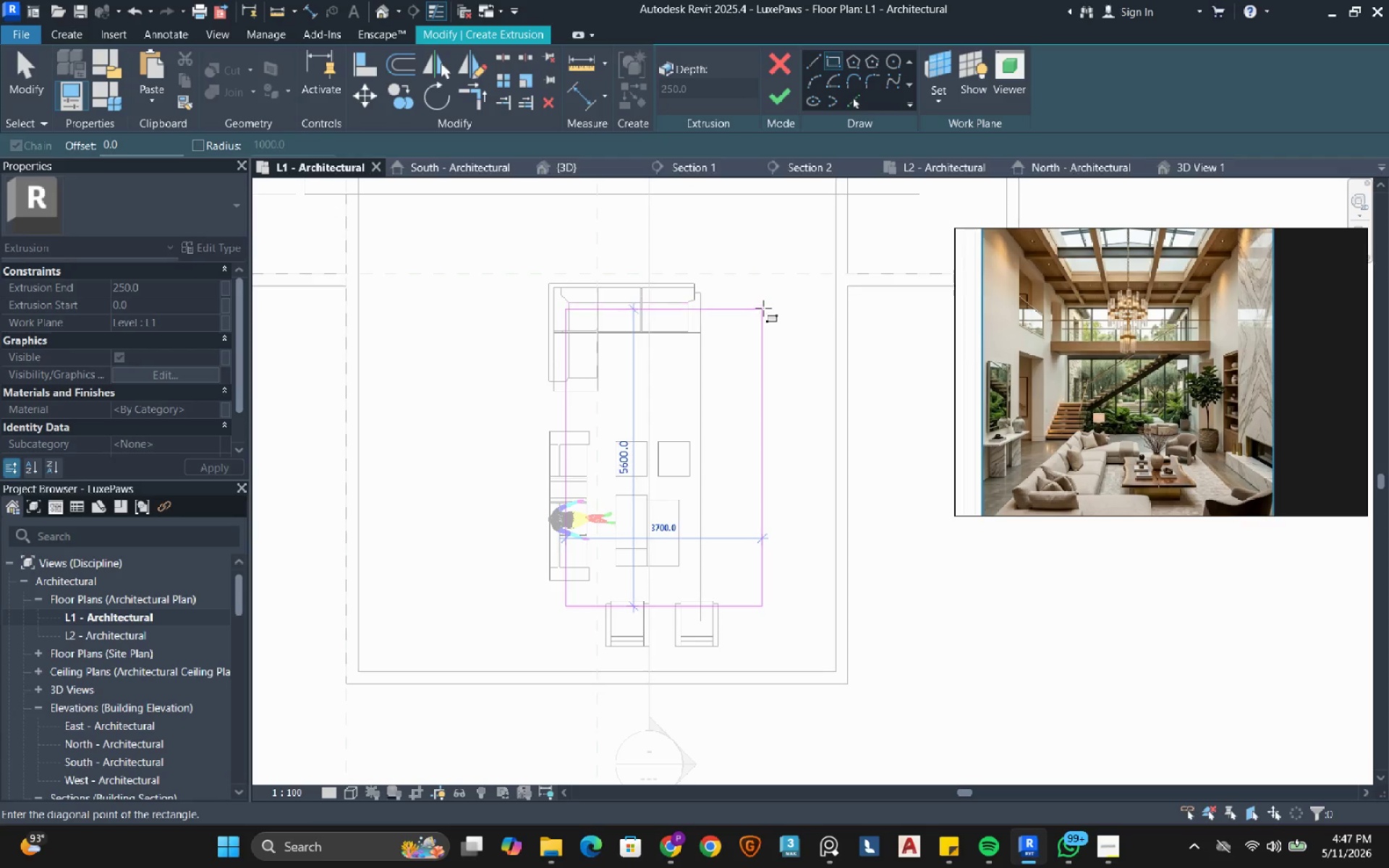 
wait(9.58)
 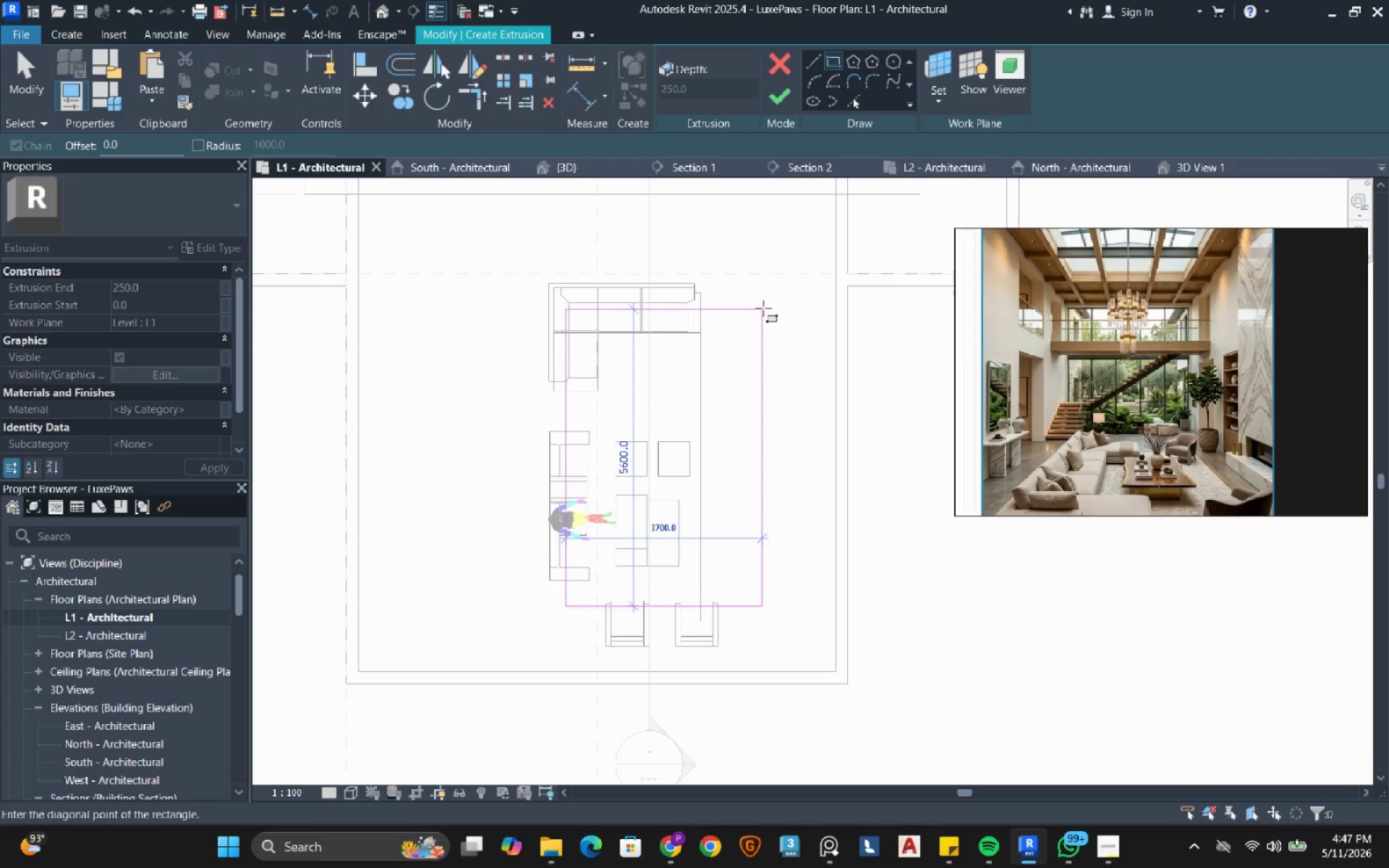 
left_click([768, 299])
 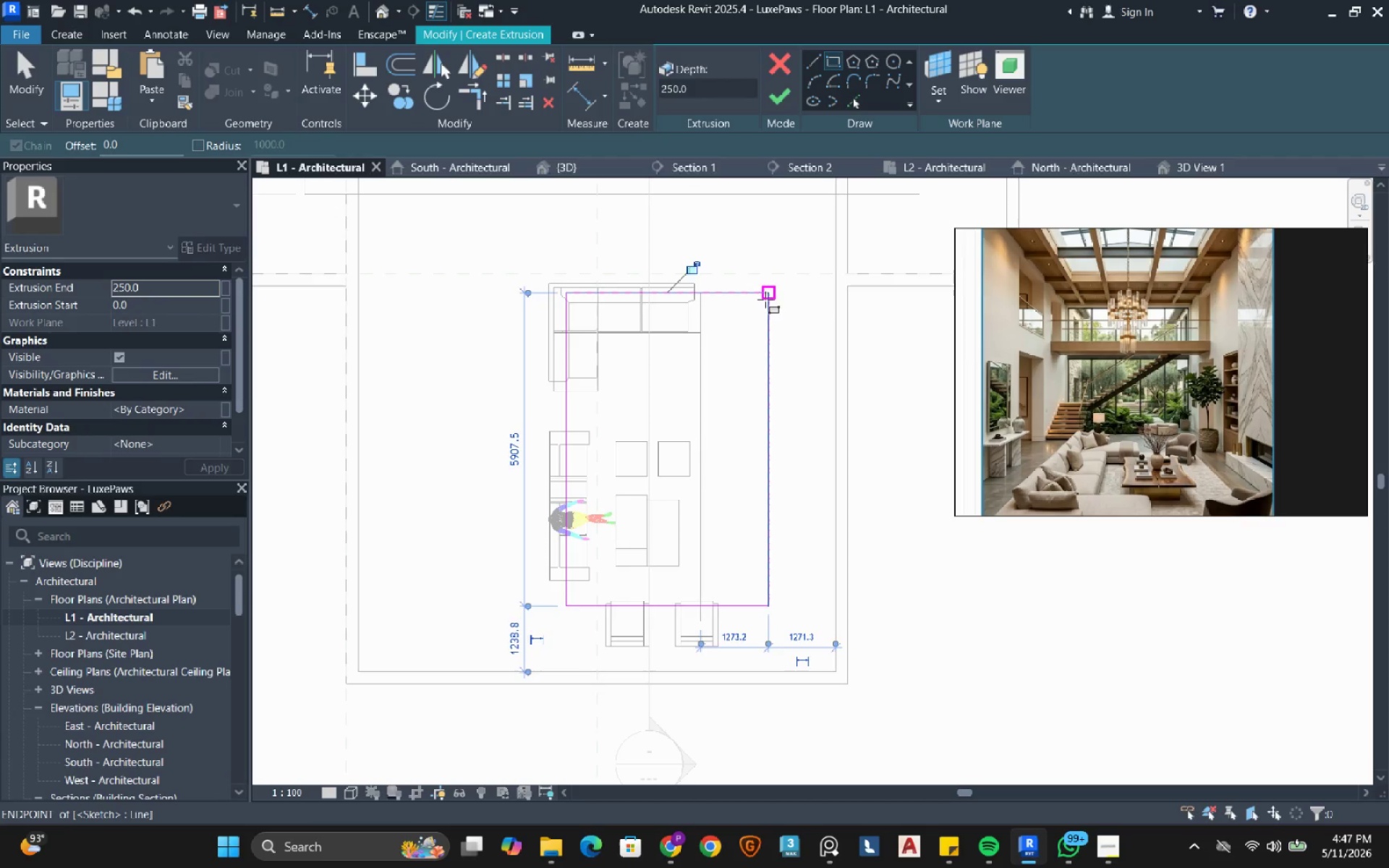 
key(Escape)
 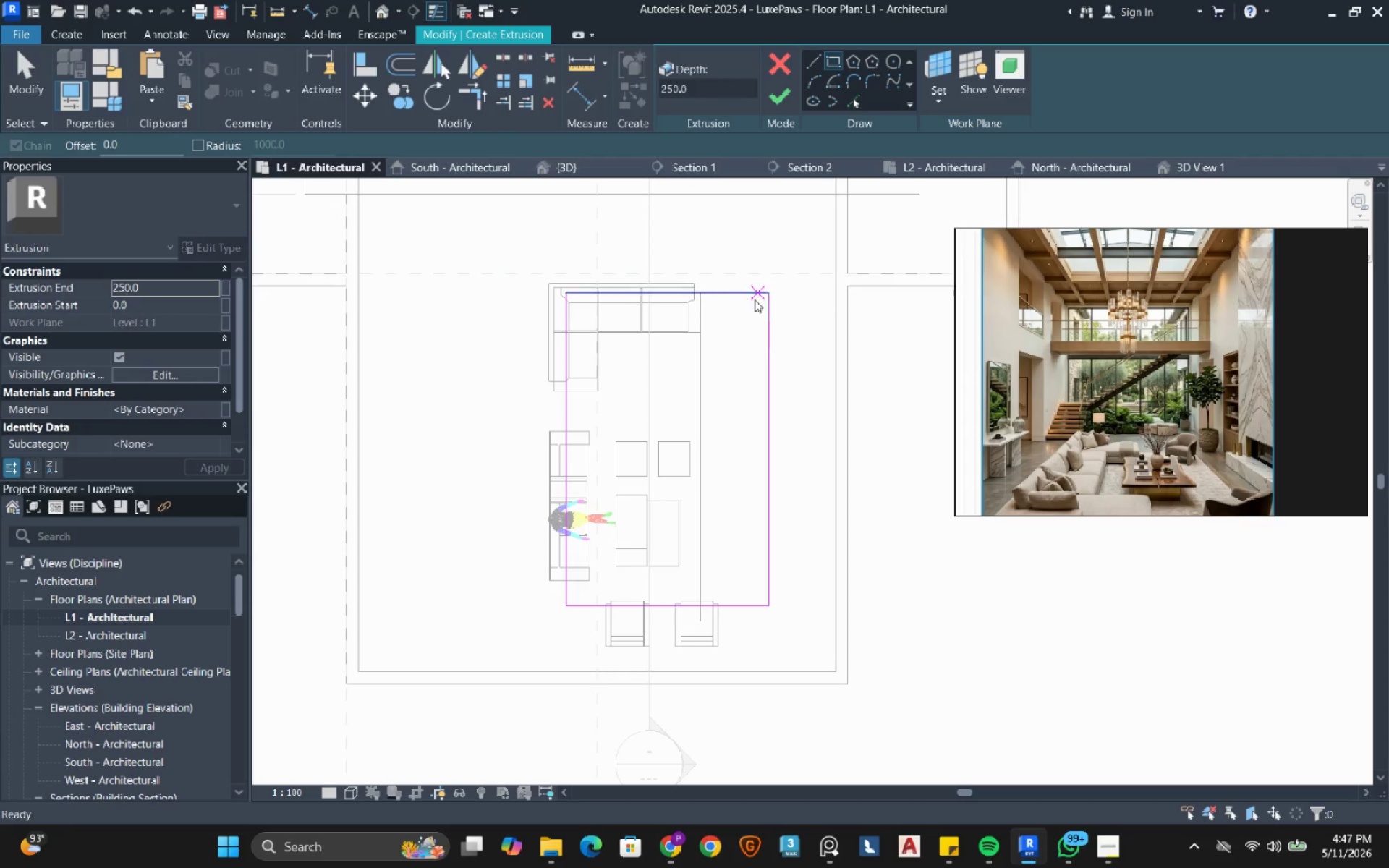 
key(Tab)
 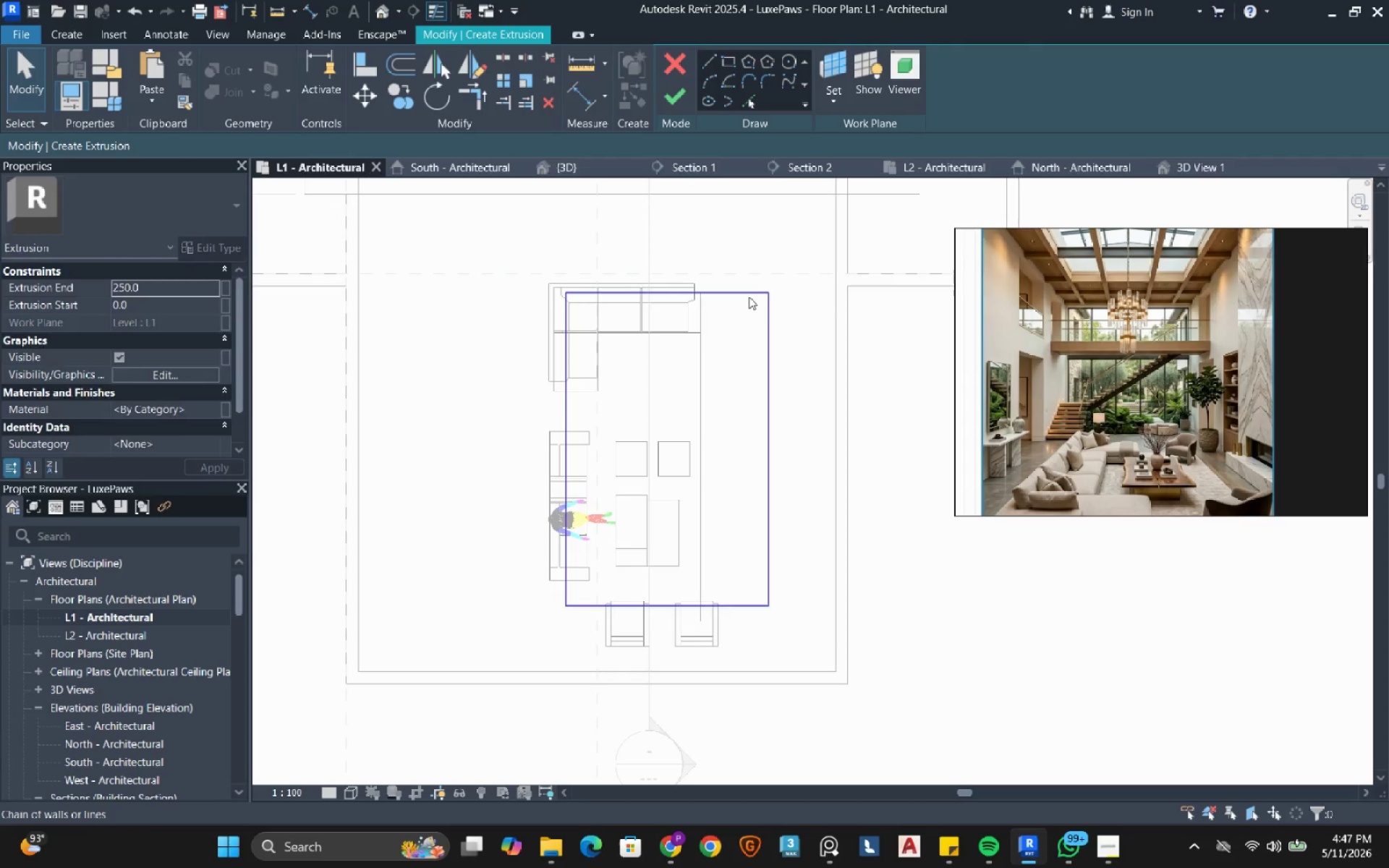 
left_click([749, 297])
 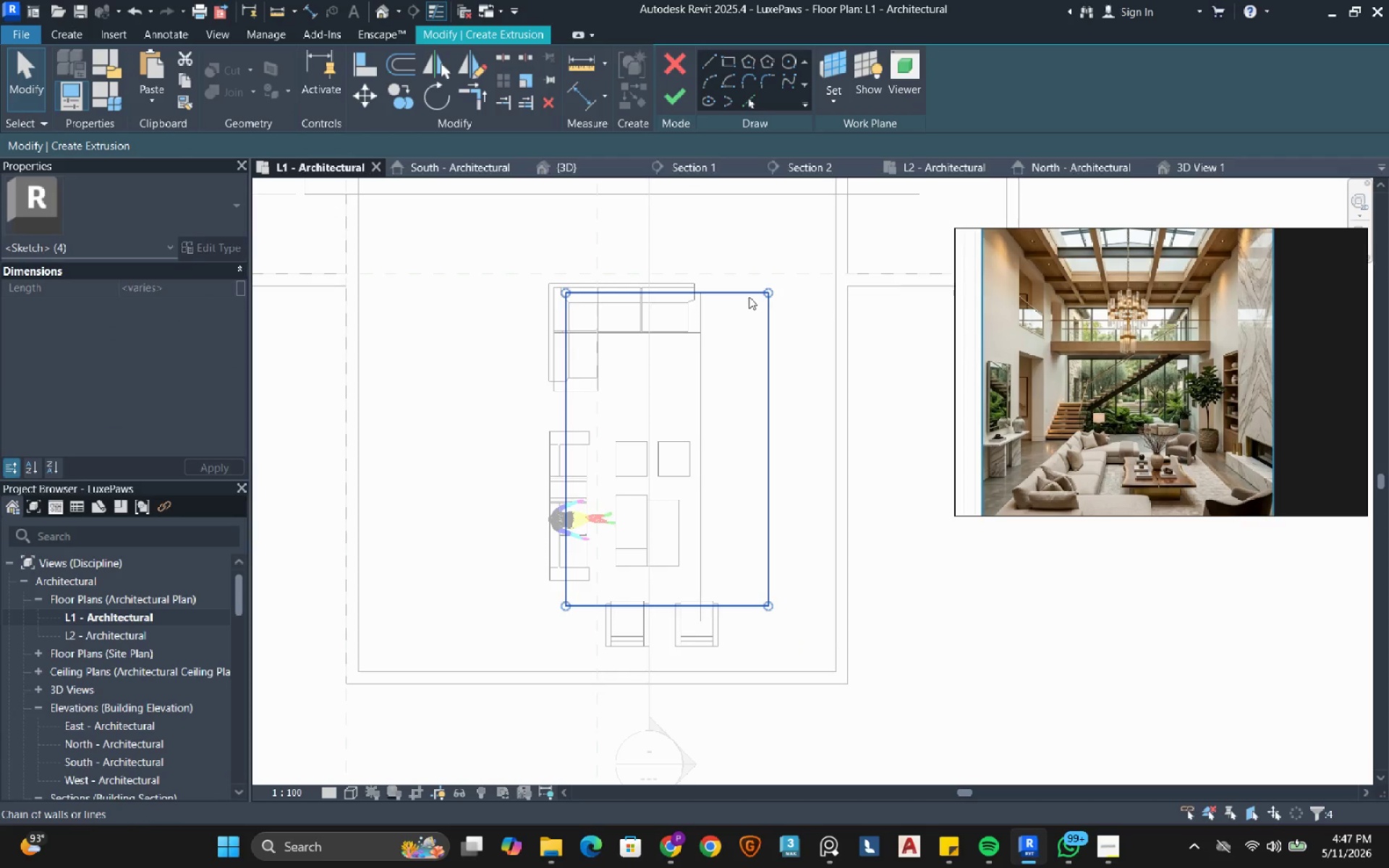 
key(ArrowDown)
 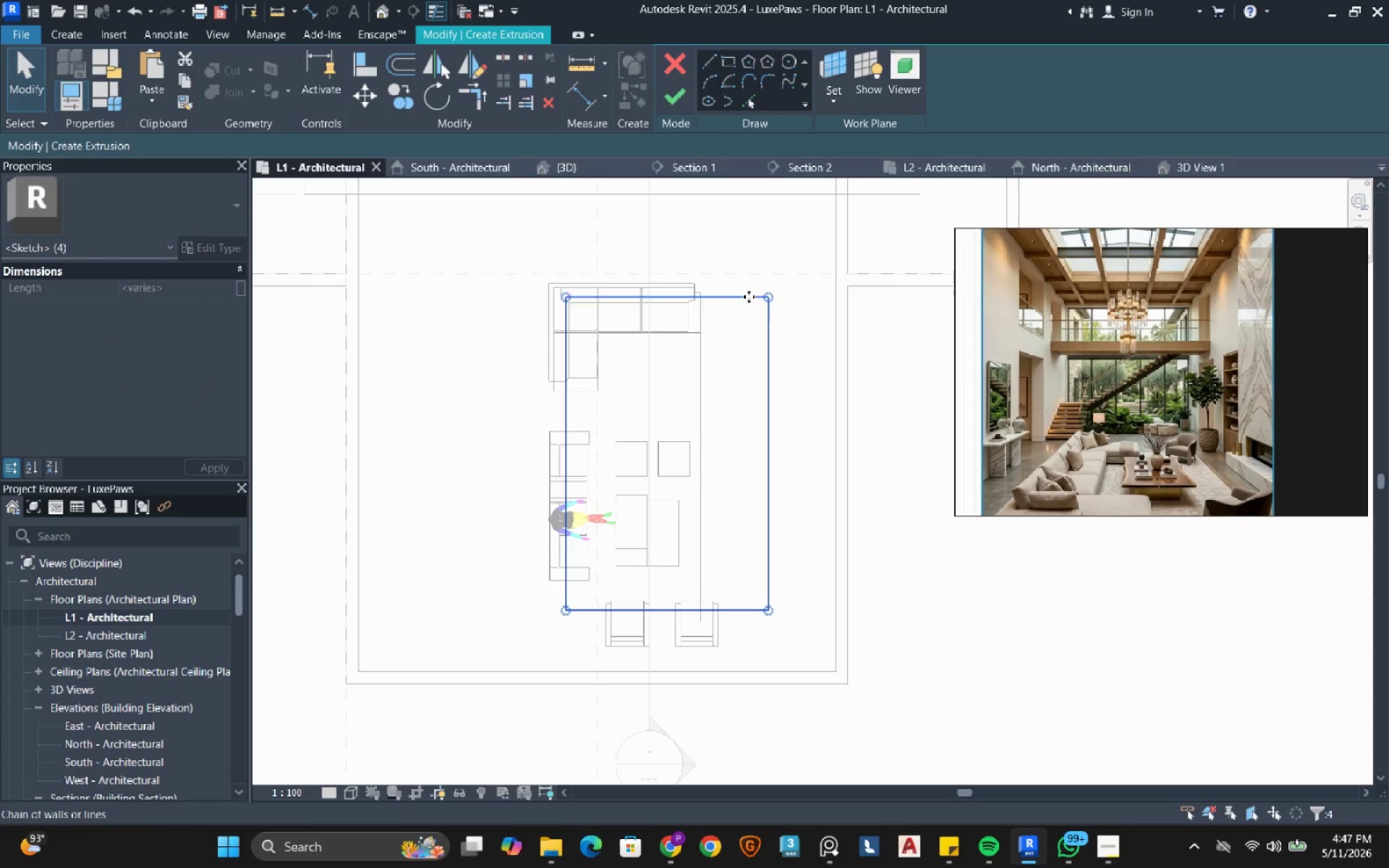 
key(ArrowDown)
 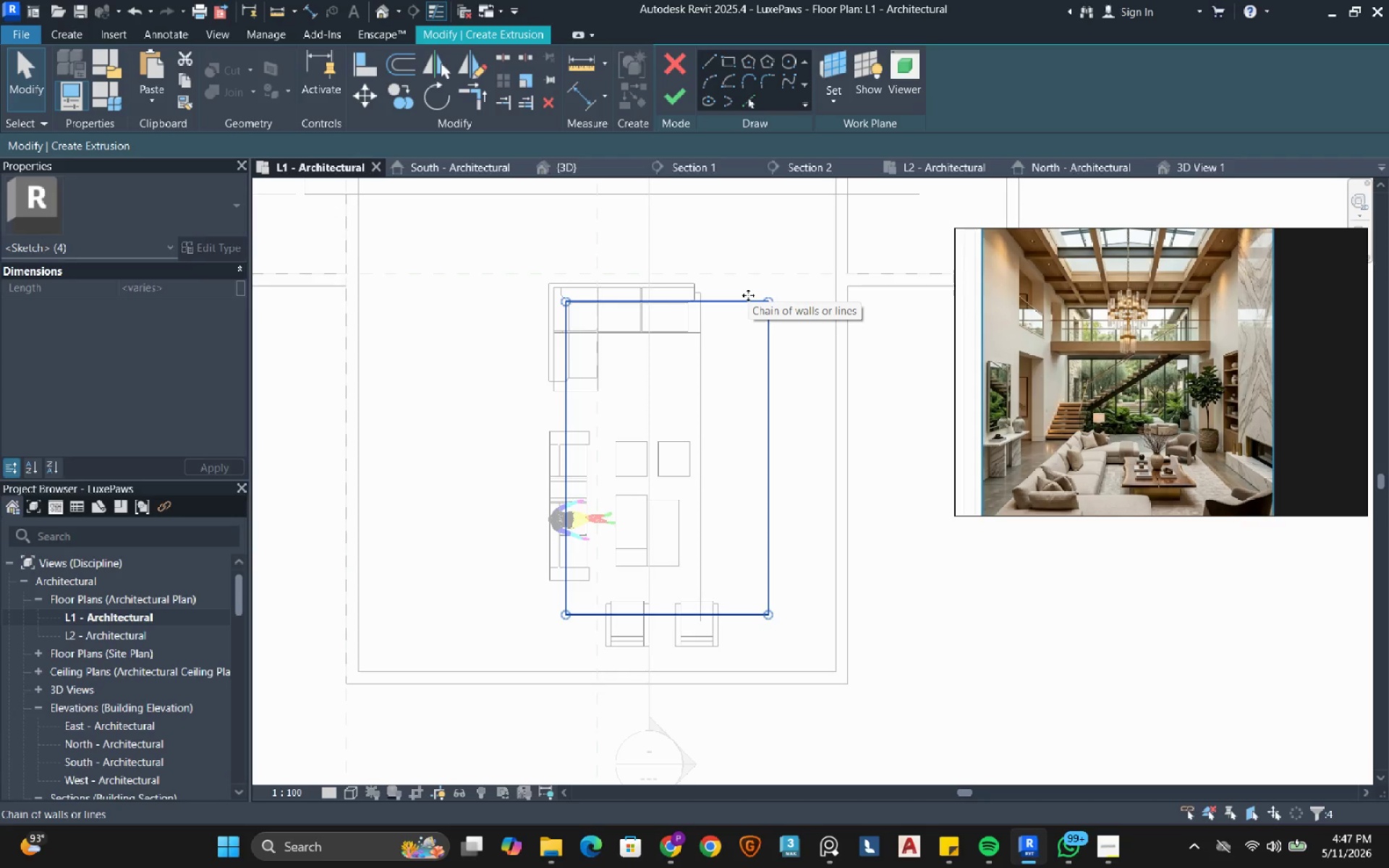 
left_click([776, 241])
 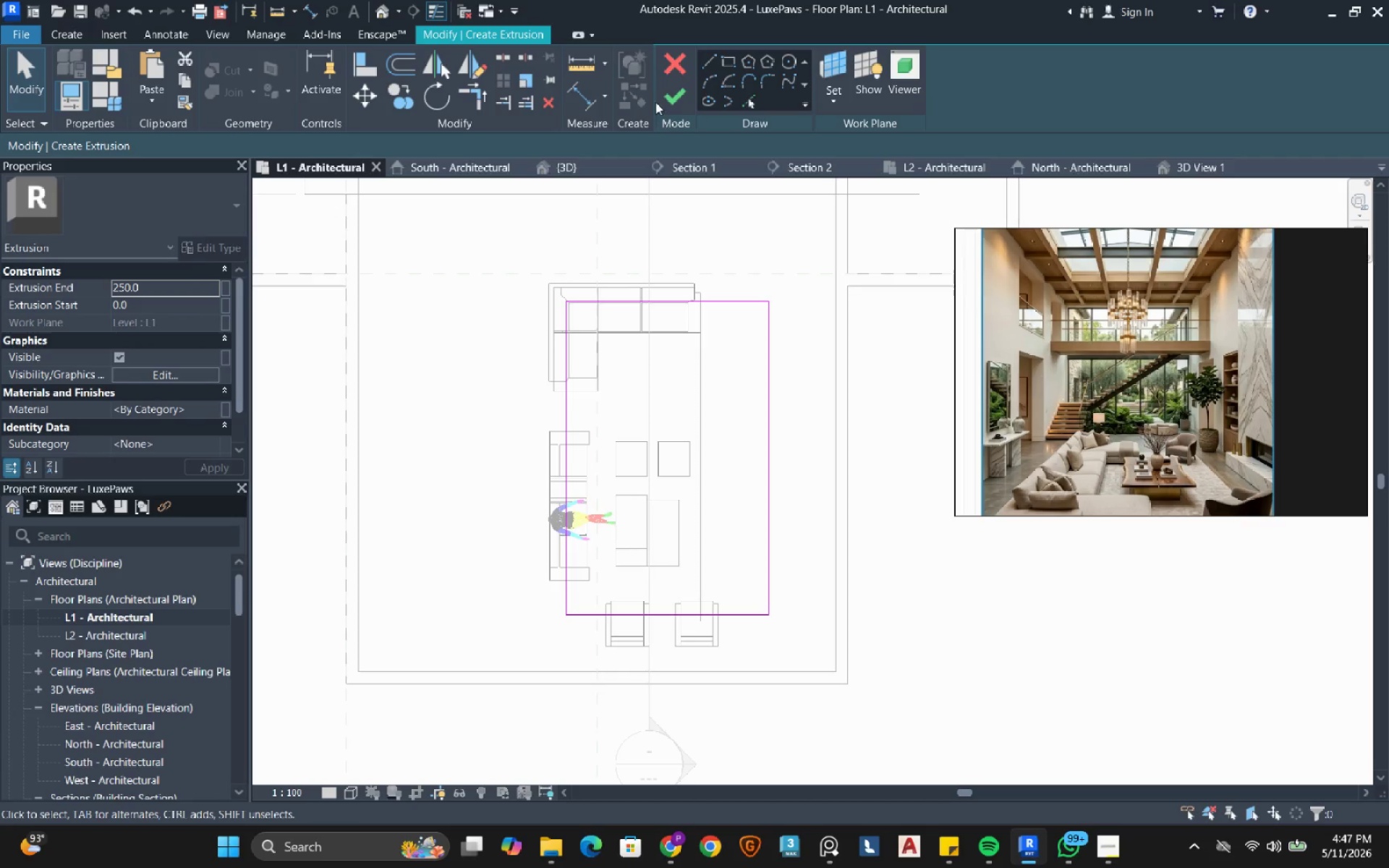 
left_click([668, 98])
 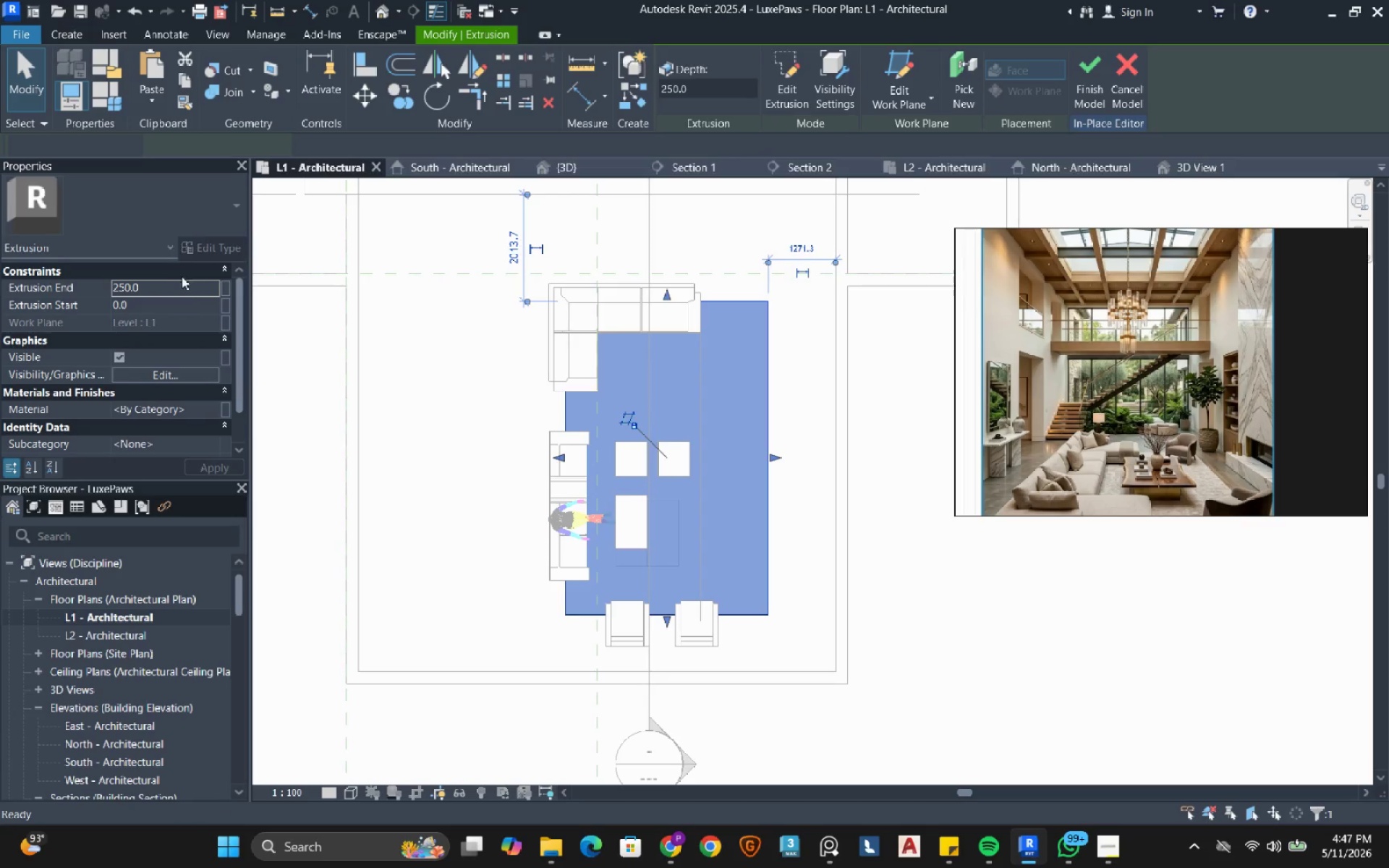 
left_click([174, 288])
 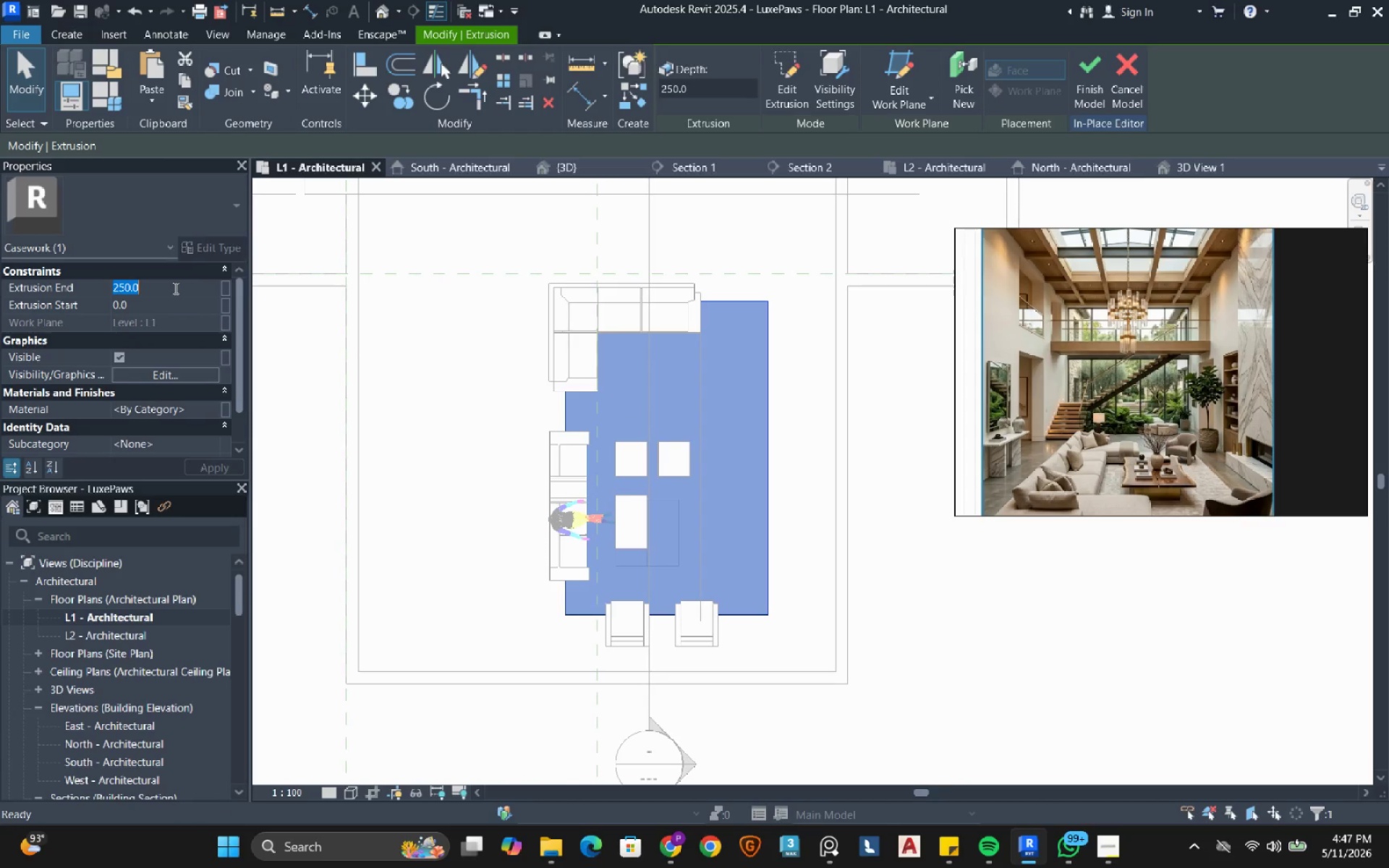 
key(5)
 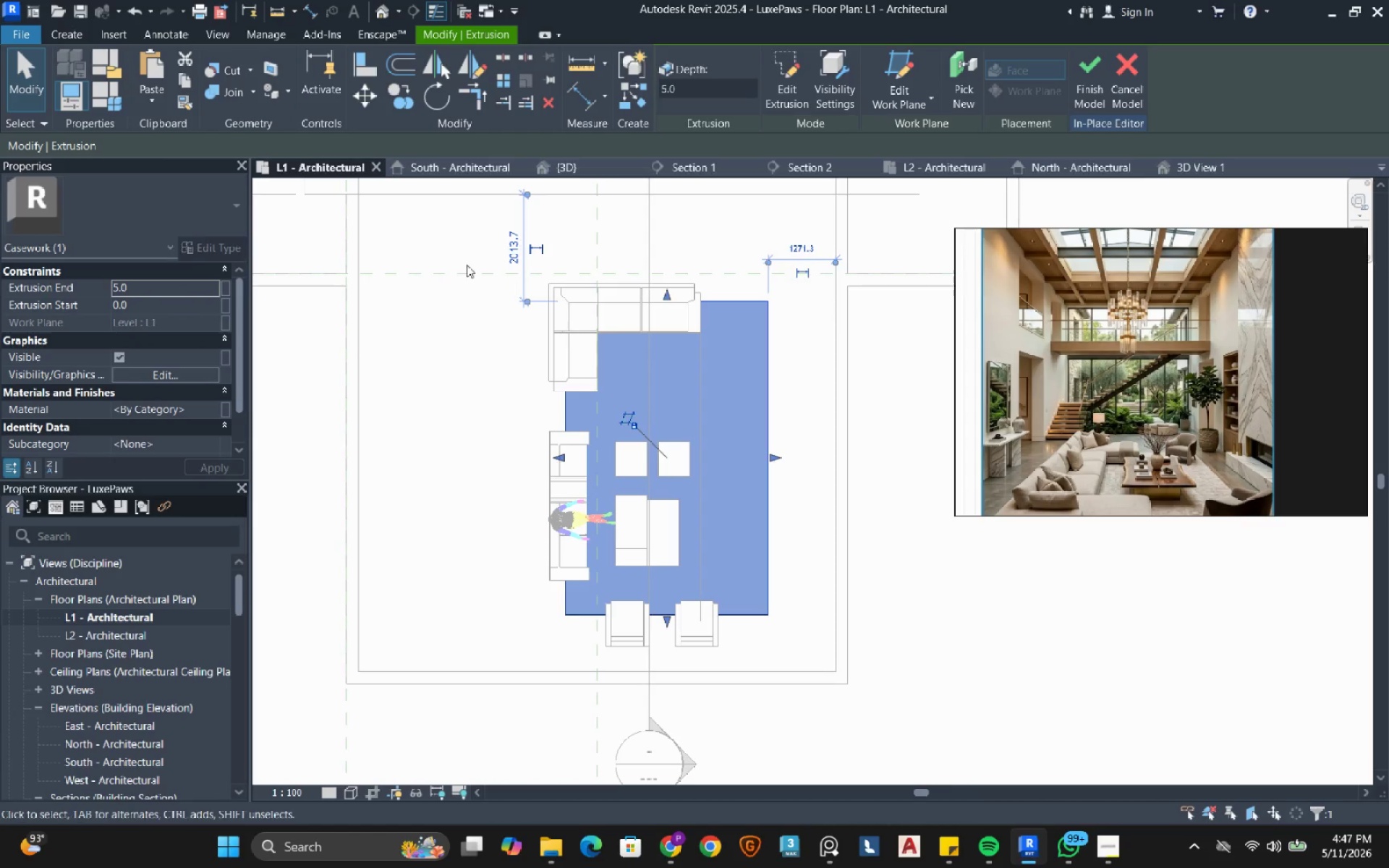 
left_click([449, 262])
 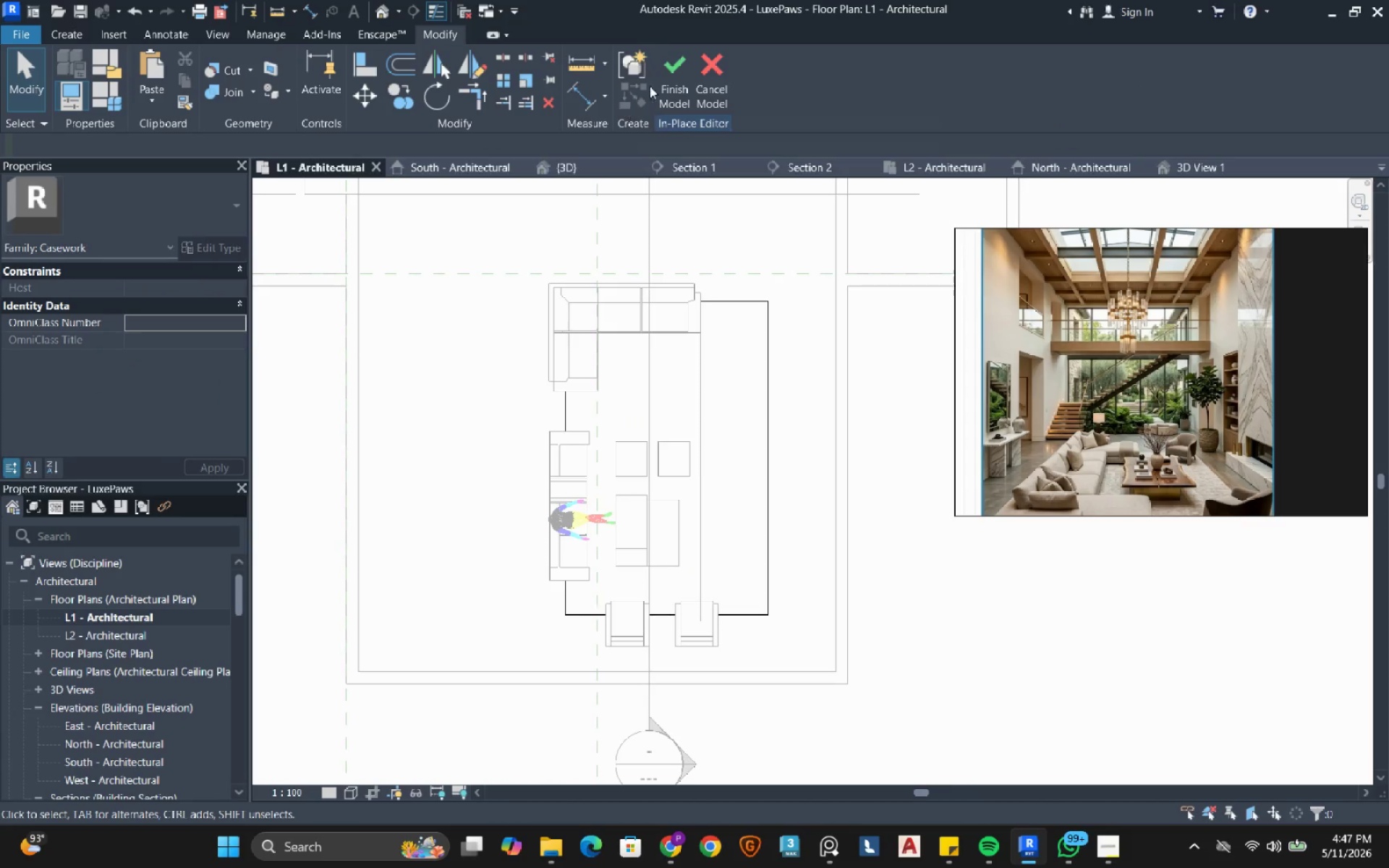 
left_click([673, 73])
 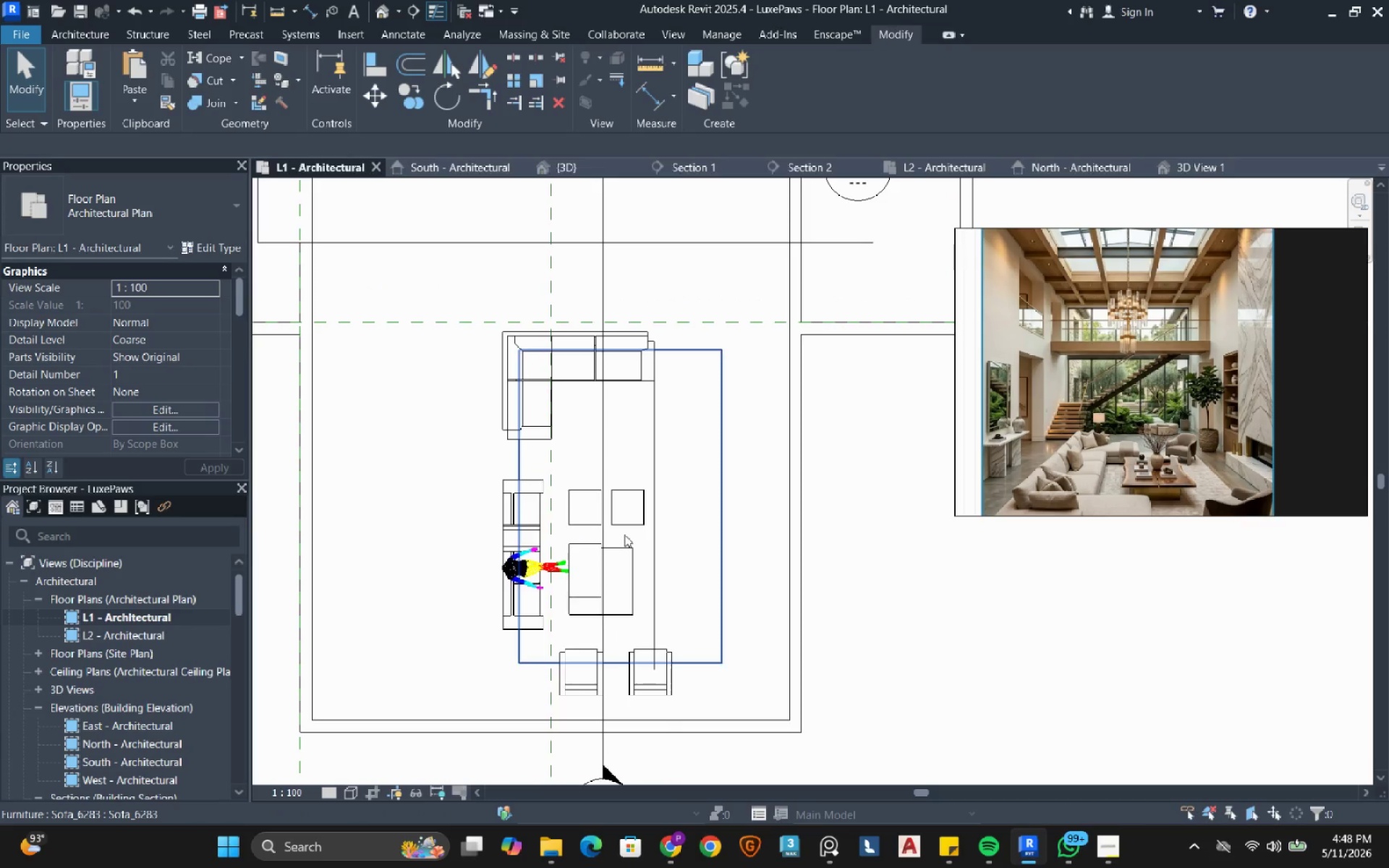 
wait(28.81)
 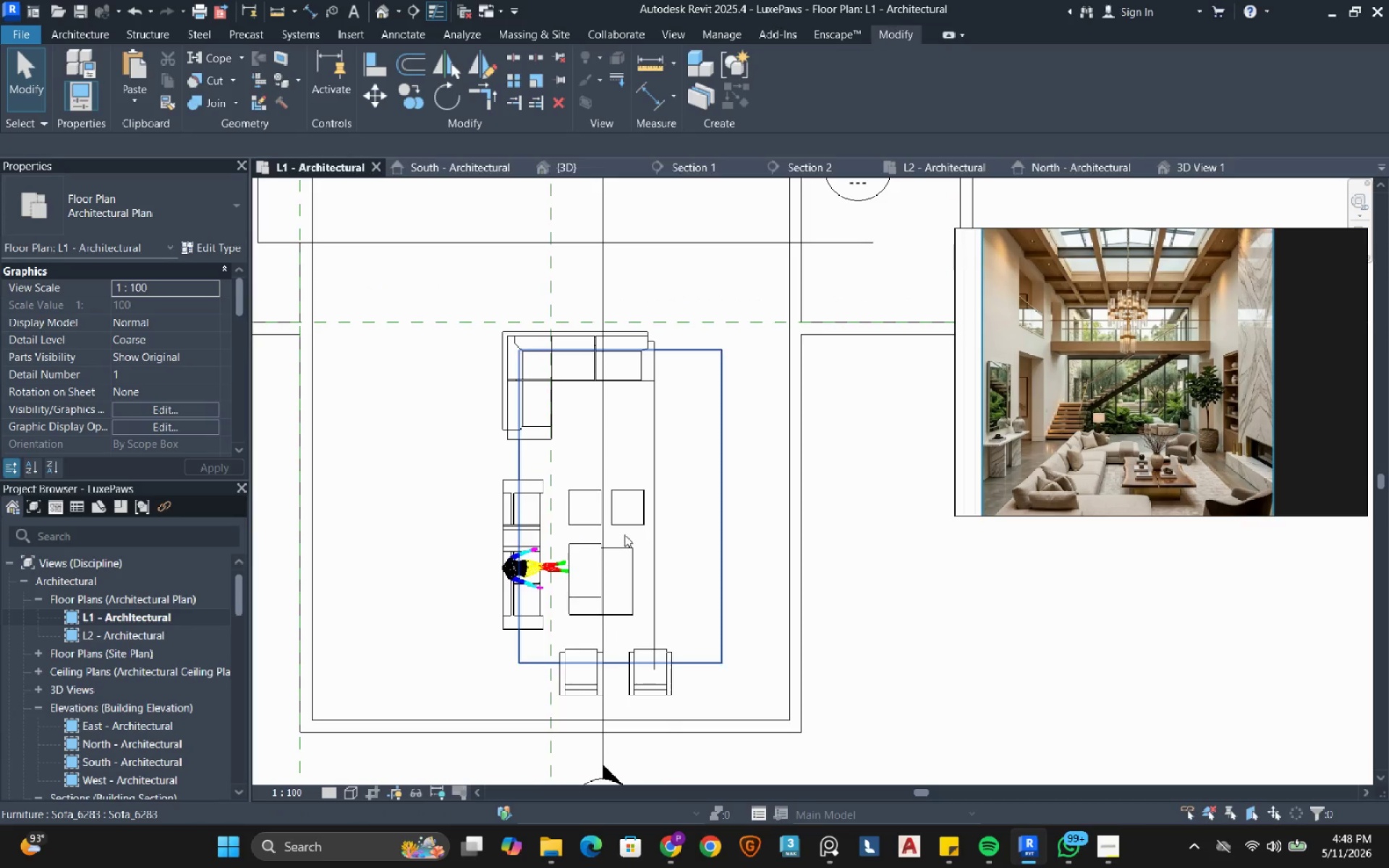 
mouse_move([479, 660])
 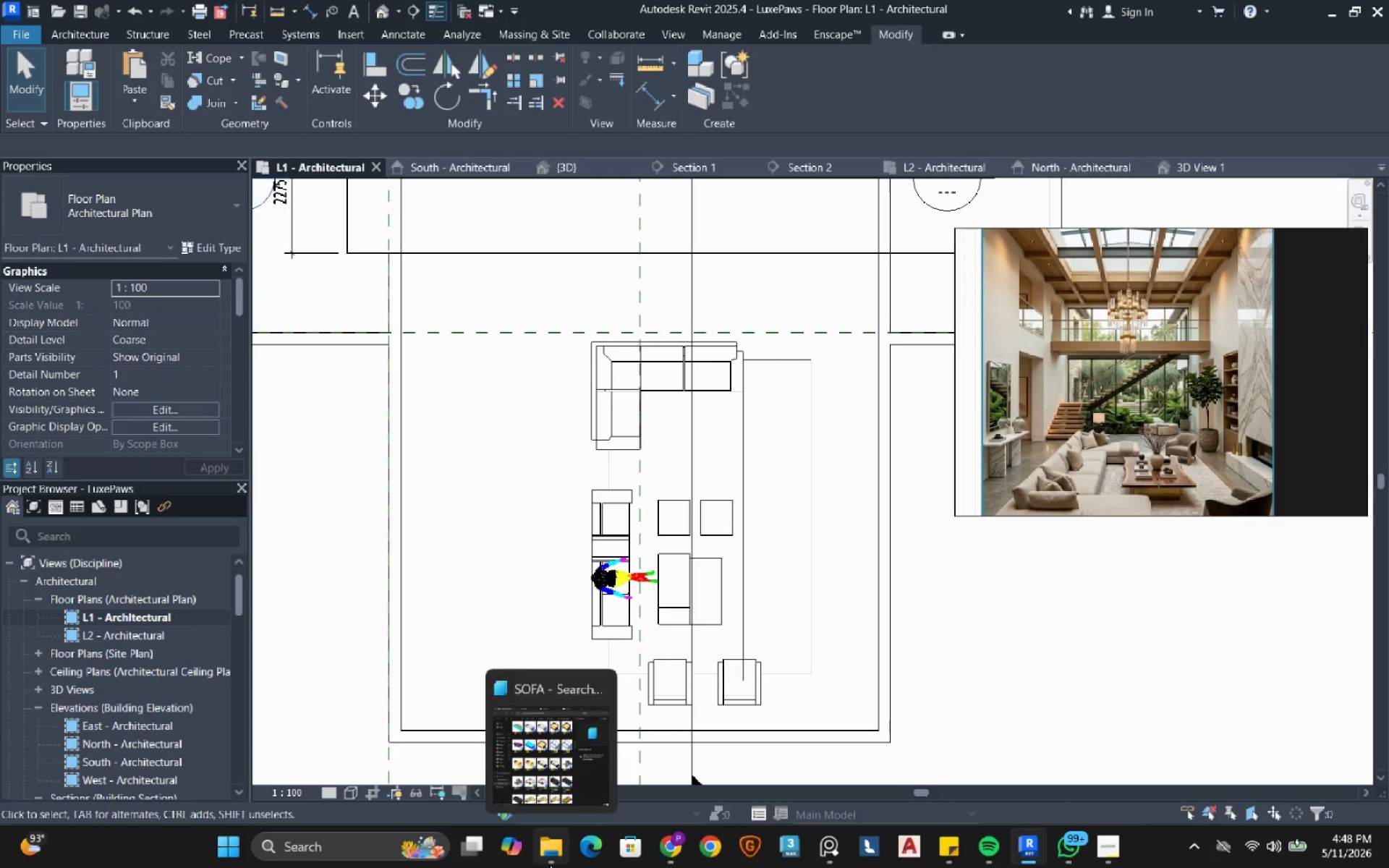 
left_click([549, 864])
 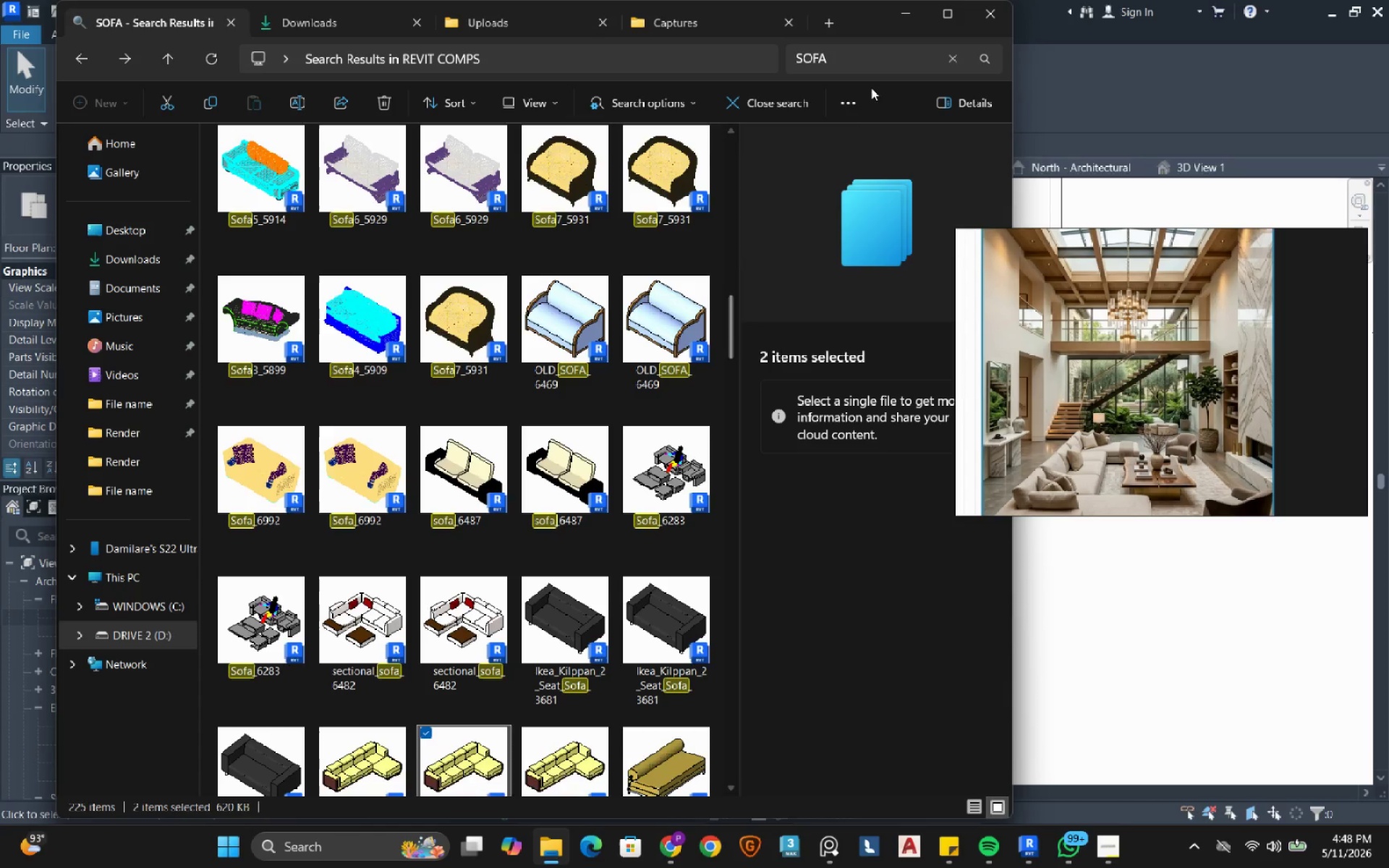 
left_click_drag(start_coordinate=[844, 59], to_coordinate=[778, 56])
 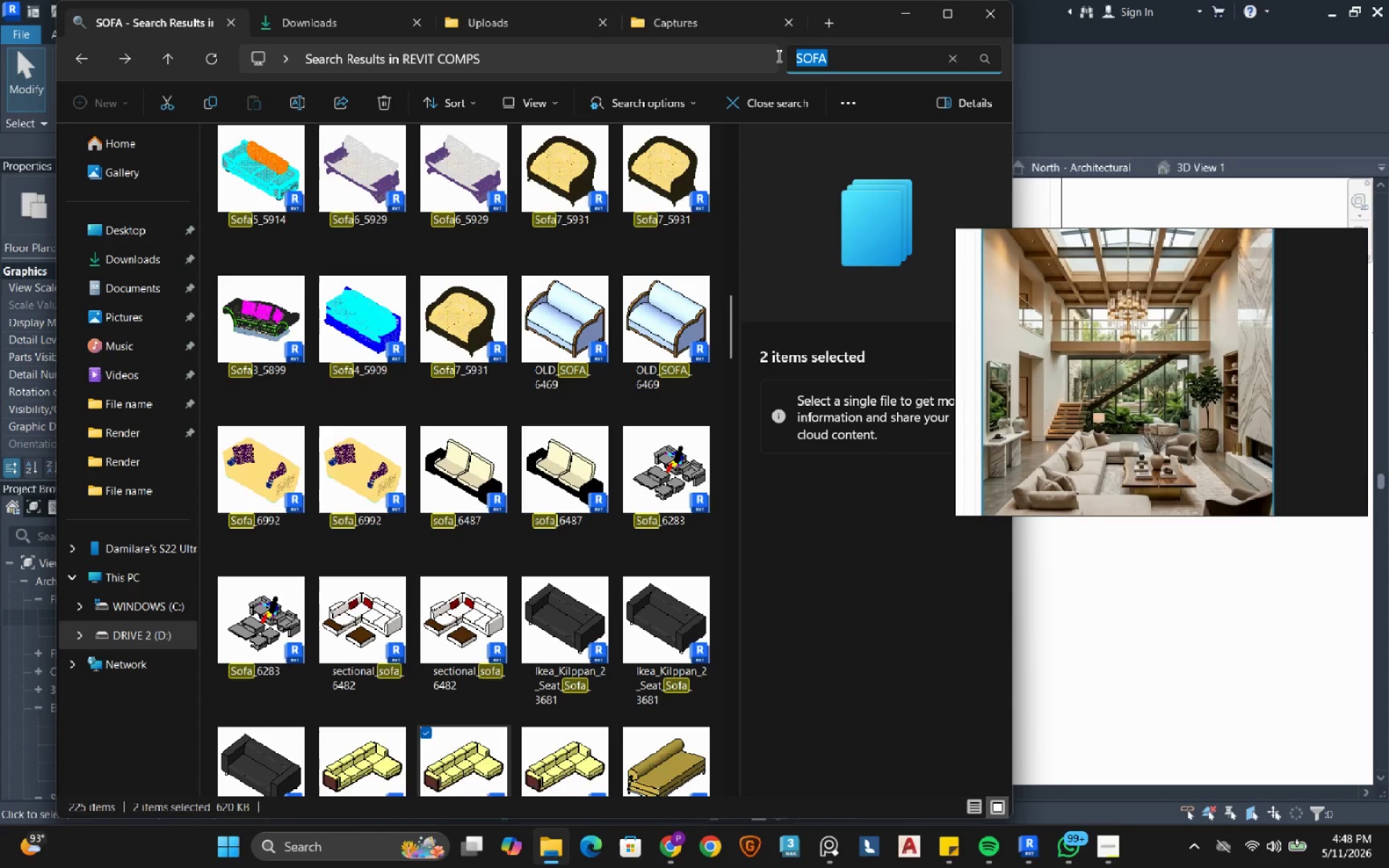 
type(dining)
 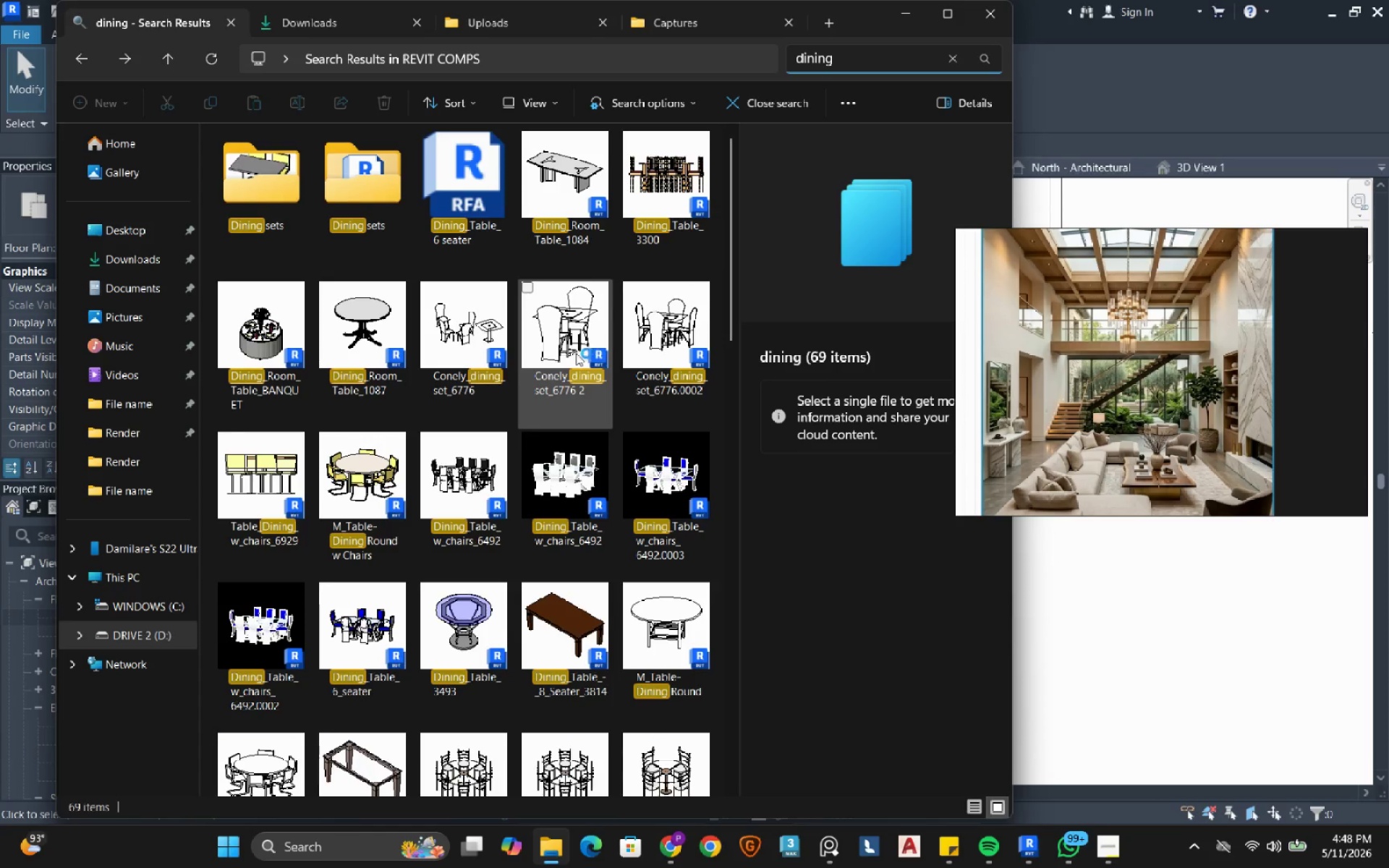 
mouse_move([552, 386])
 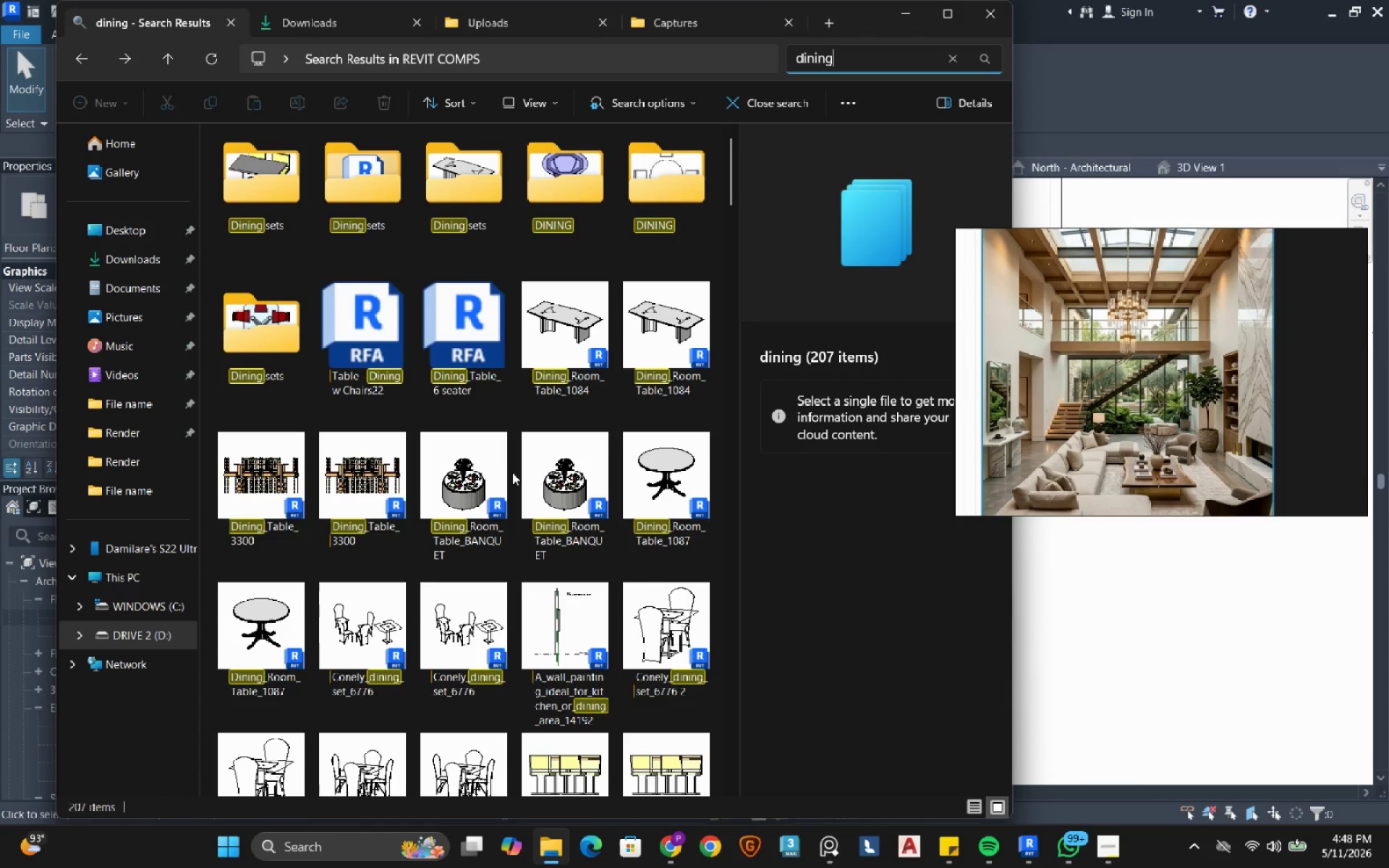 
scroll: coordinate [512, 472], scroll_direction: down, amount: 1.0
 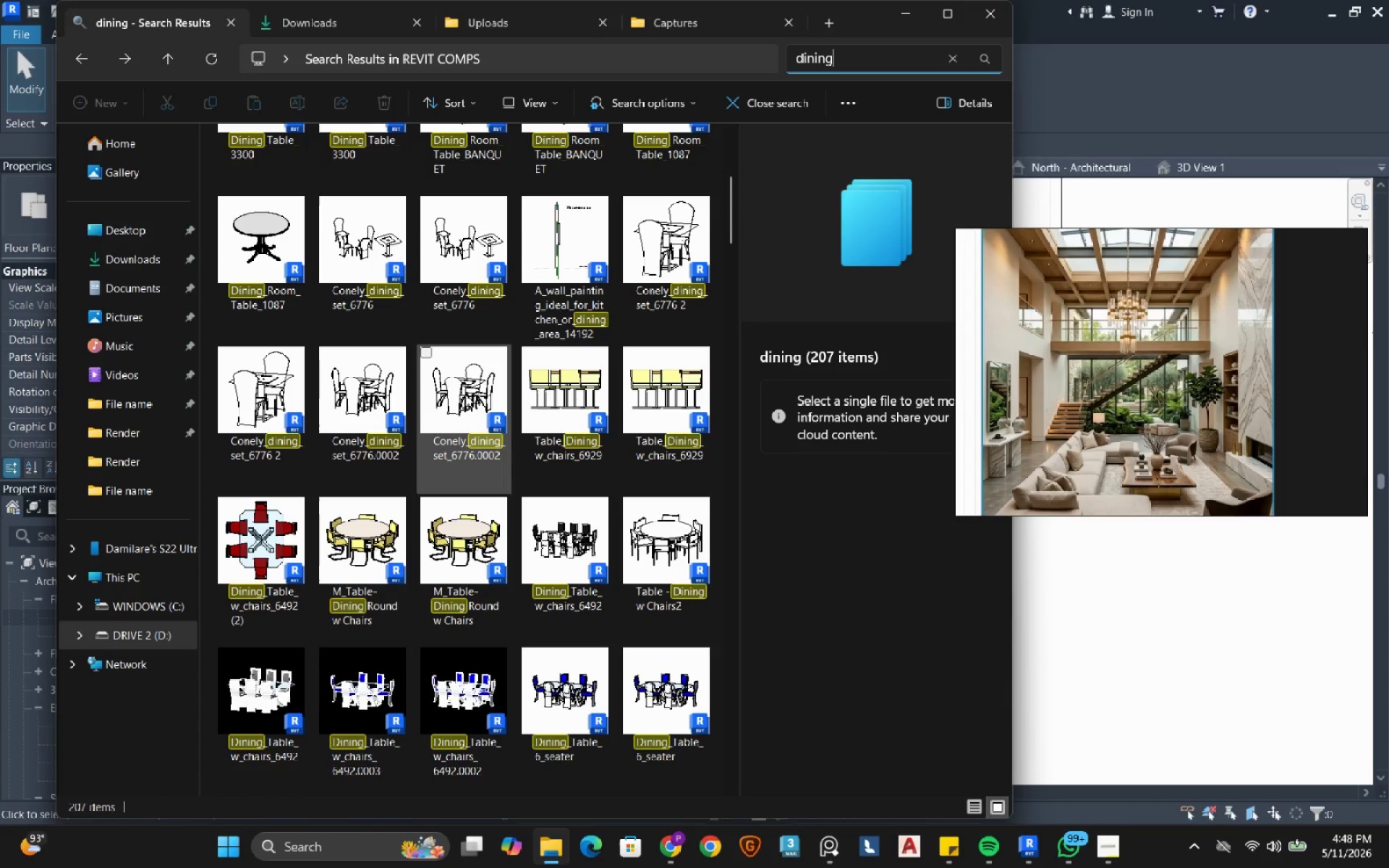 
left_click([464, 398])
 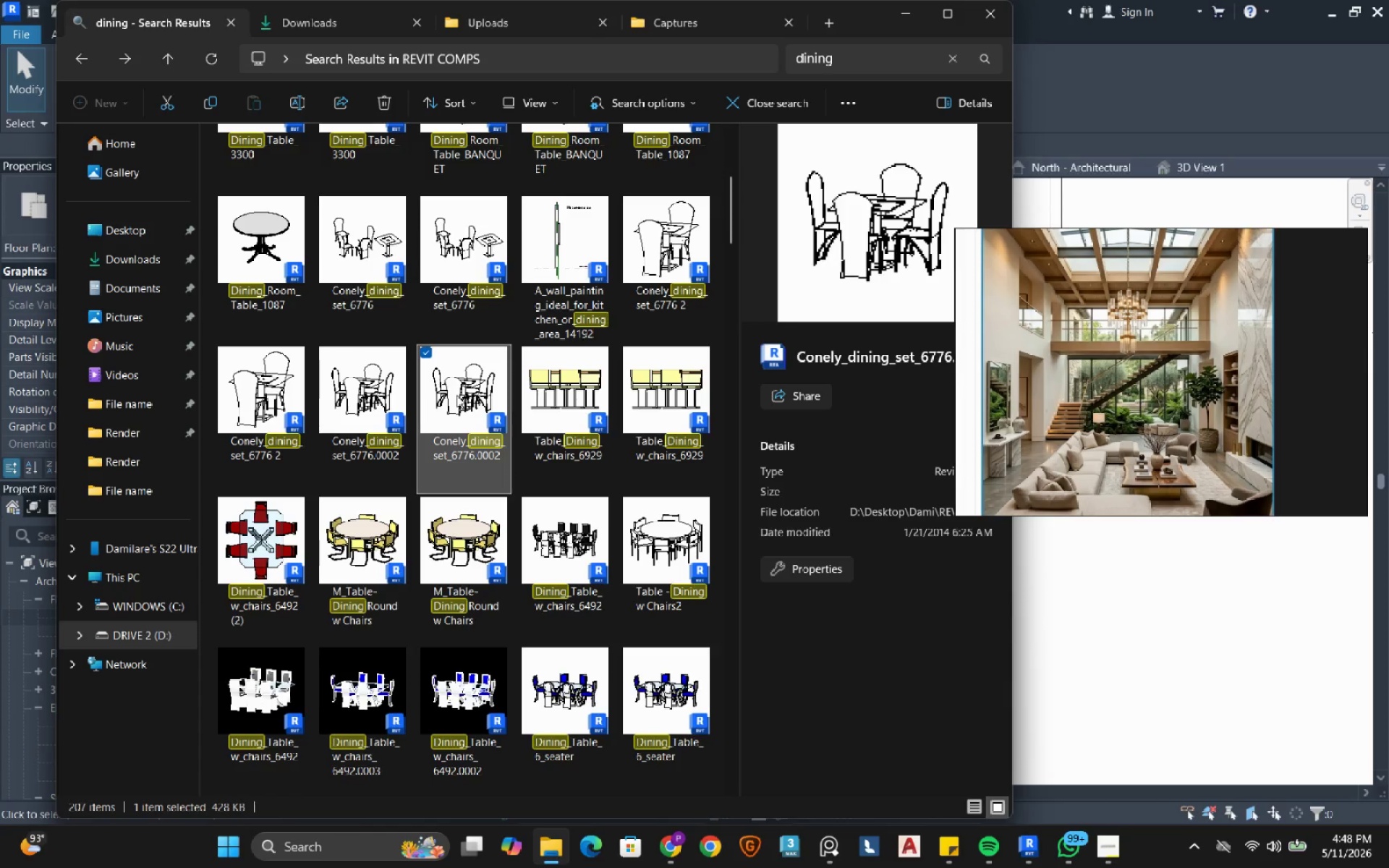 
mouse_move([461, 399])
 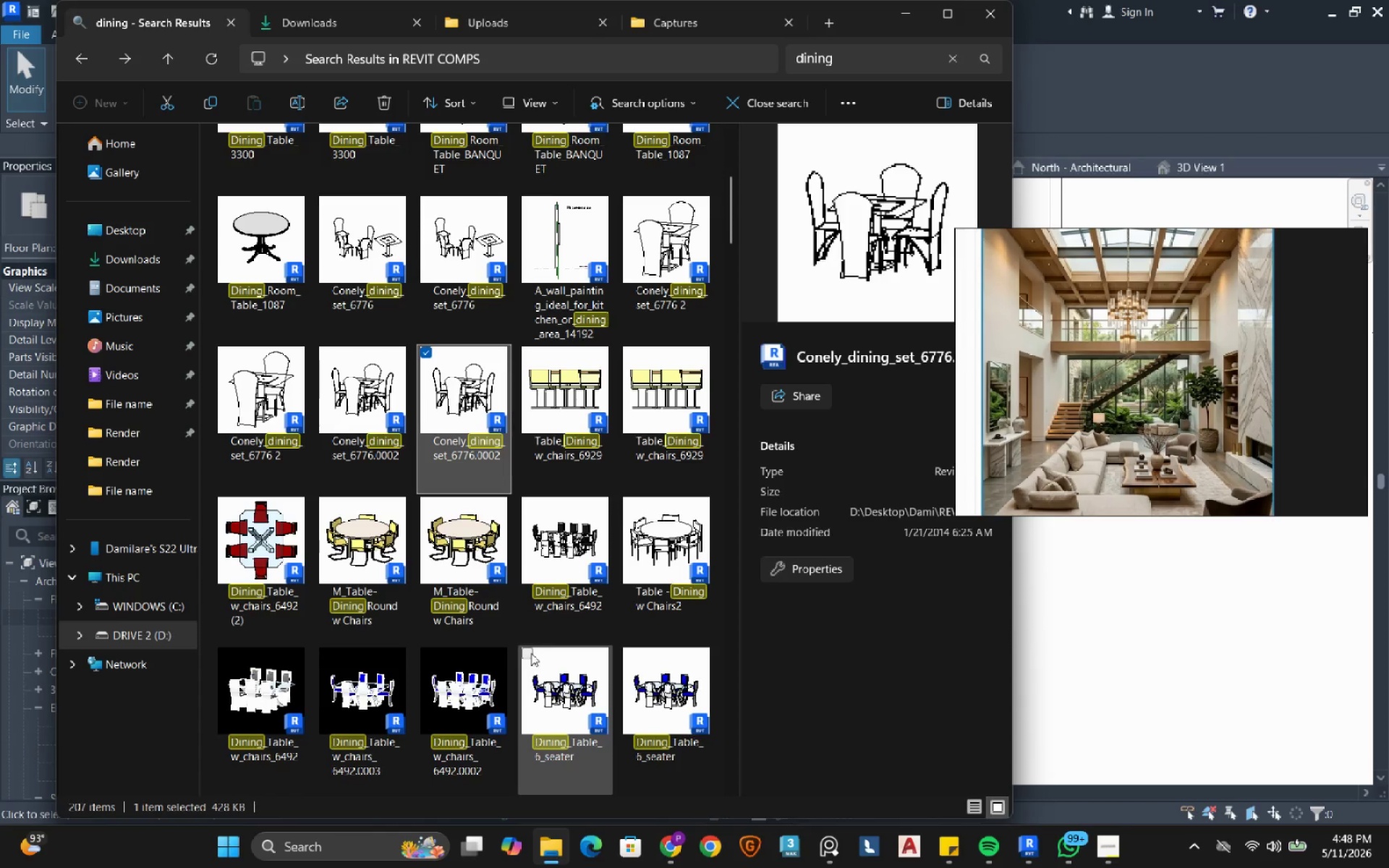 
left_click([531, 653])
 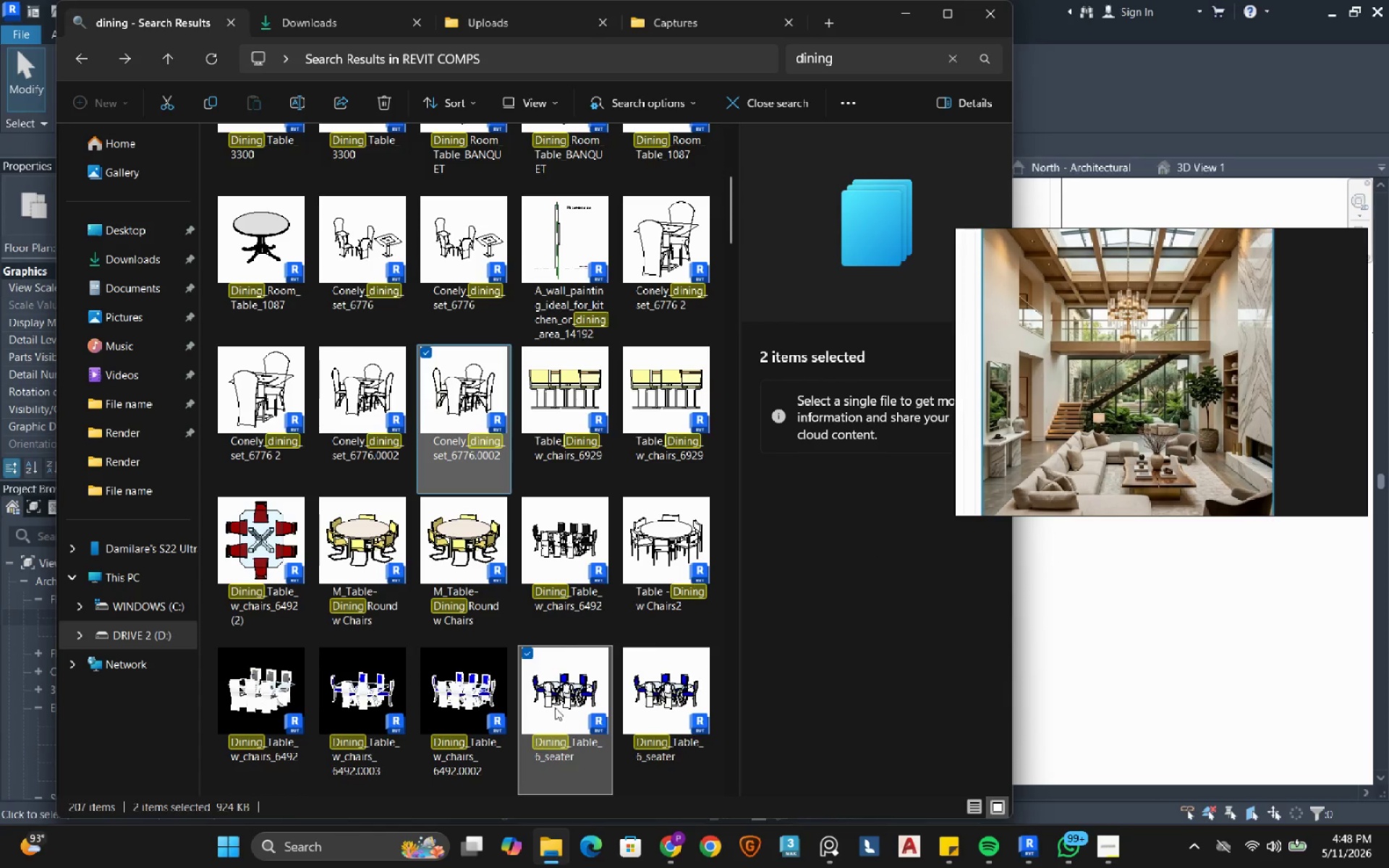 
left_click_drag(start_coordinate=[555, 707], to_coordinate=[1066, 681])
 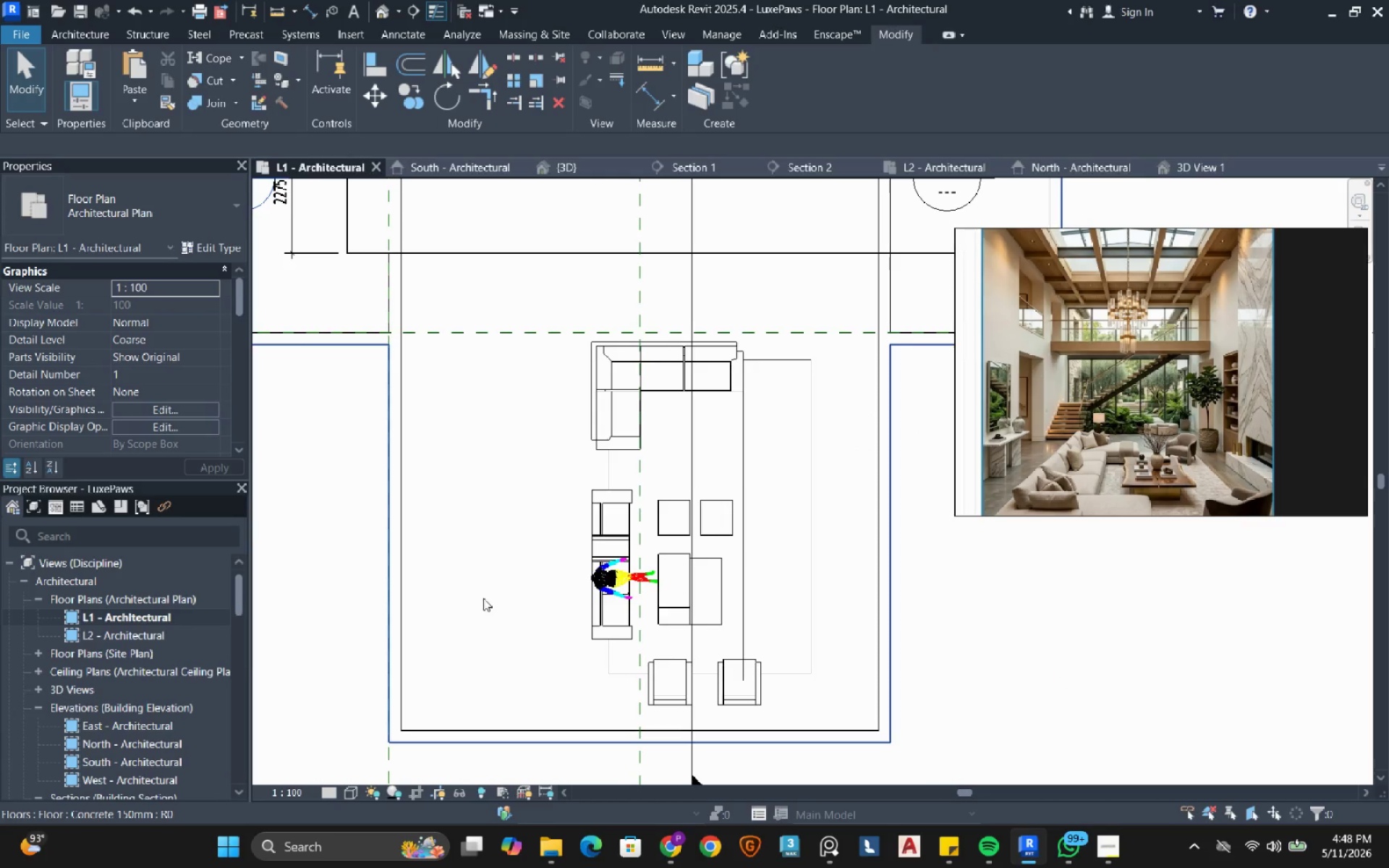 
wait(5.56)
 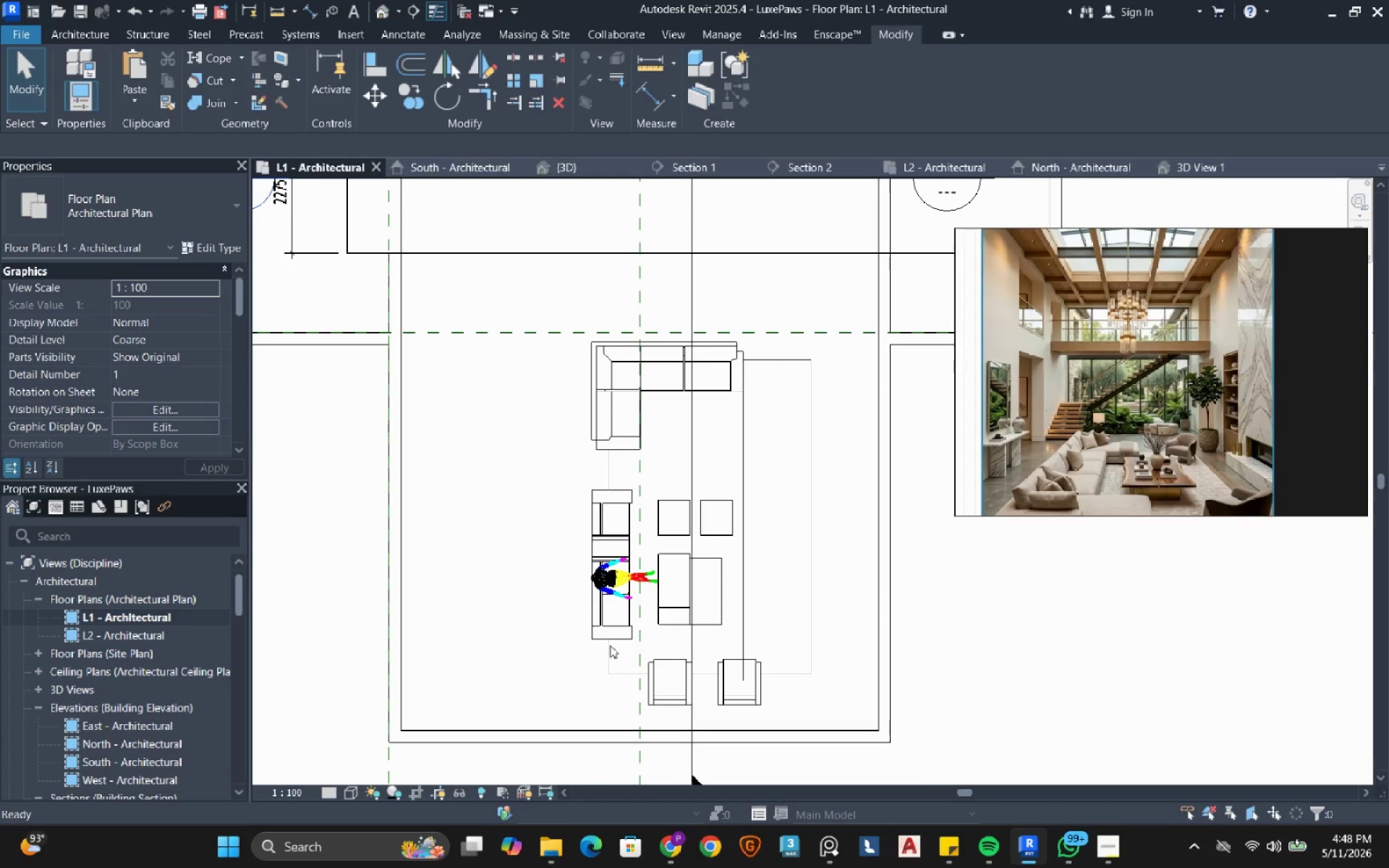 
left_click([89, 33])
 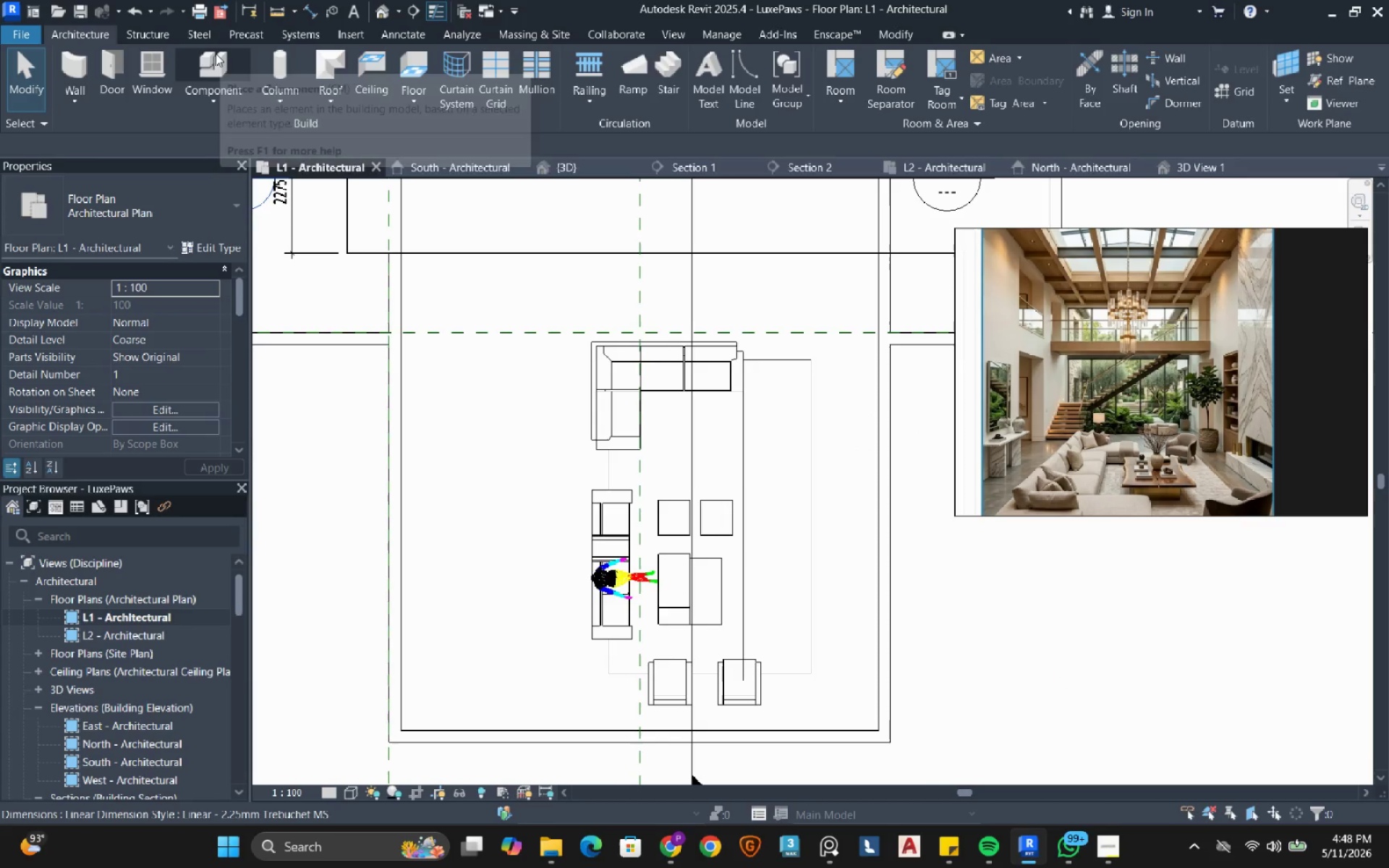 
left_click([216, 54])
 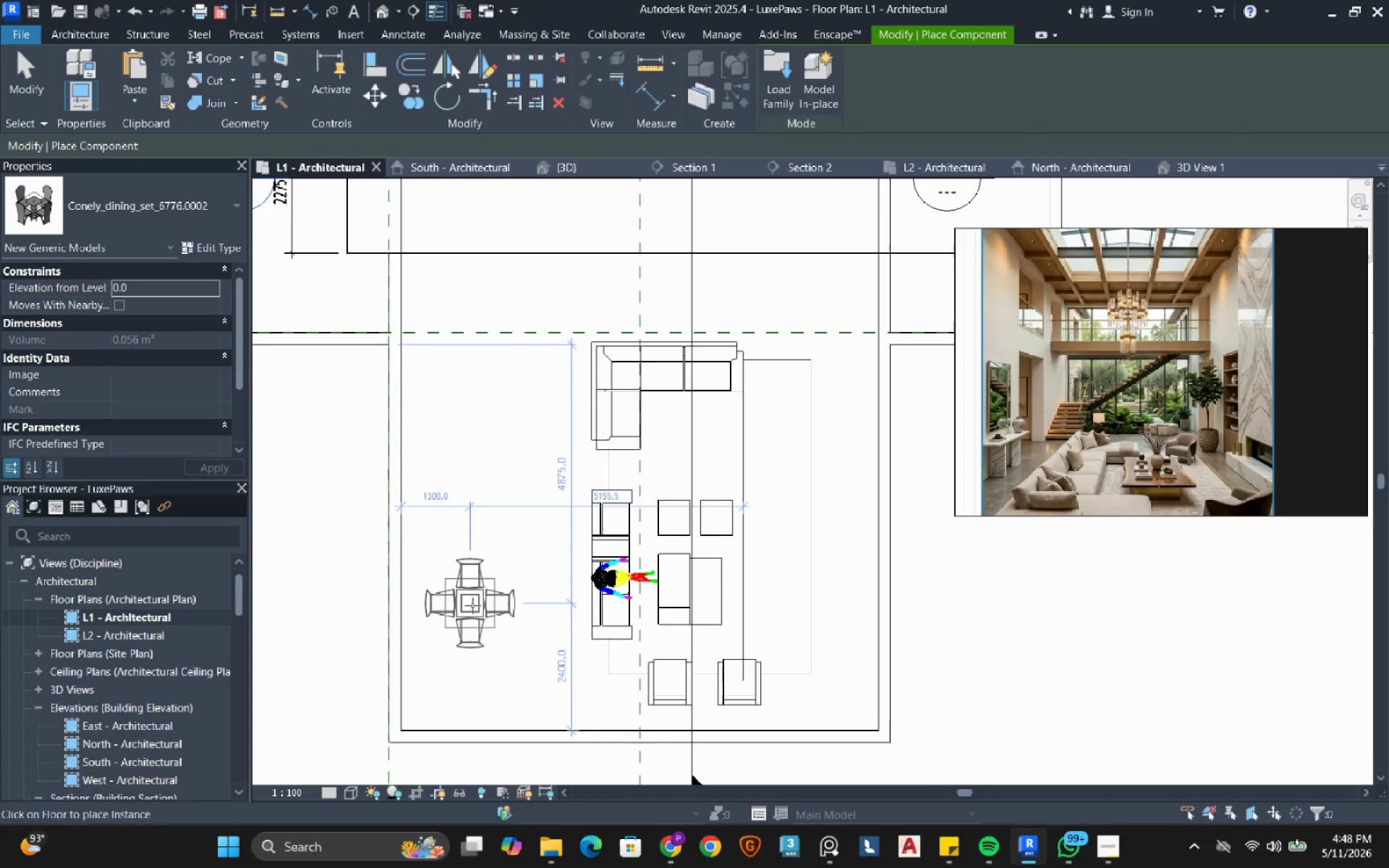 
left_click([88, 207])
 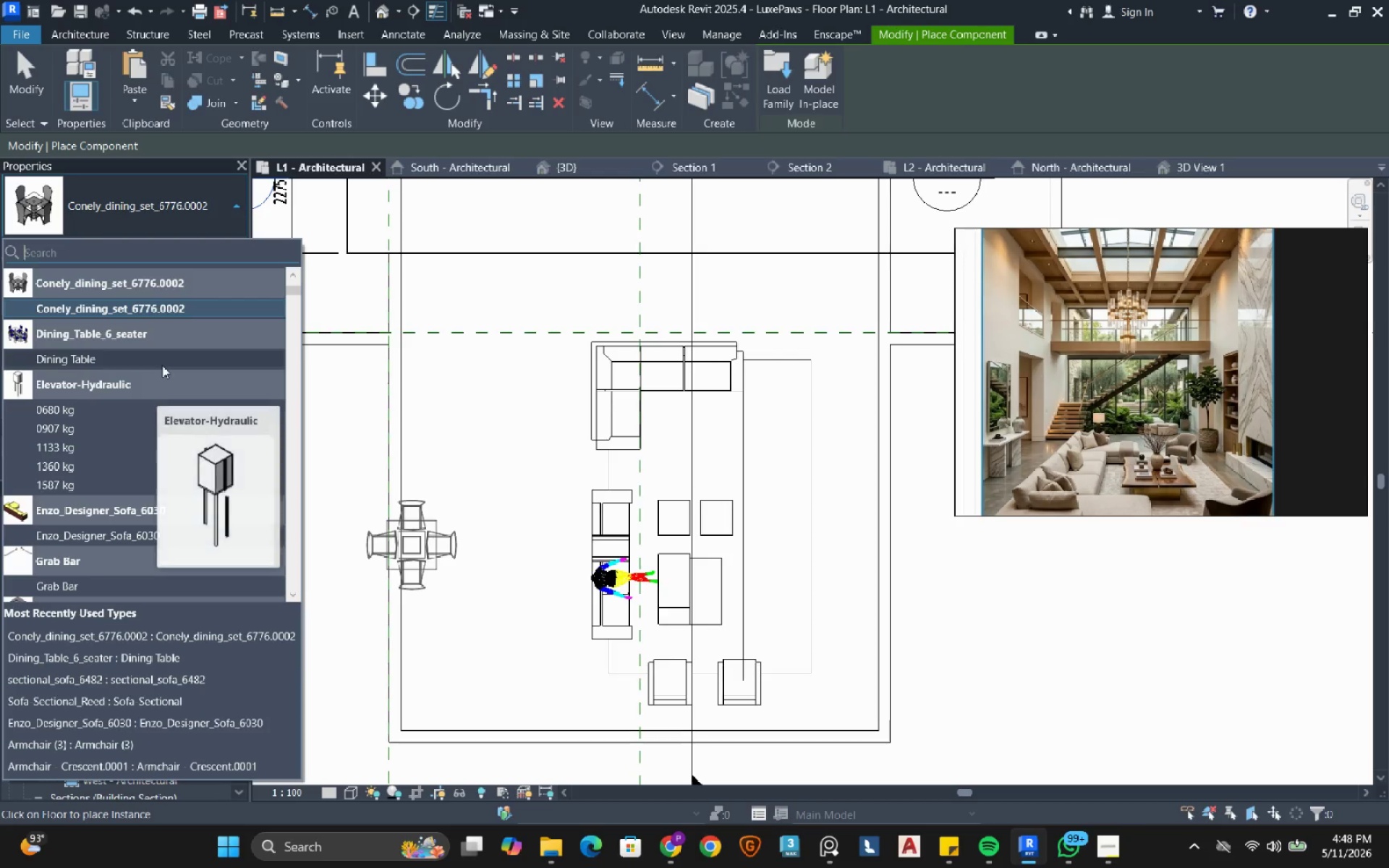 
left_click([162, 360])
 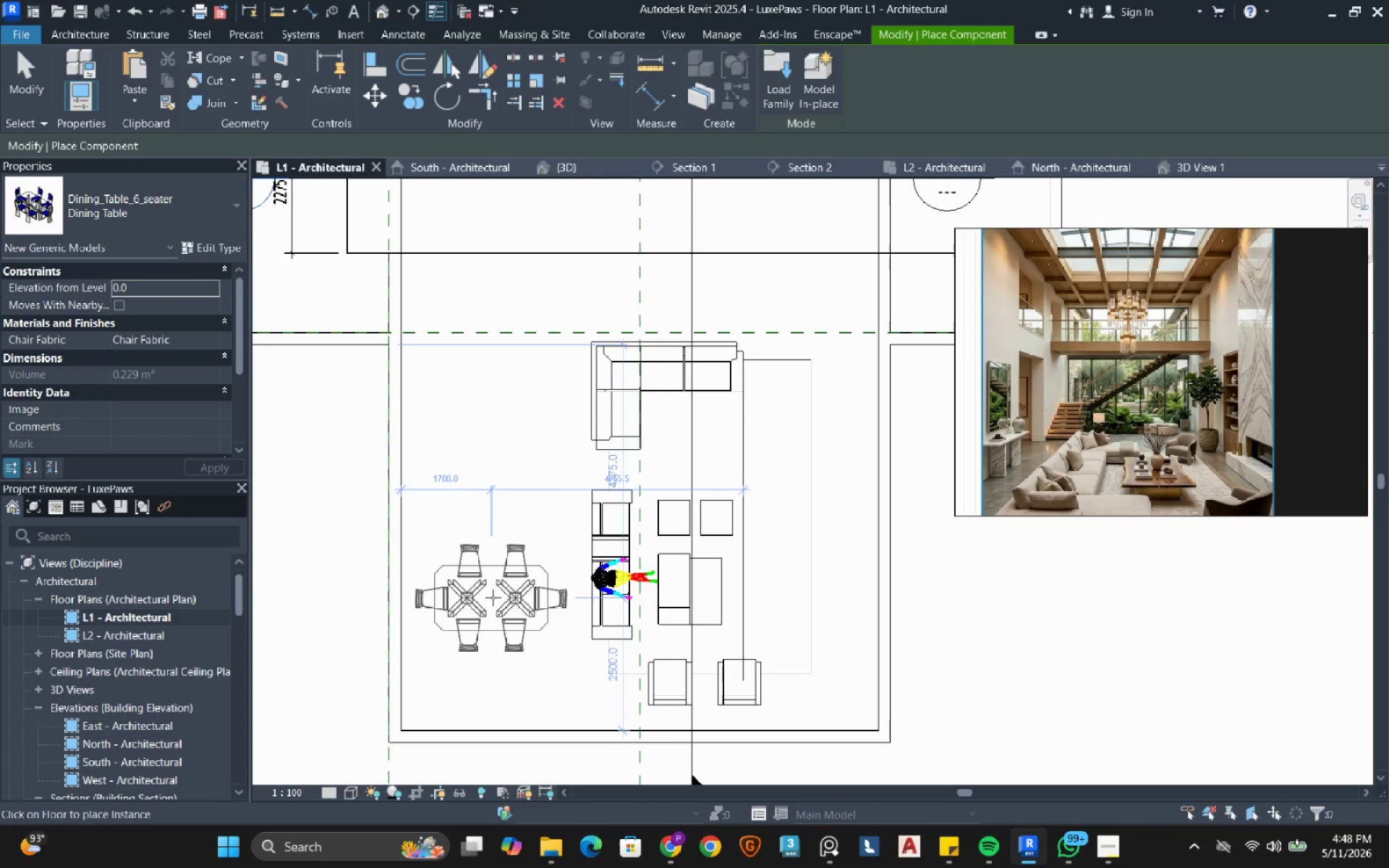 
key(Space)
 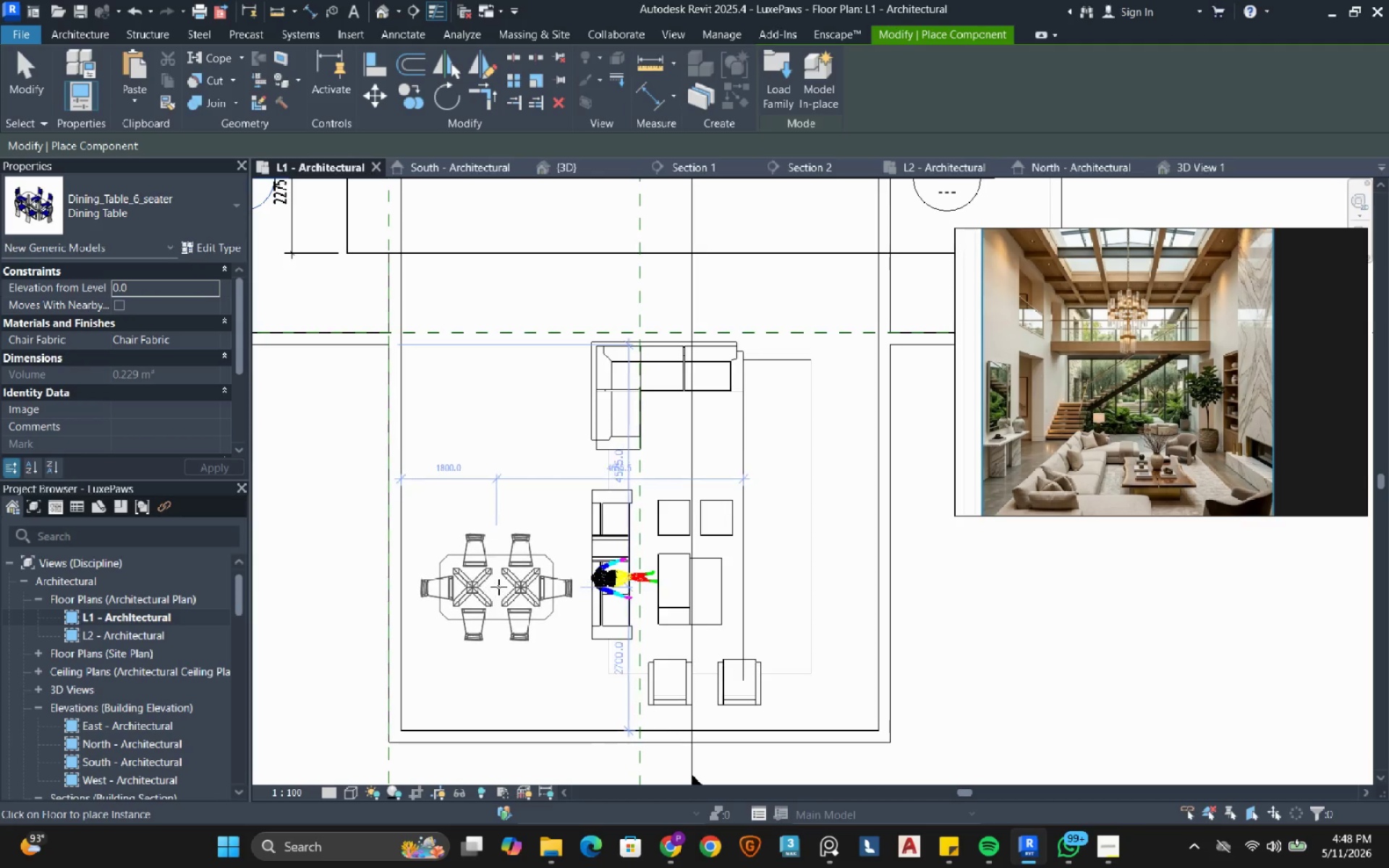 
left_click([498, 587])
 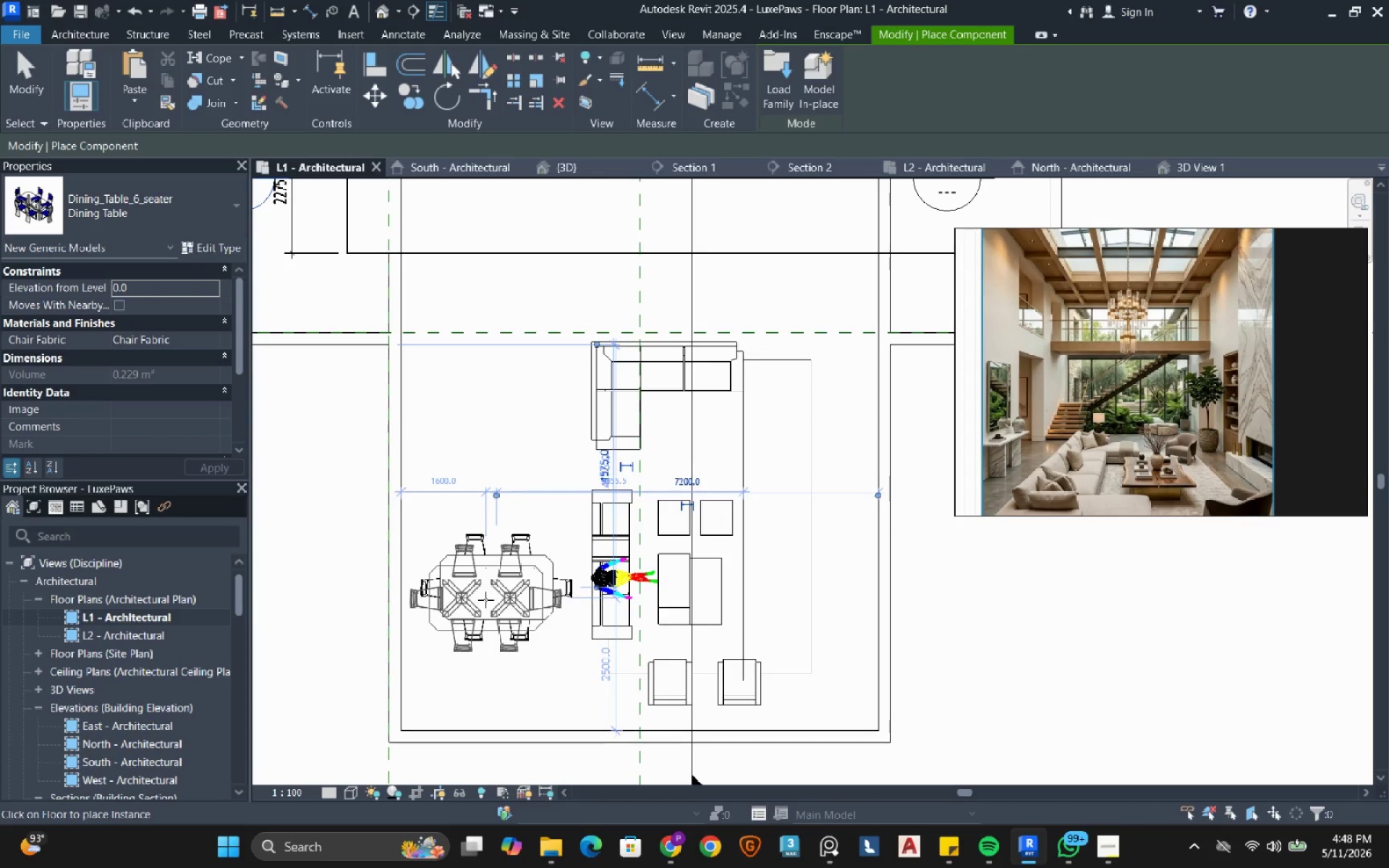 
key(Escape)
 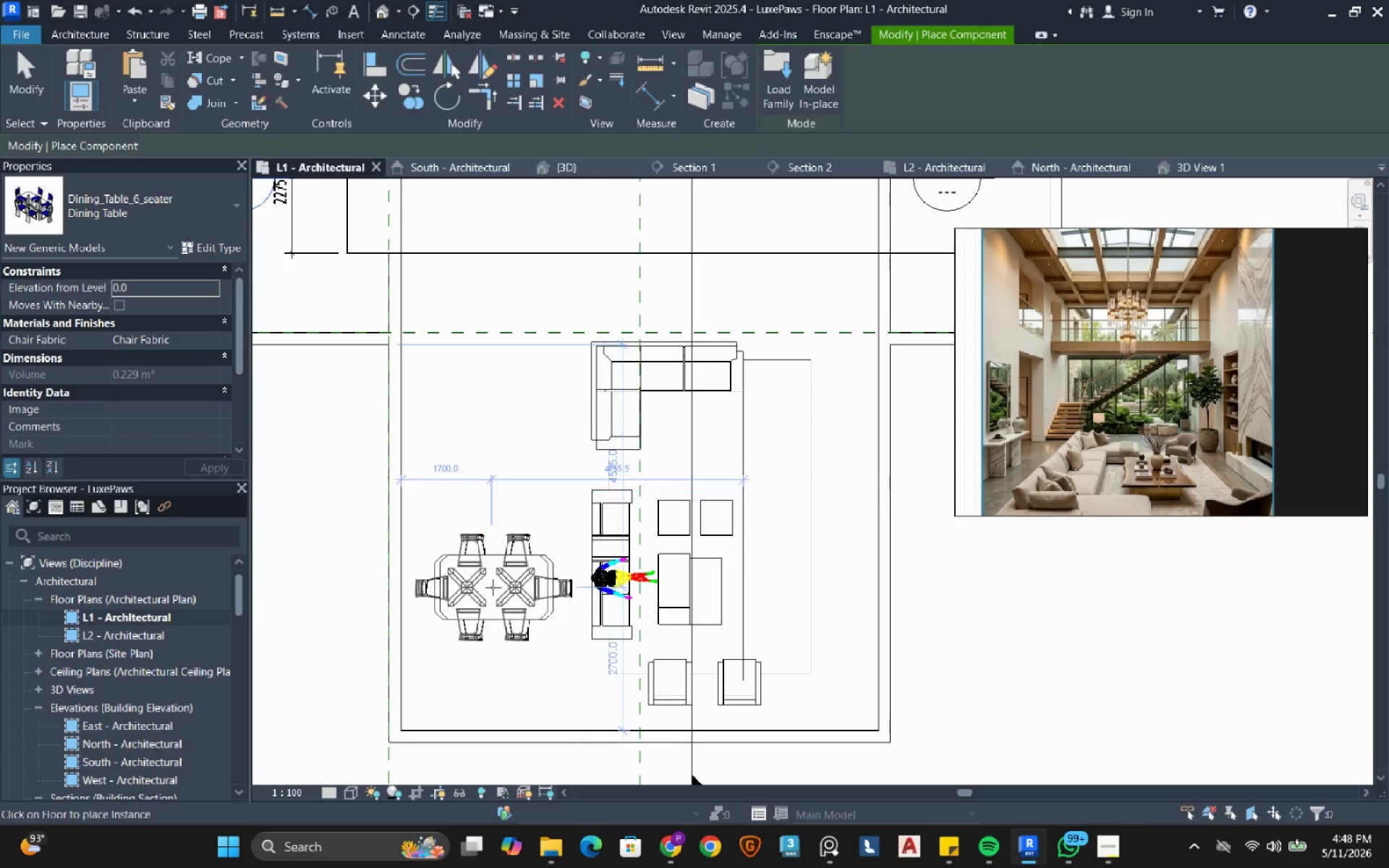 
key(Escape)
 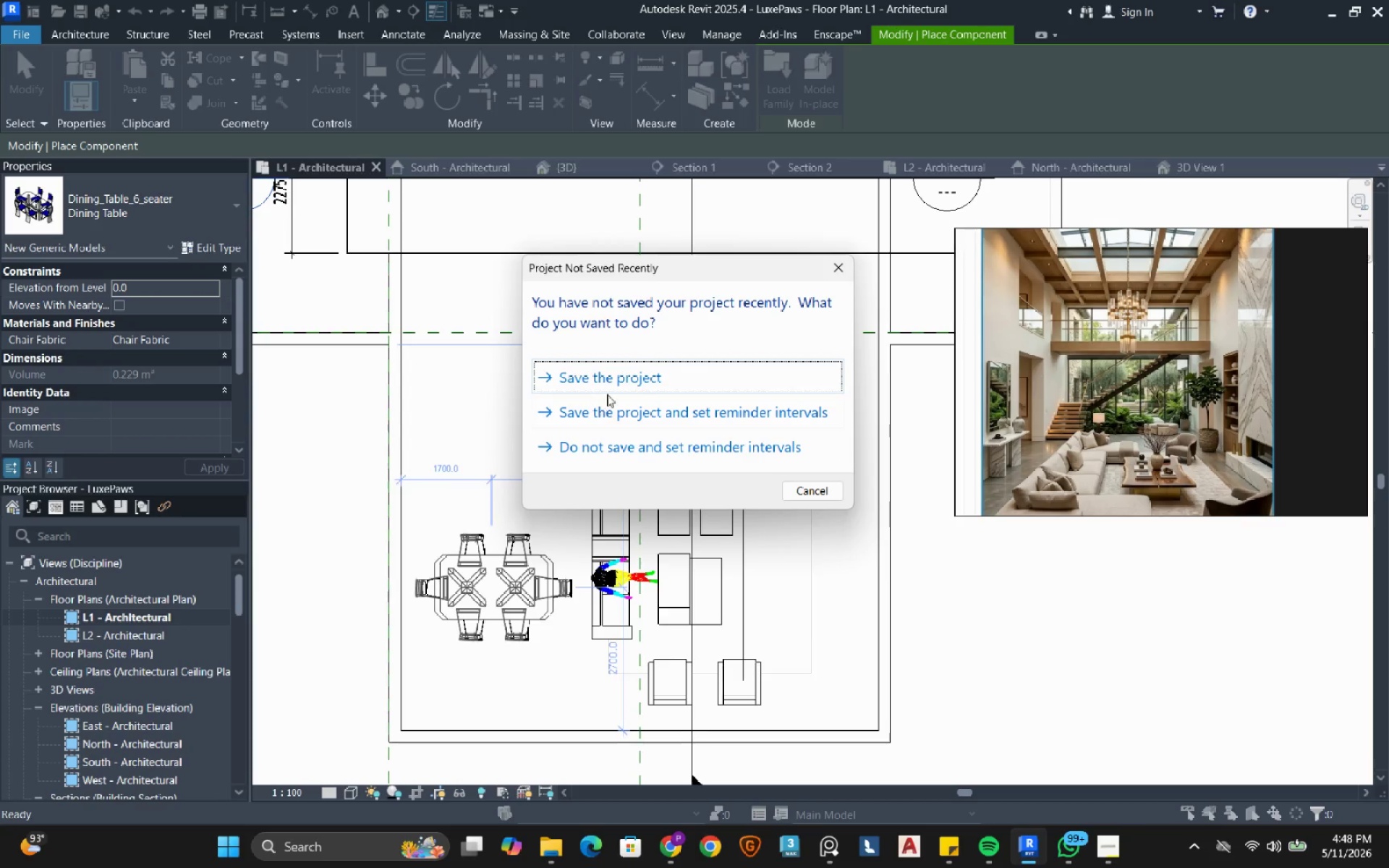 
left_click([619, 369])
 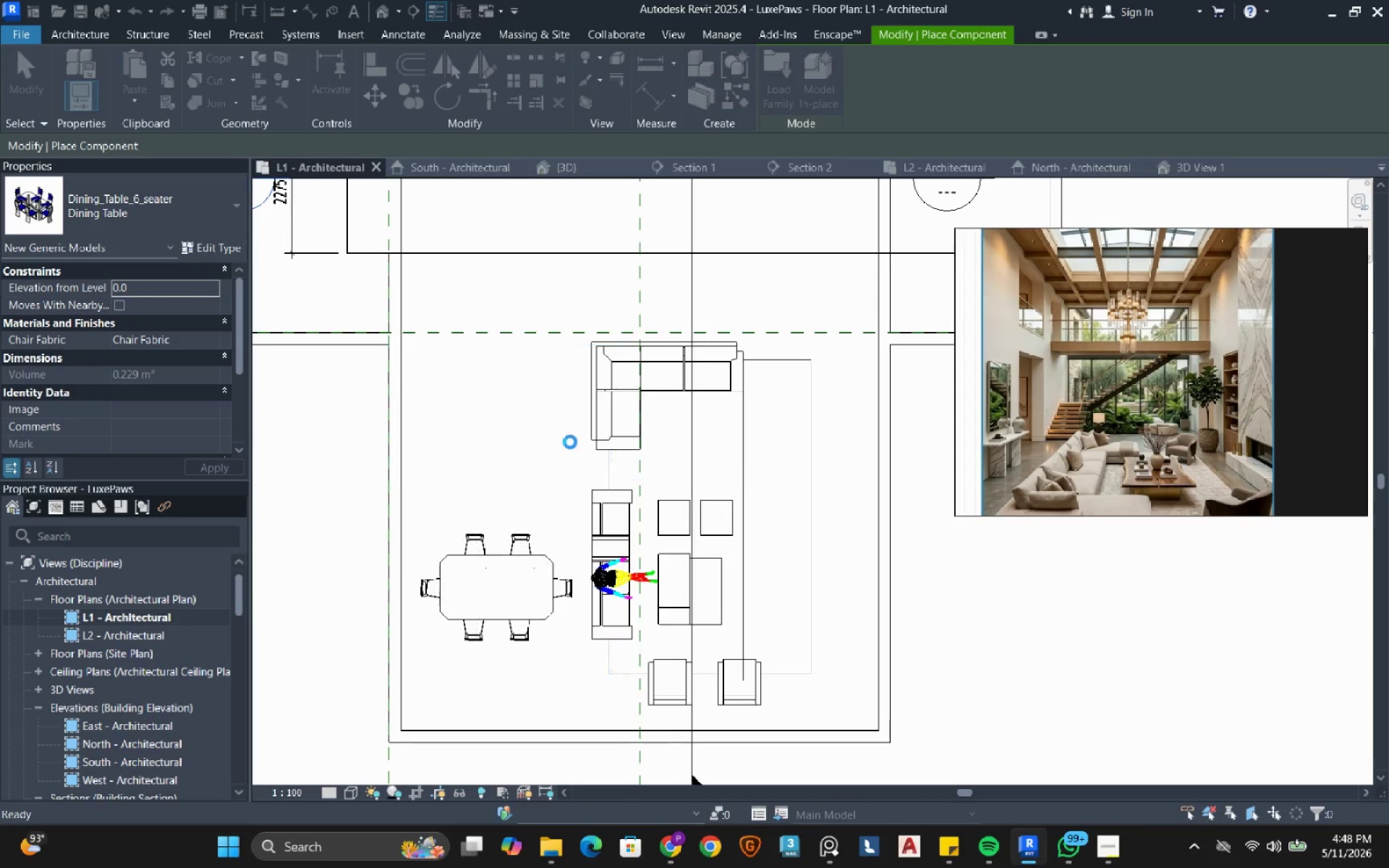 
mouse_move([491, 575])
 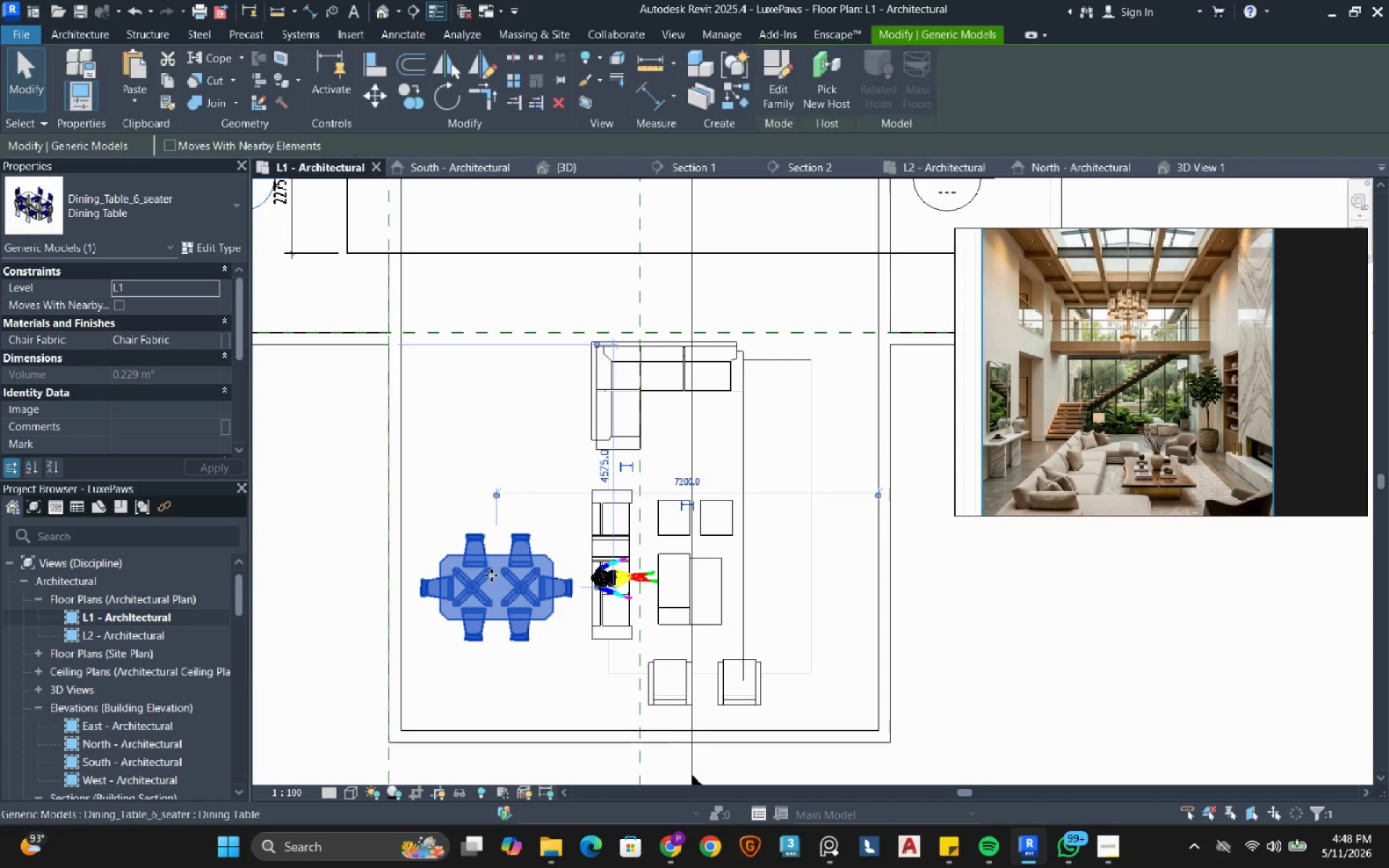 
key(Space)
 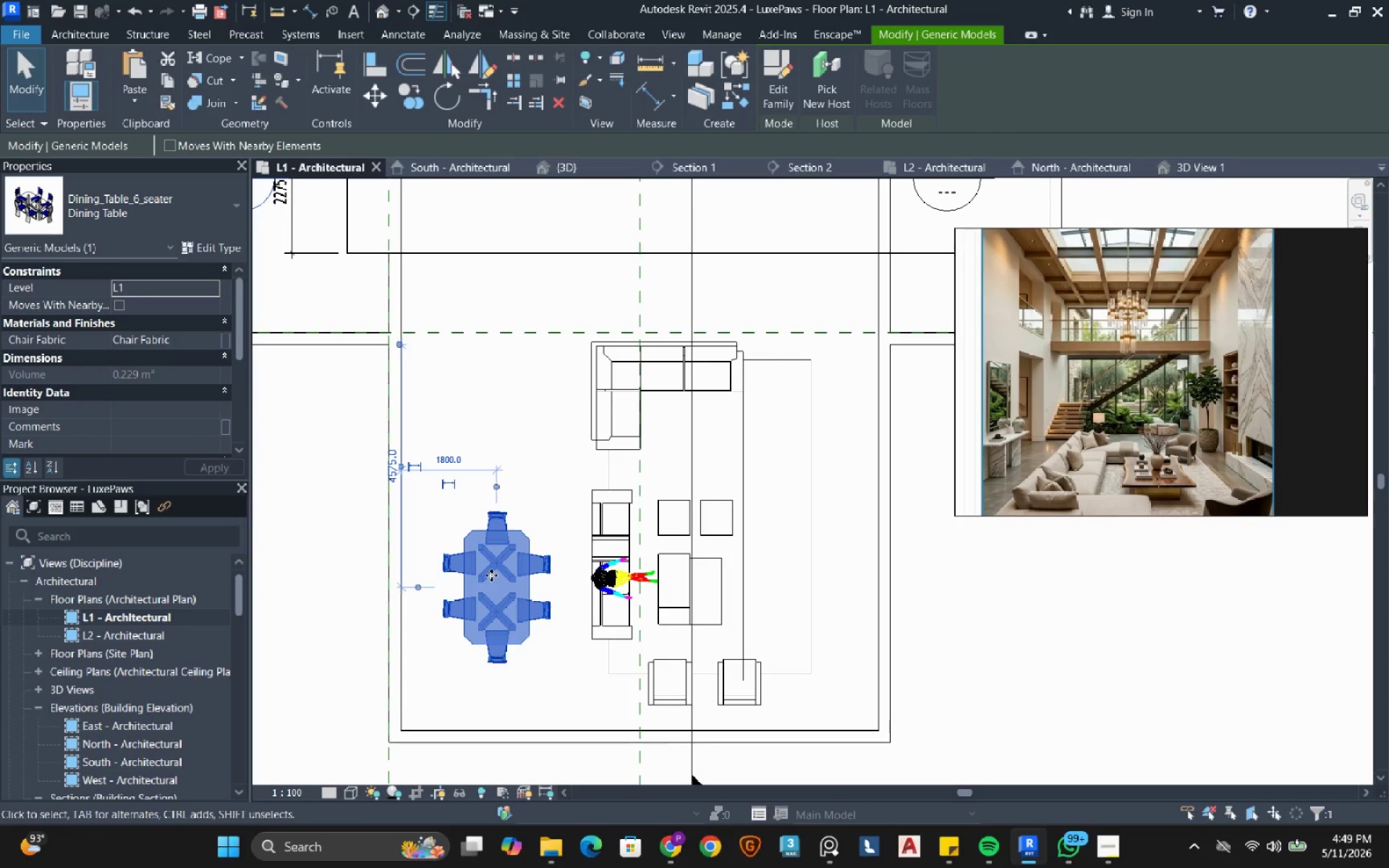 
key(ArrowLeft)
 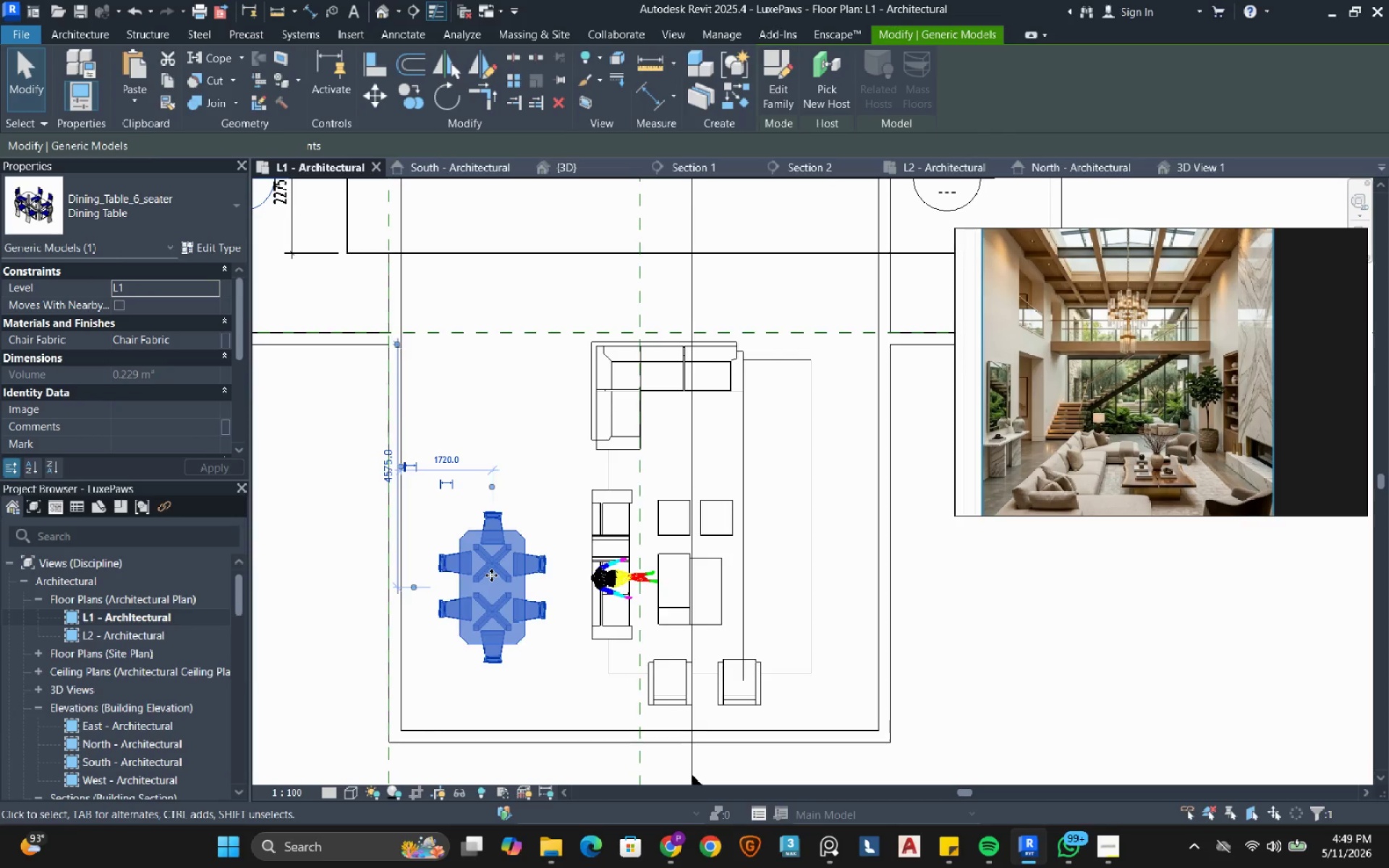 
key(ArrowLeft)
 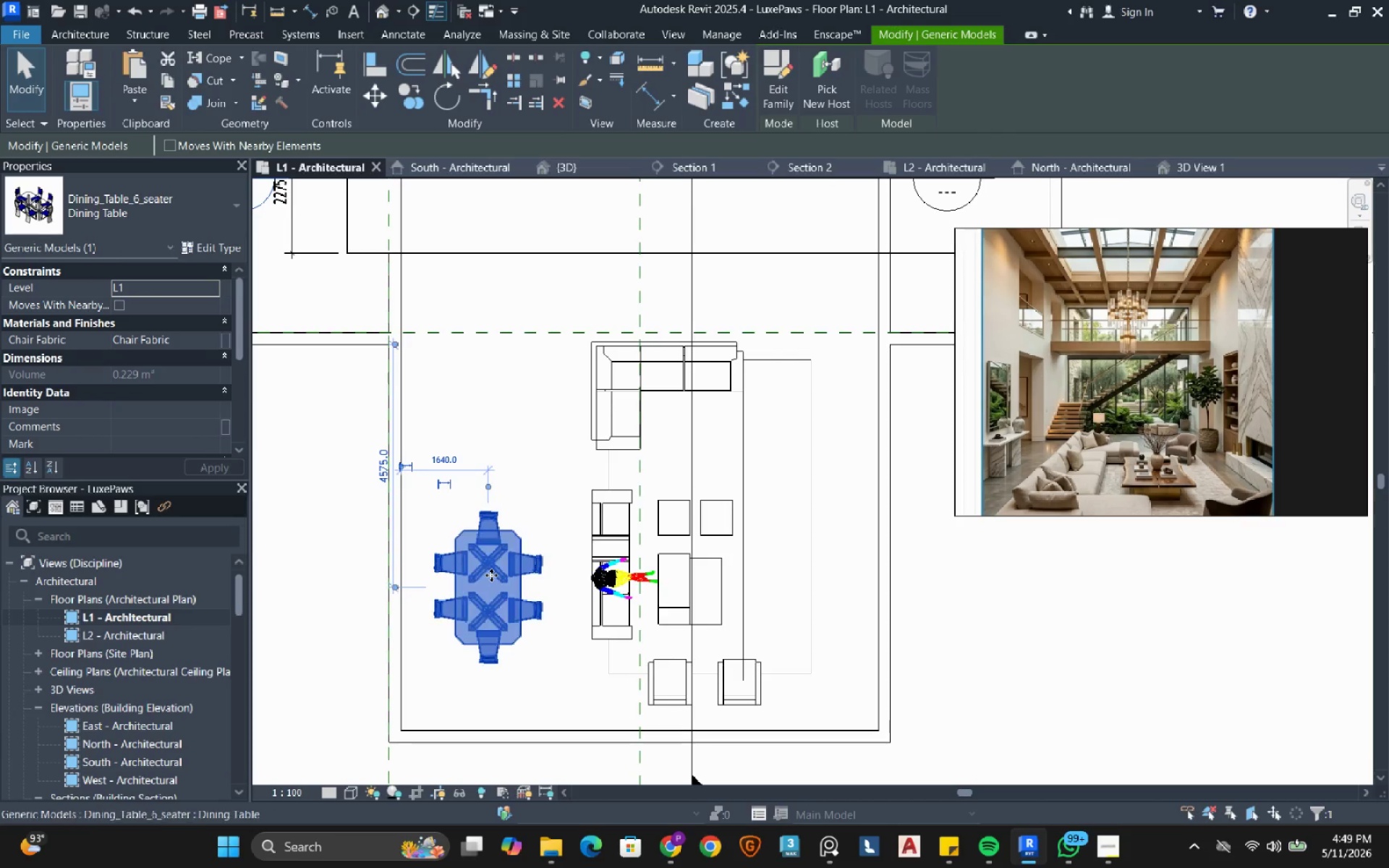 
key(ArrowLeft)
 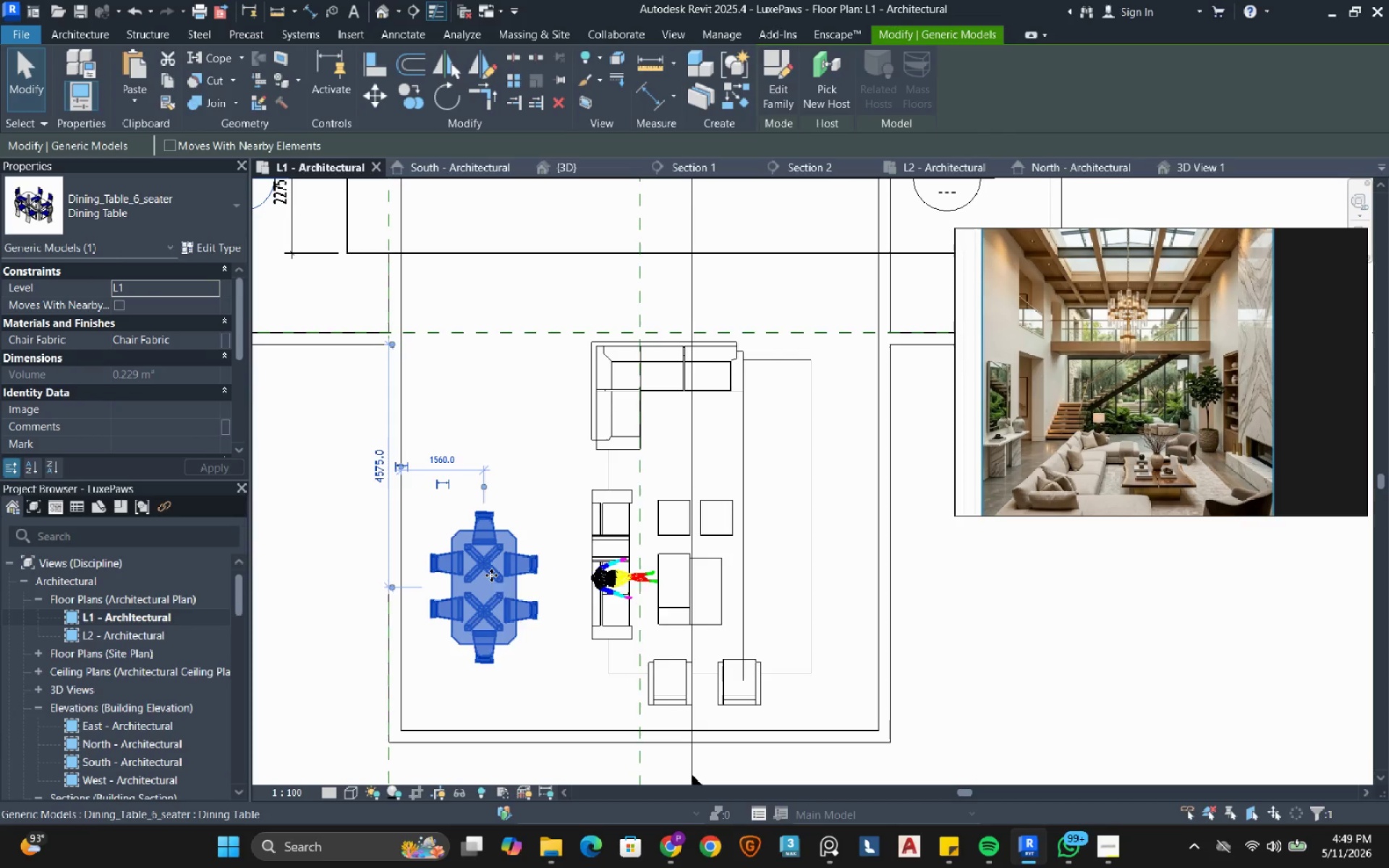 
key(ArrowRight)
 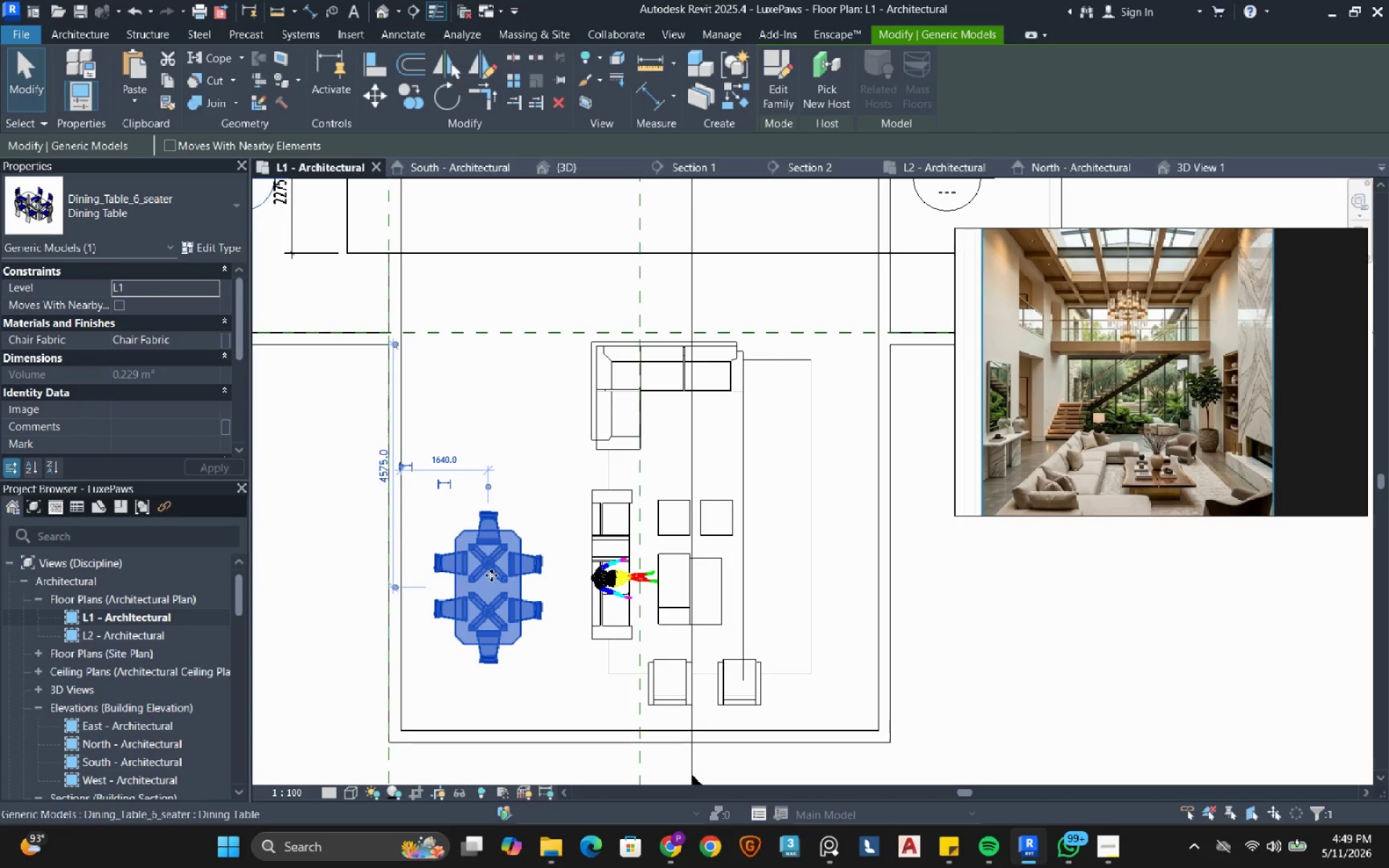 
key(ArrowUp)
 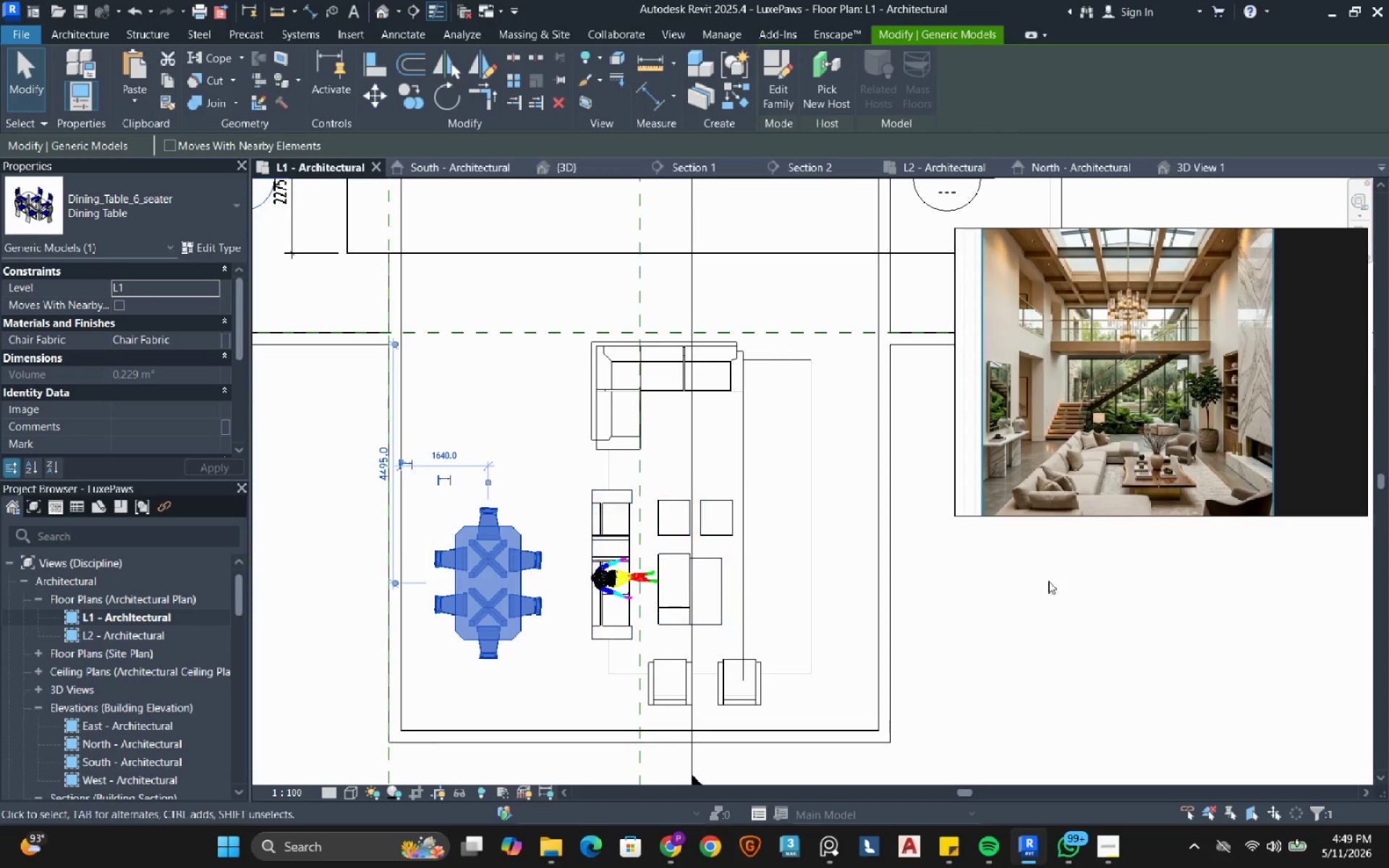 
left_click([1057, 581])
 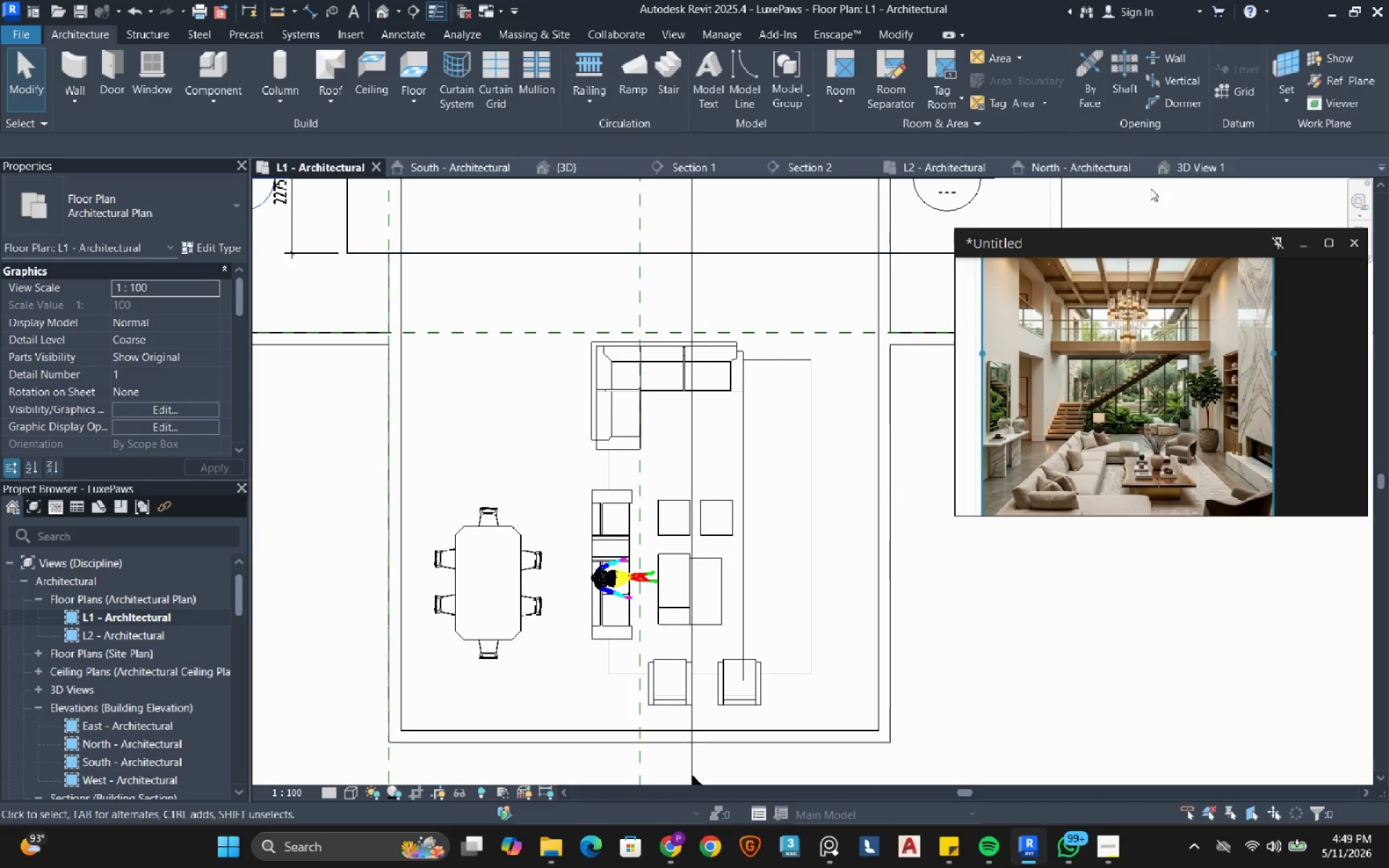 
left_click([1199, 163])
 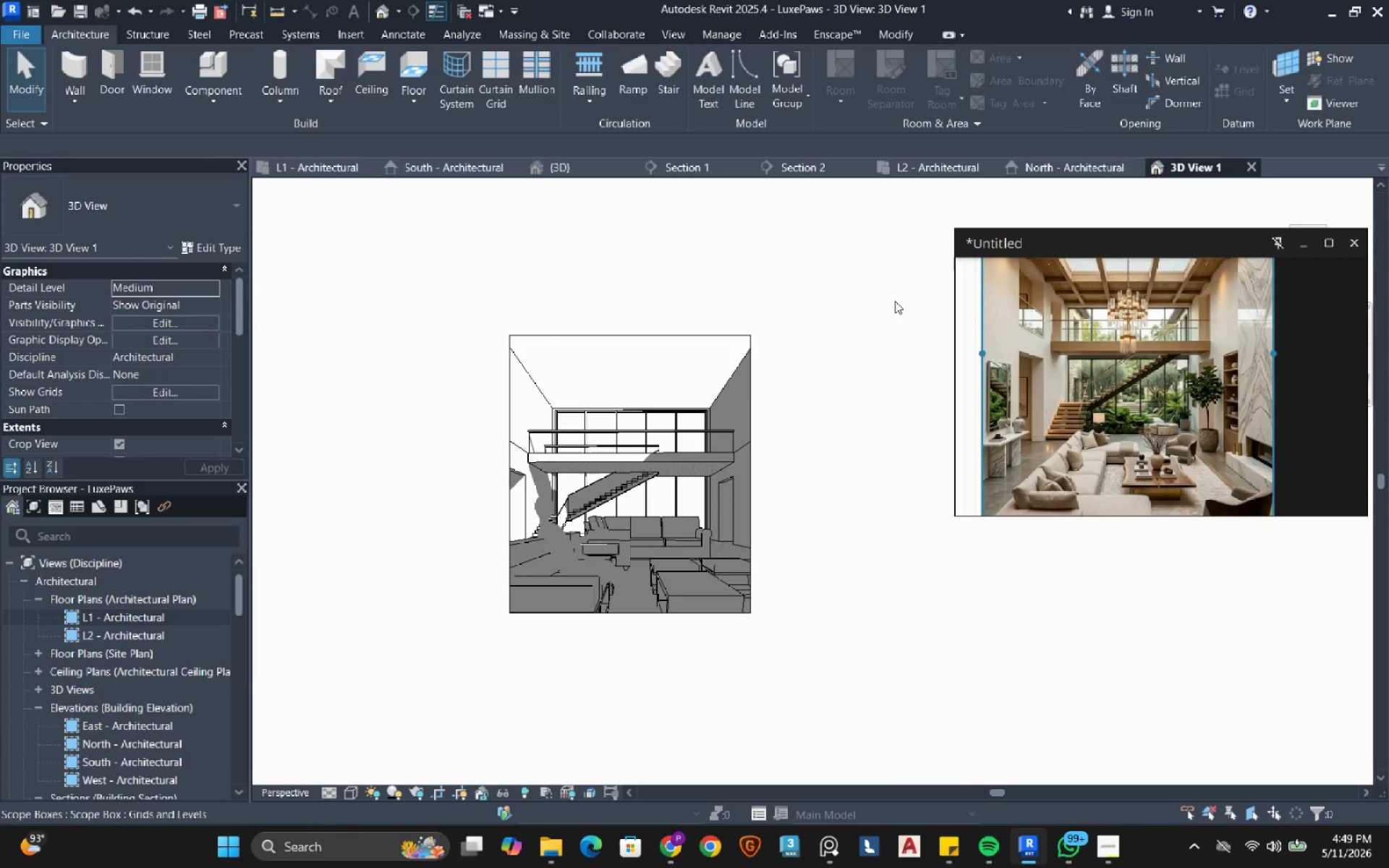 
mouse_move([735, 399])
 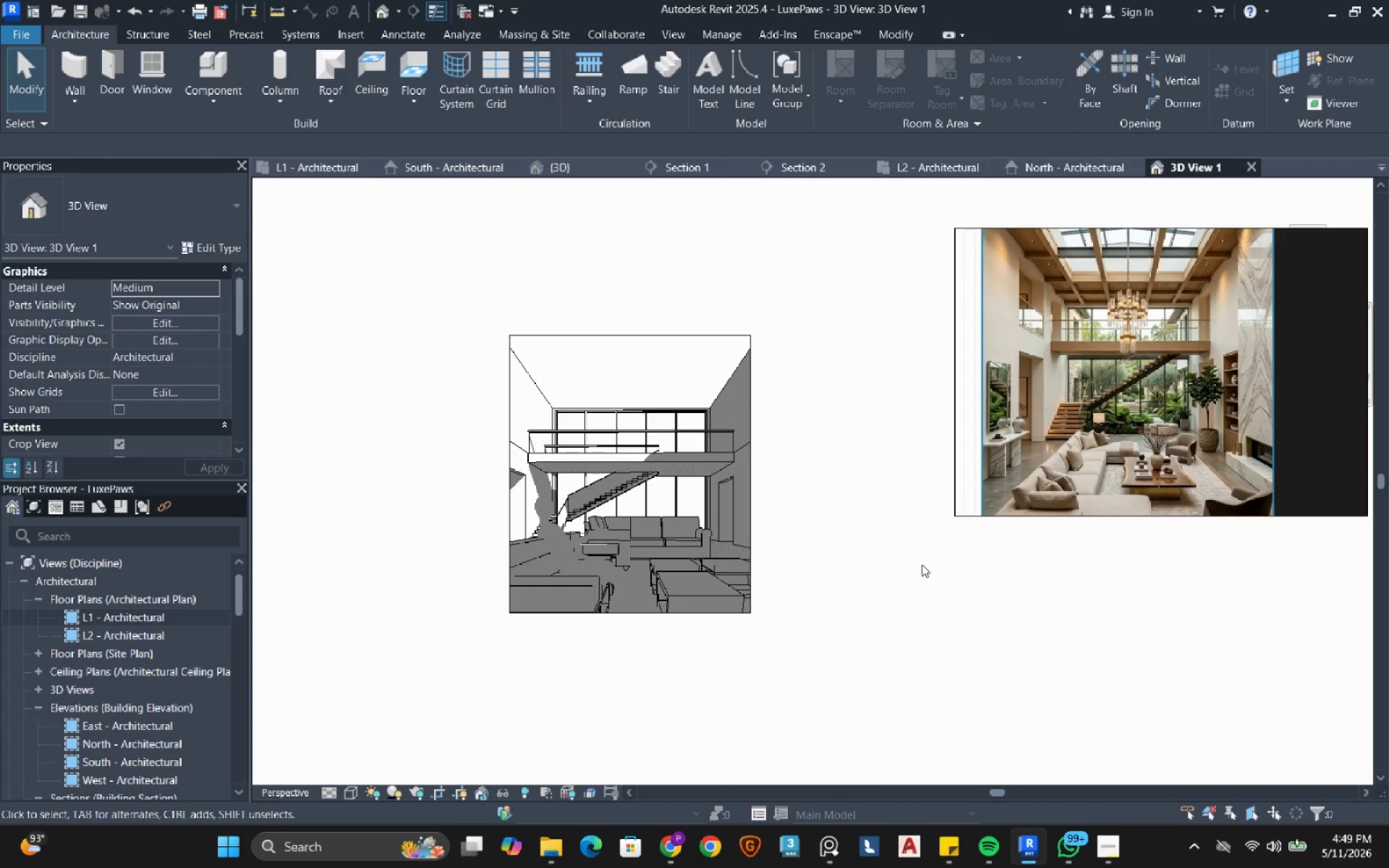 
wait(6.29)
 